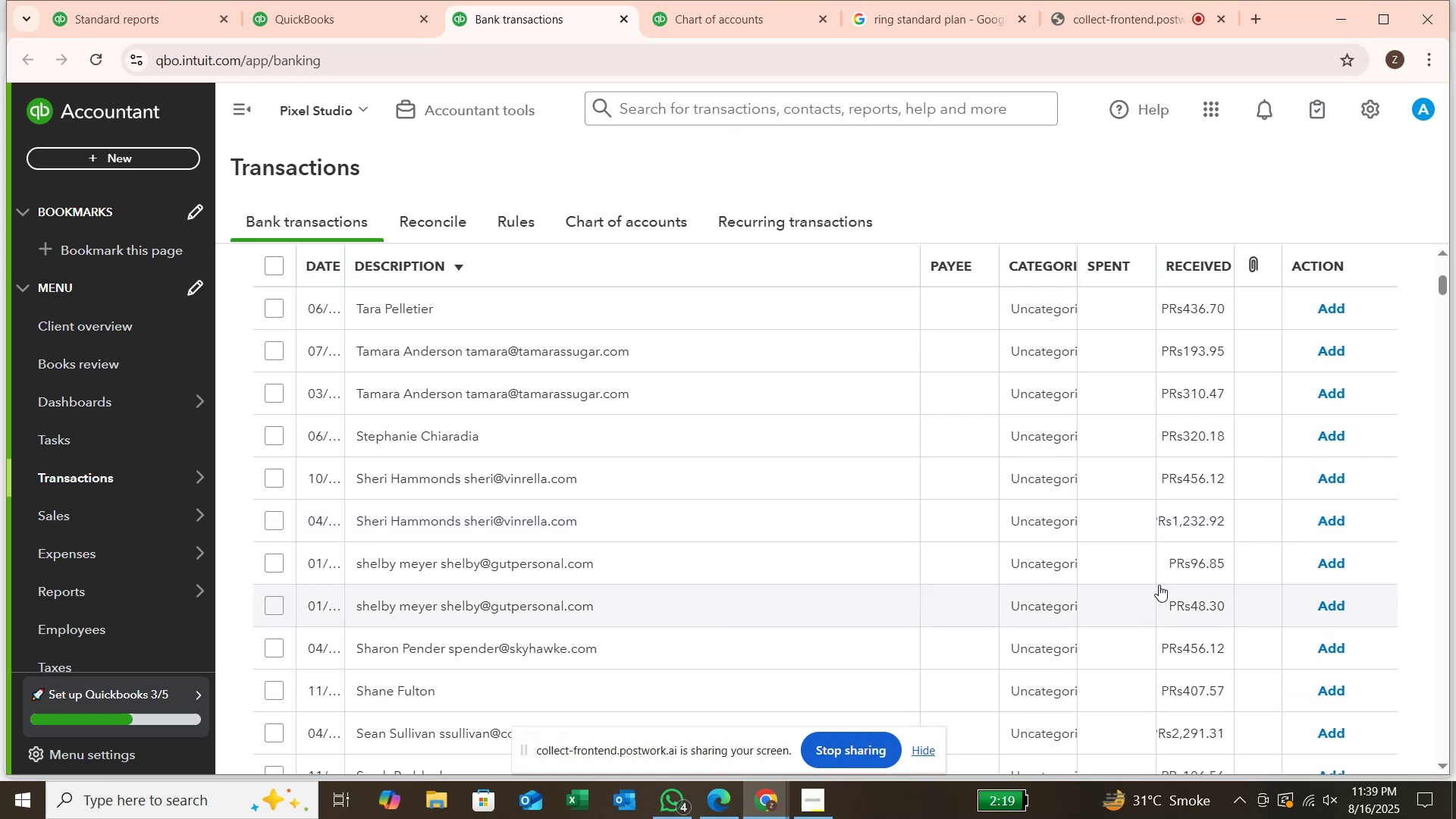 
wait(6.2)
 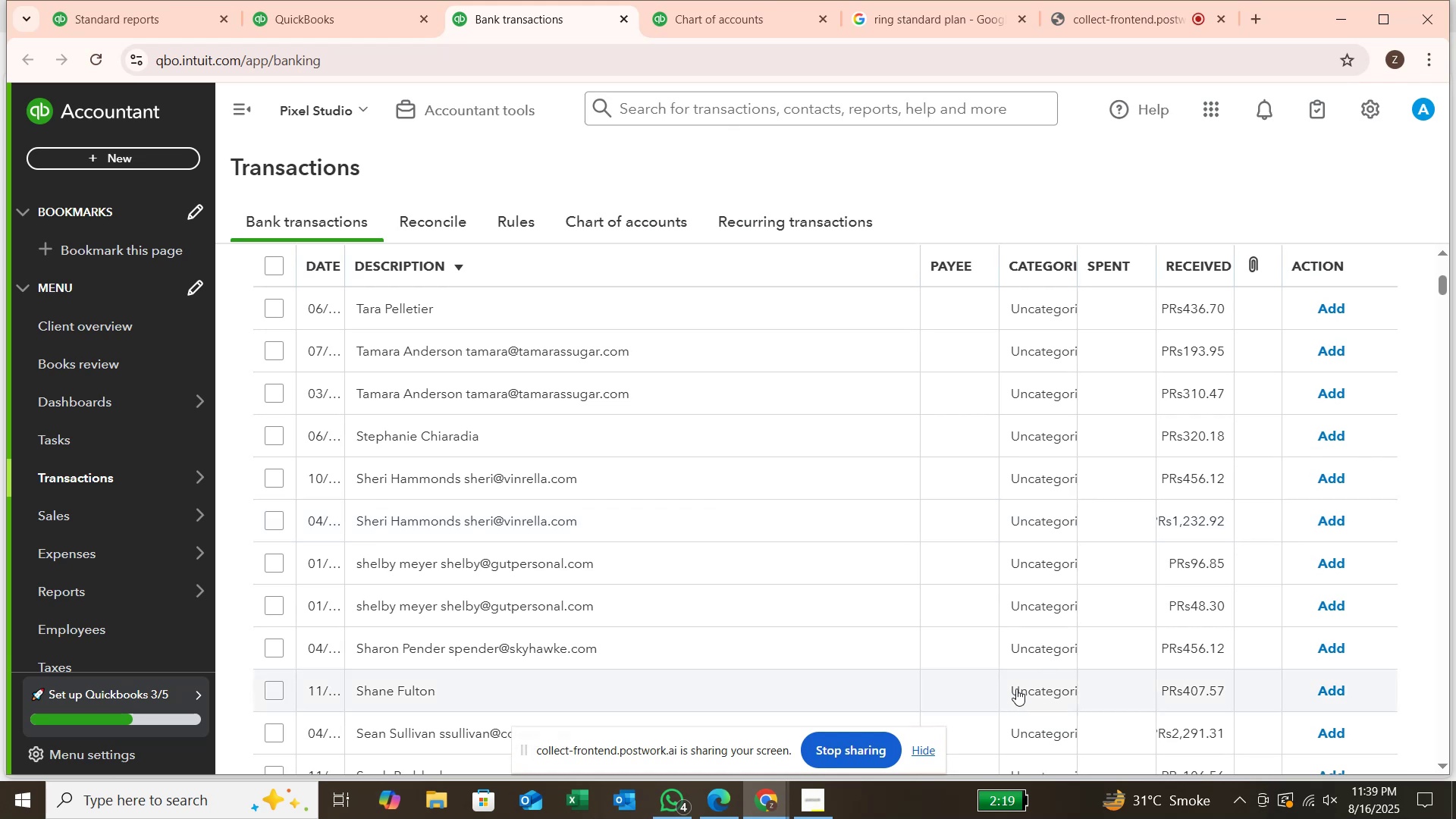 
scroll: coordinate [1159, 585], scroll_direction: down, amount: 4.0
 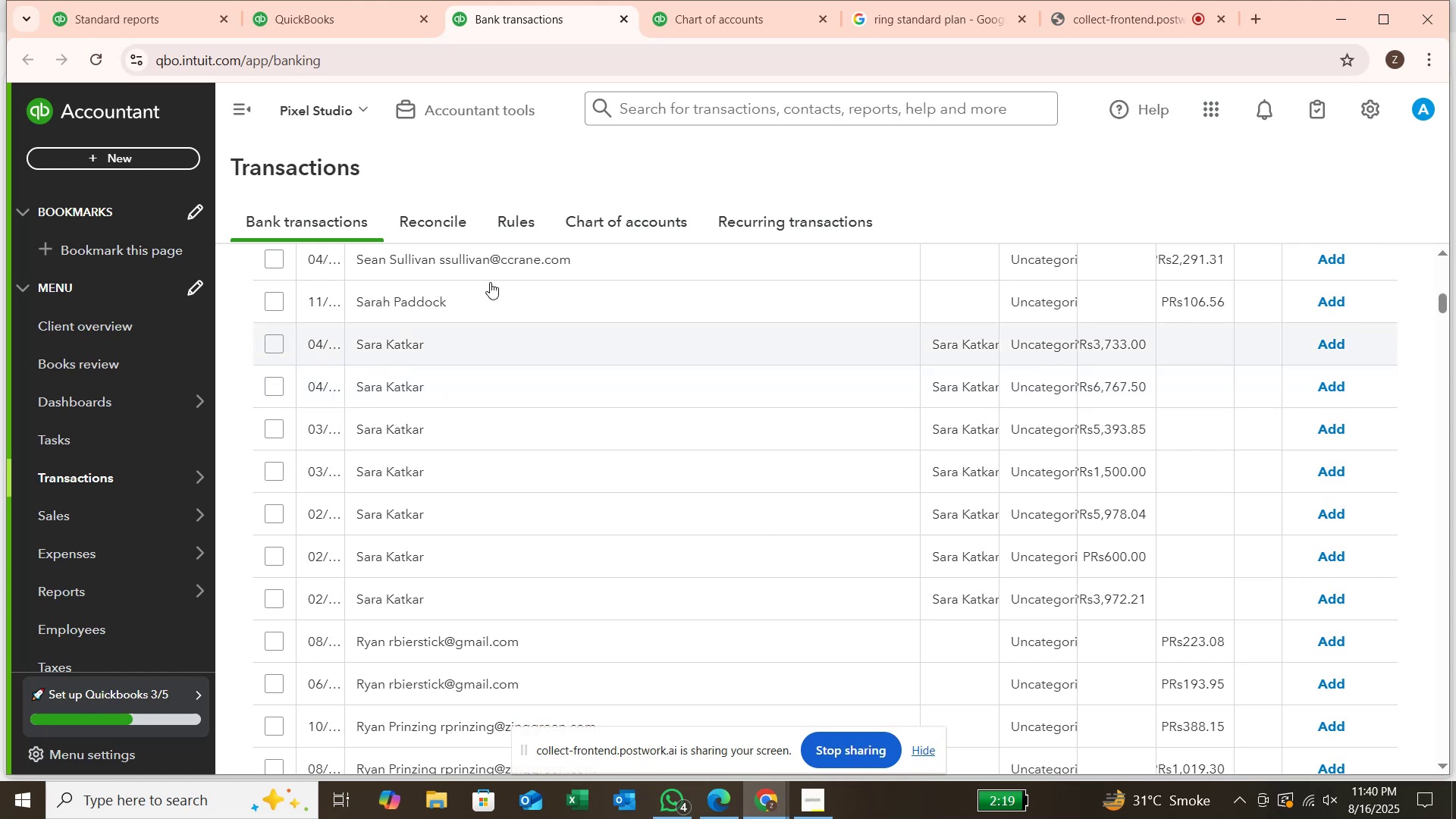 
wait(7.03)
 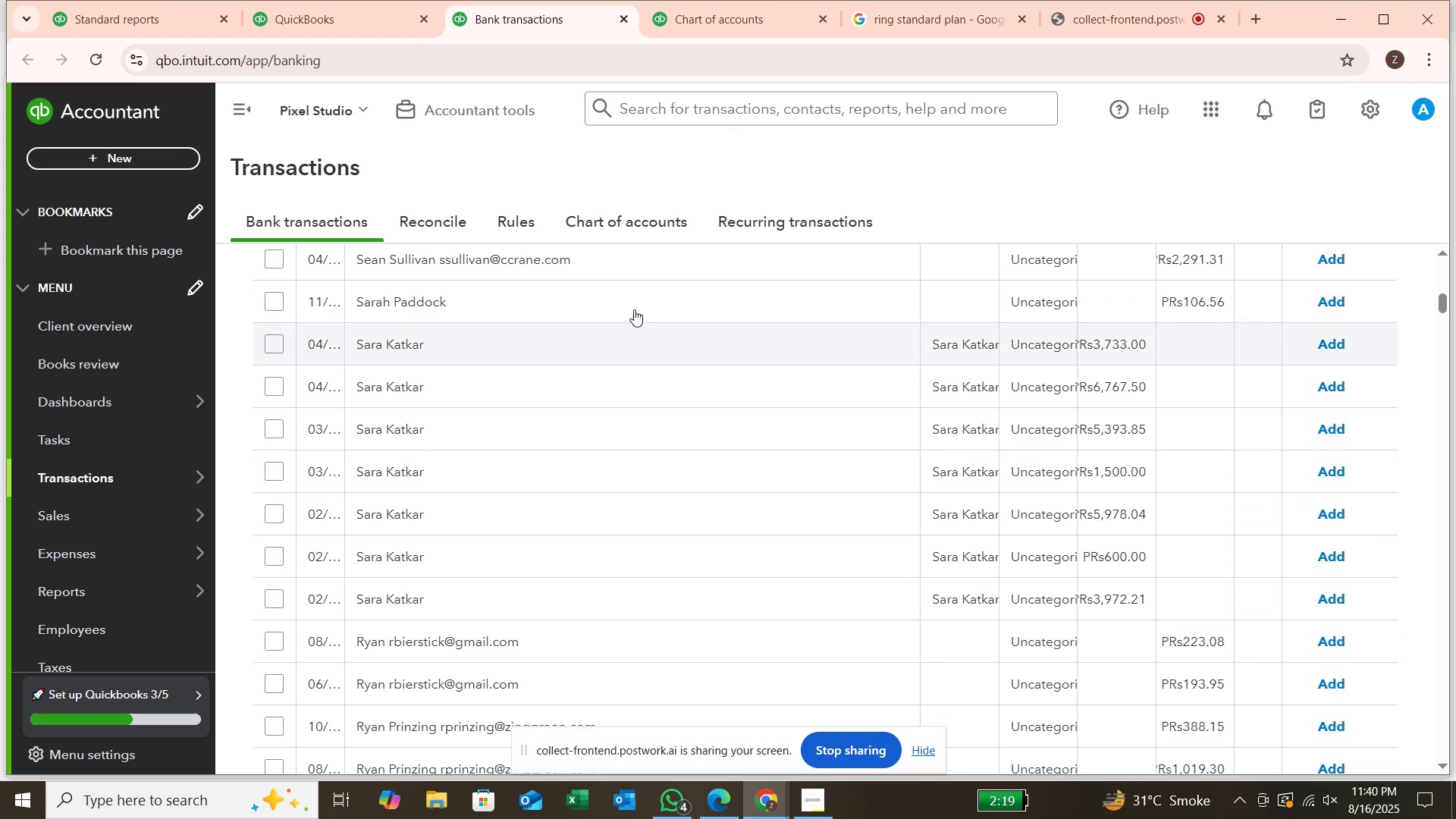 
left_click([934, 11])
 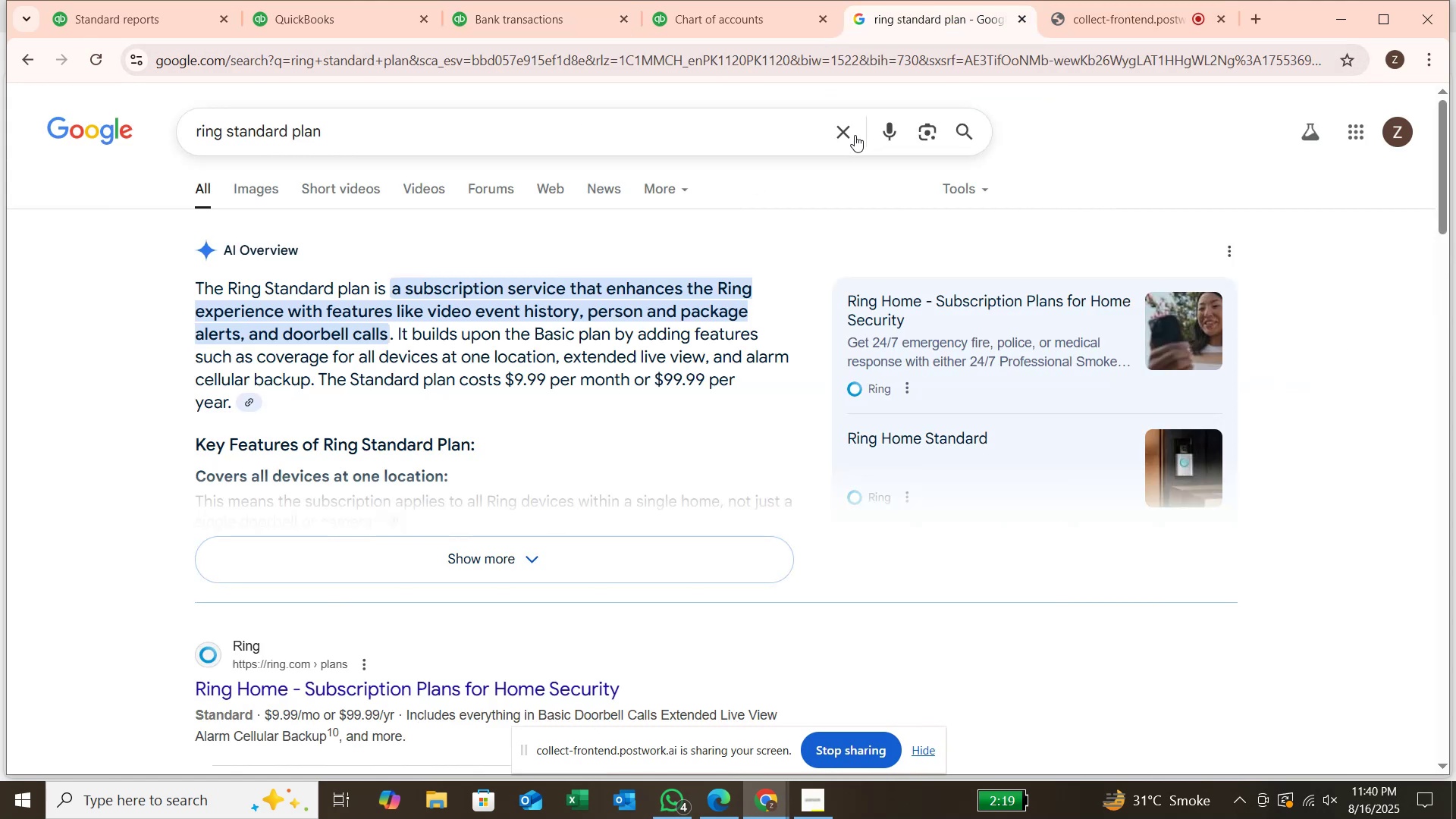 
left_click([851, 135])
 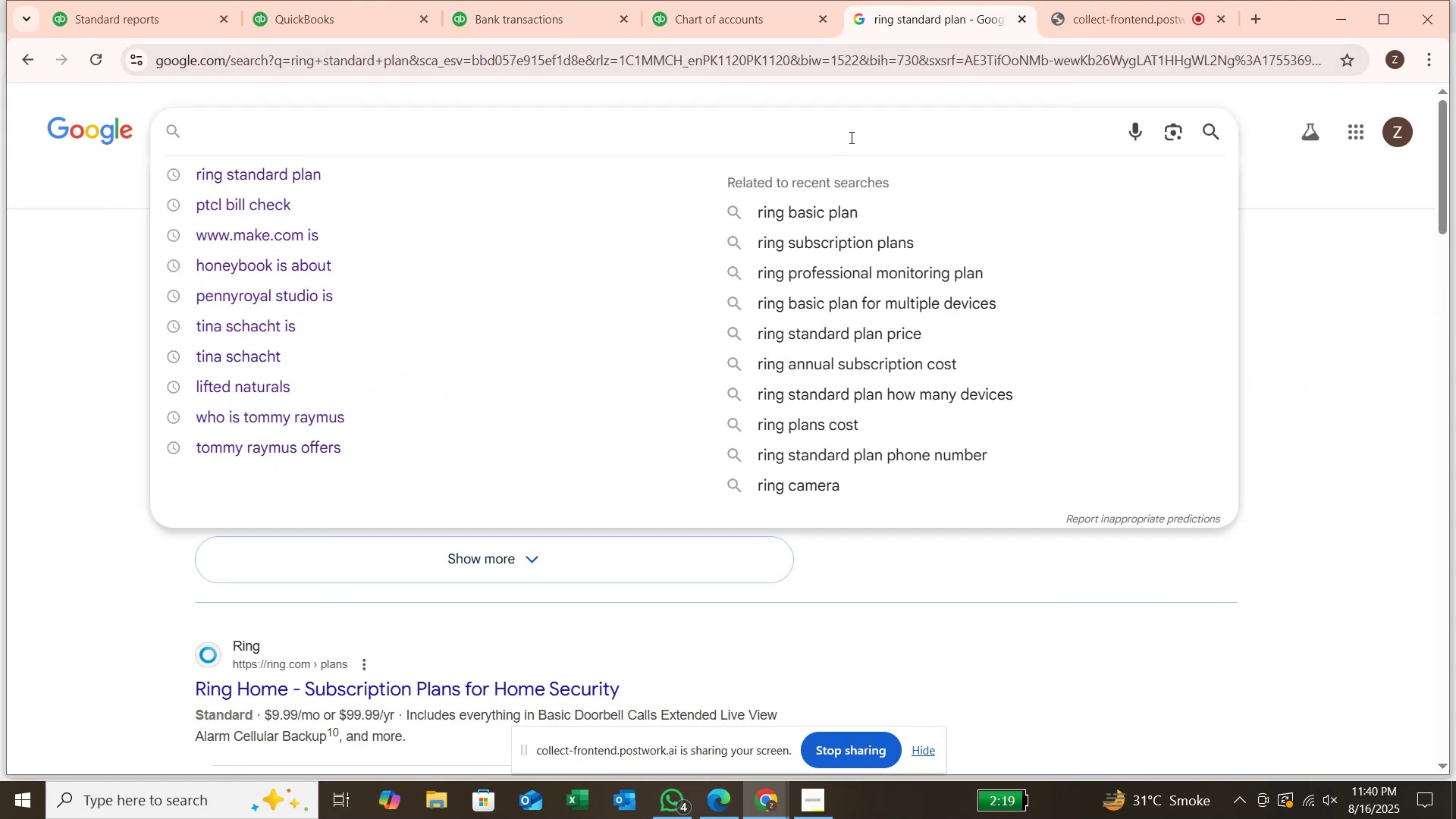 
type(SARA)
 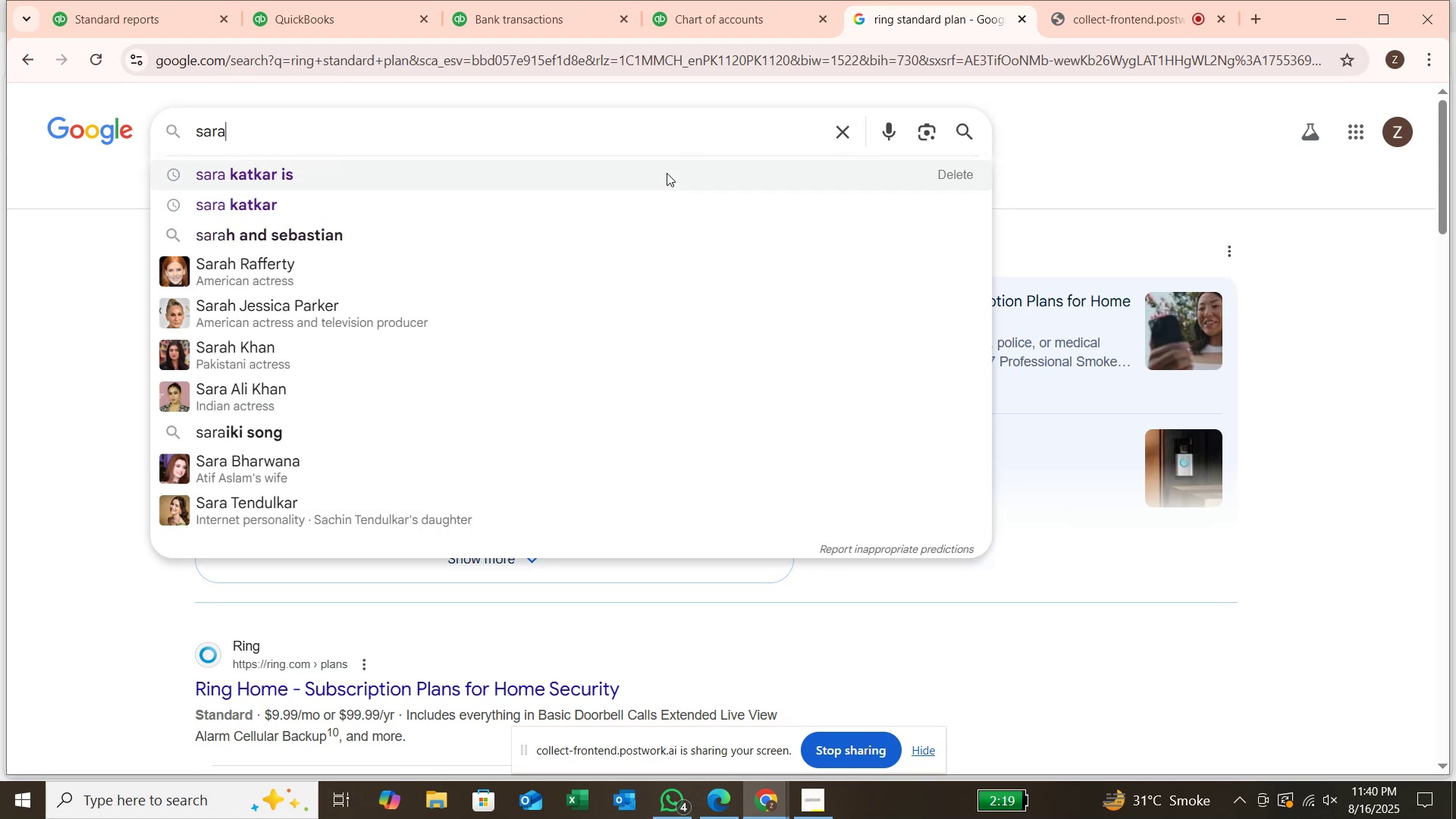 
type( KAY)
key(Backspace)
type(TKAR IS)
key(Backspace)
key(Backspace)
type(OVERVIEW)
 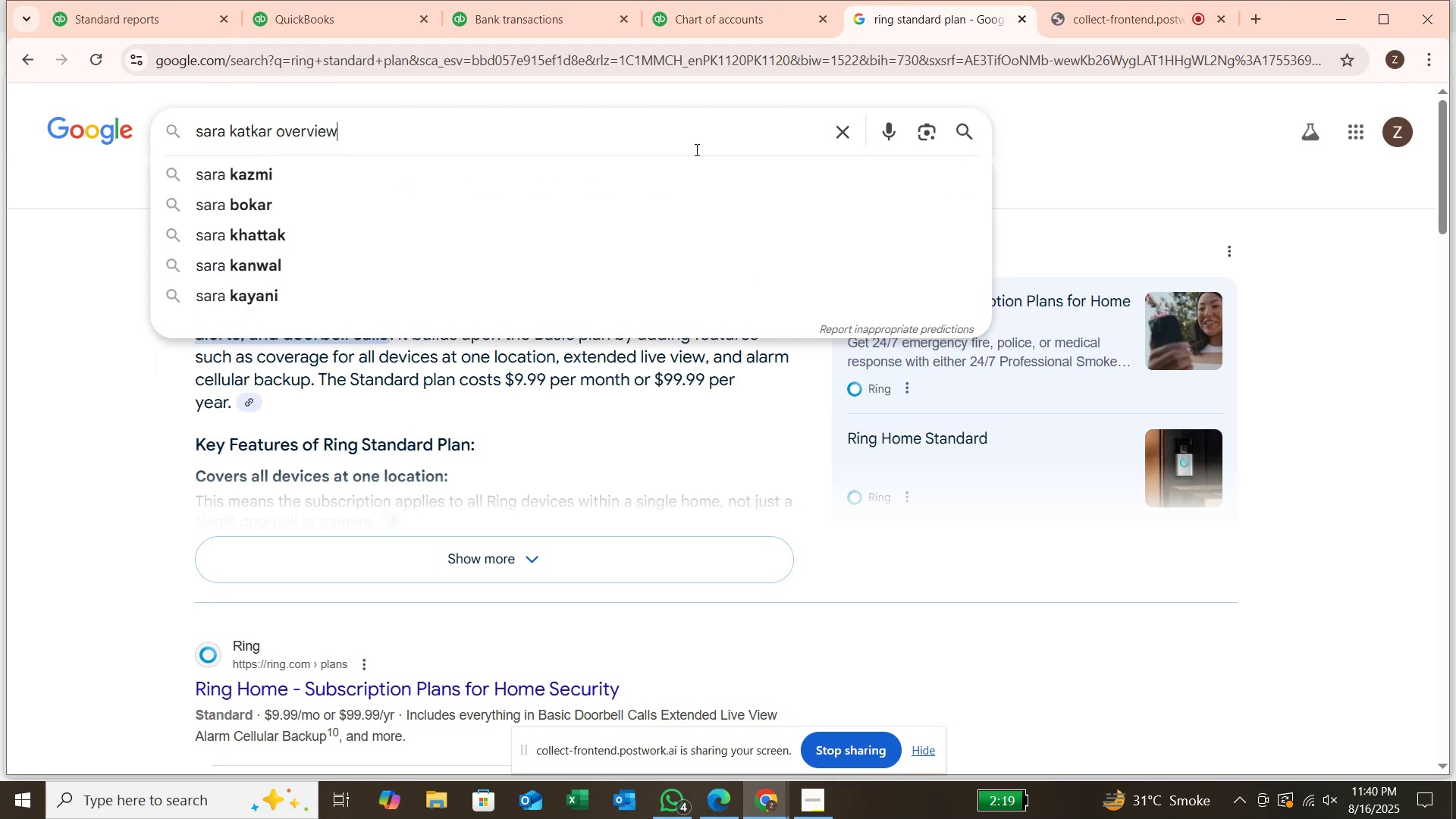 
key(Enter)
 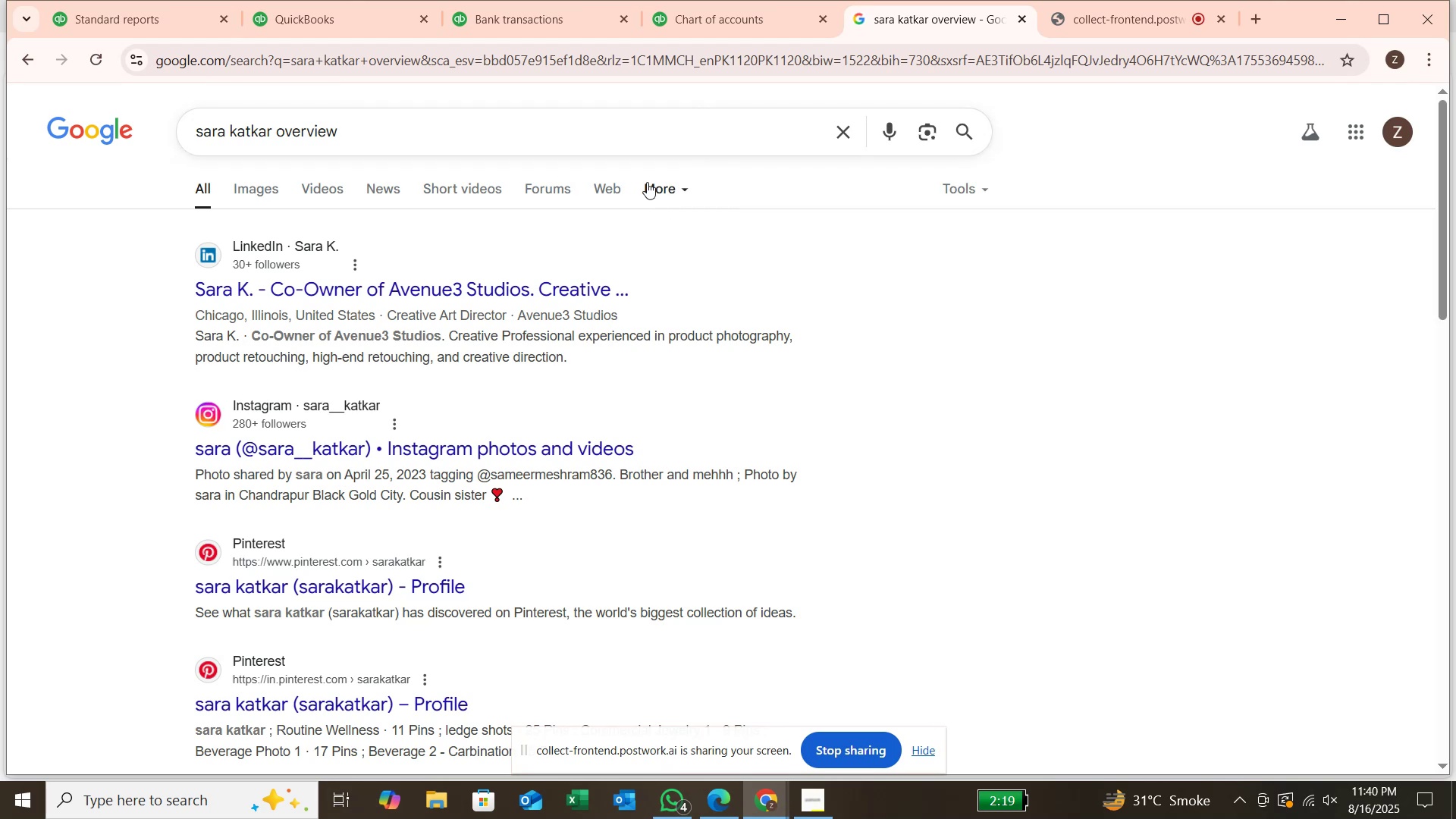 
left_click([667, 133])
 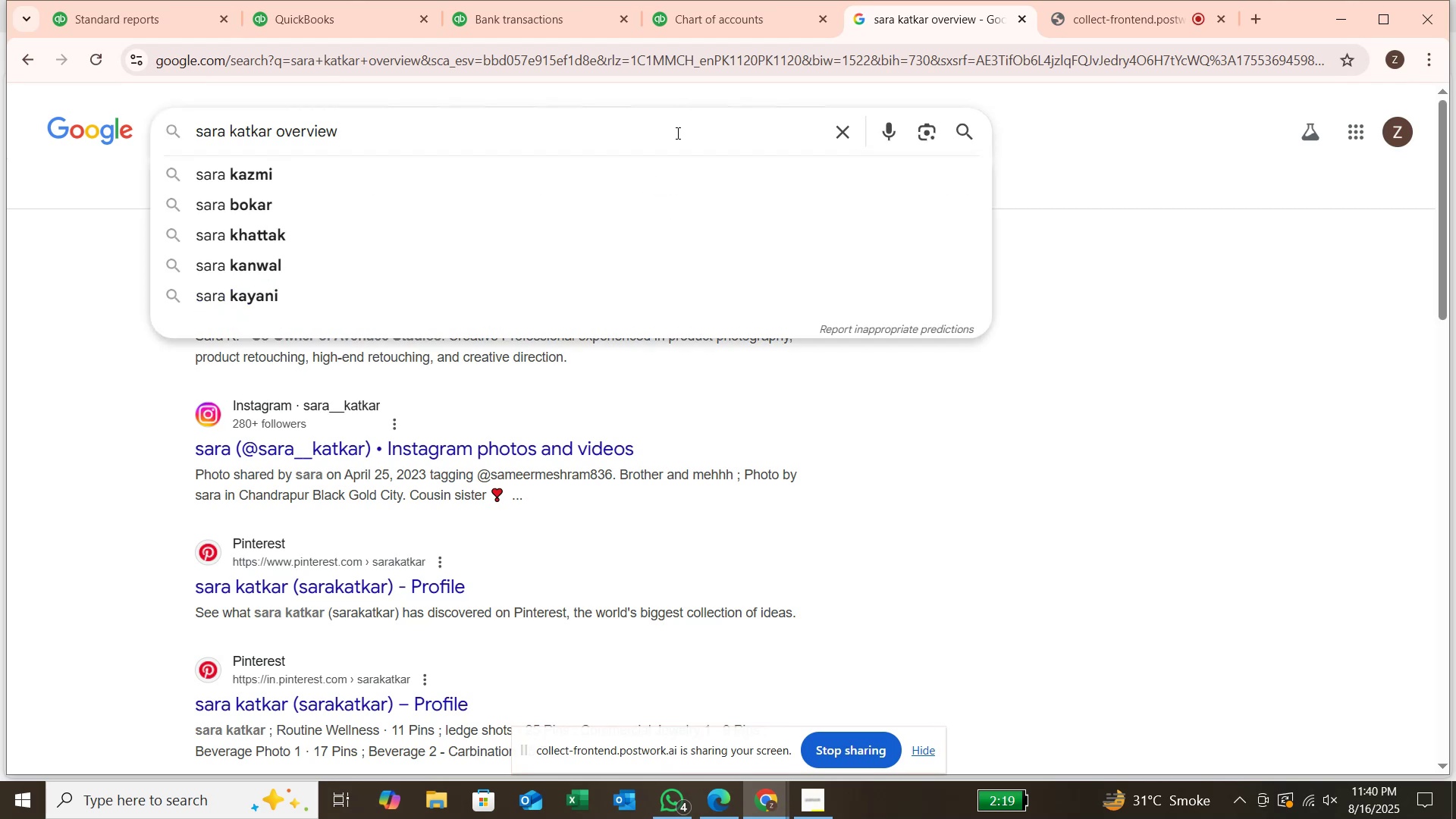 
key(Space)
 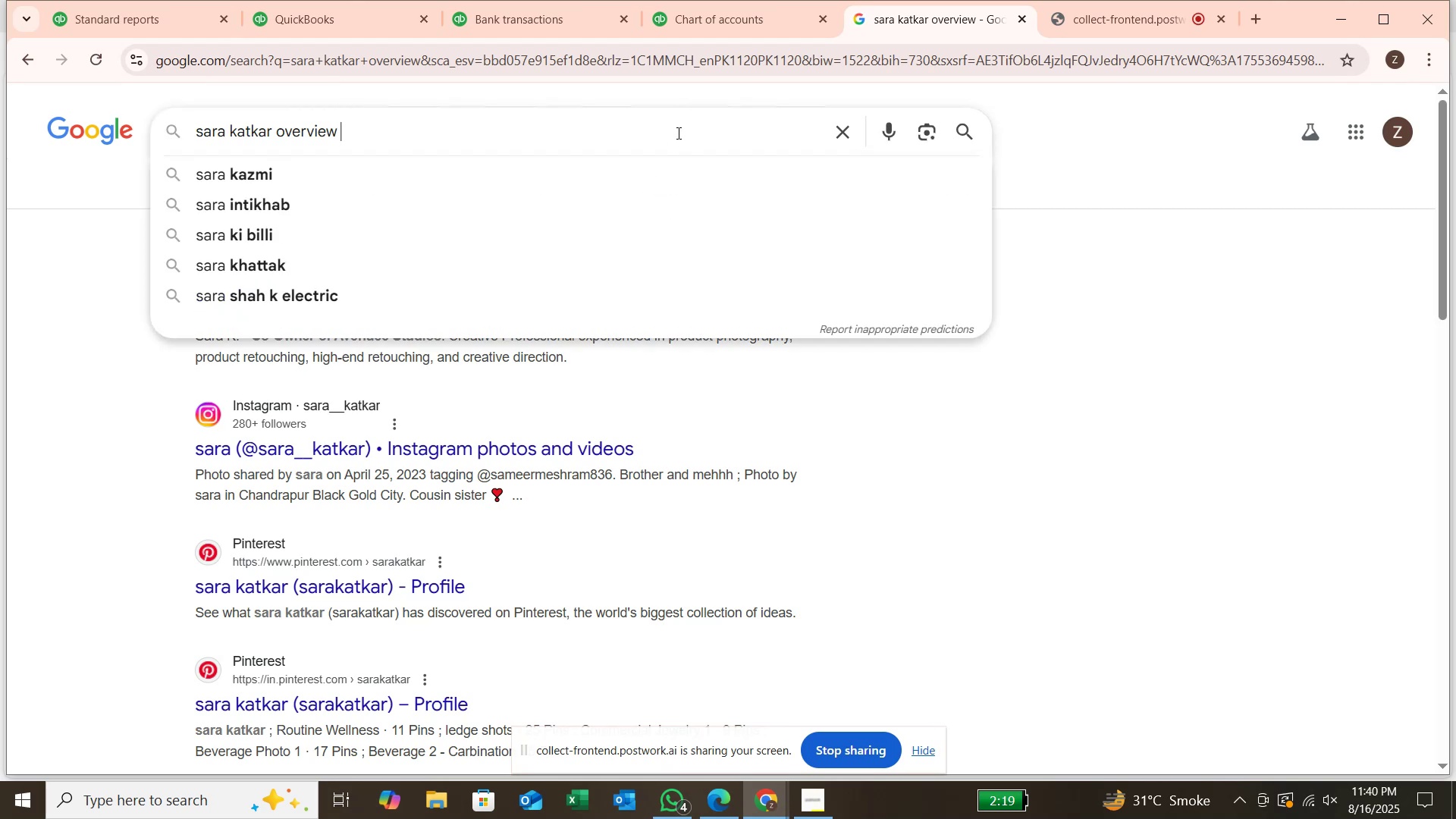 
hold_key(key=Backspace, duration=0.69)
 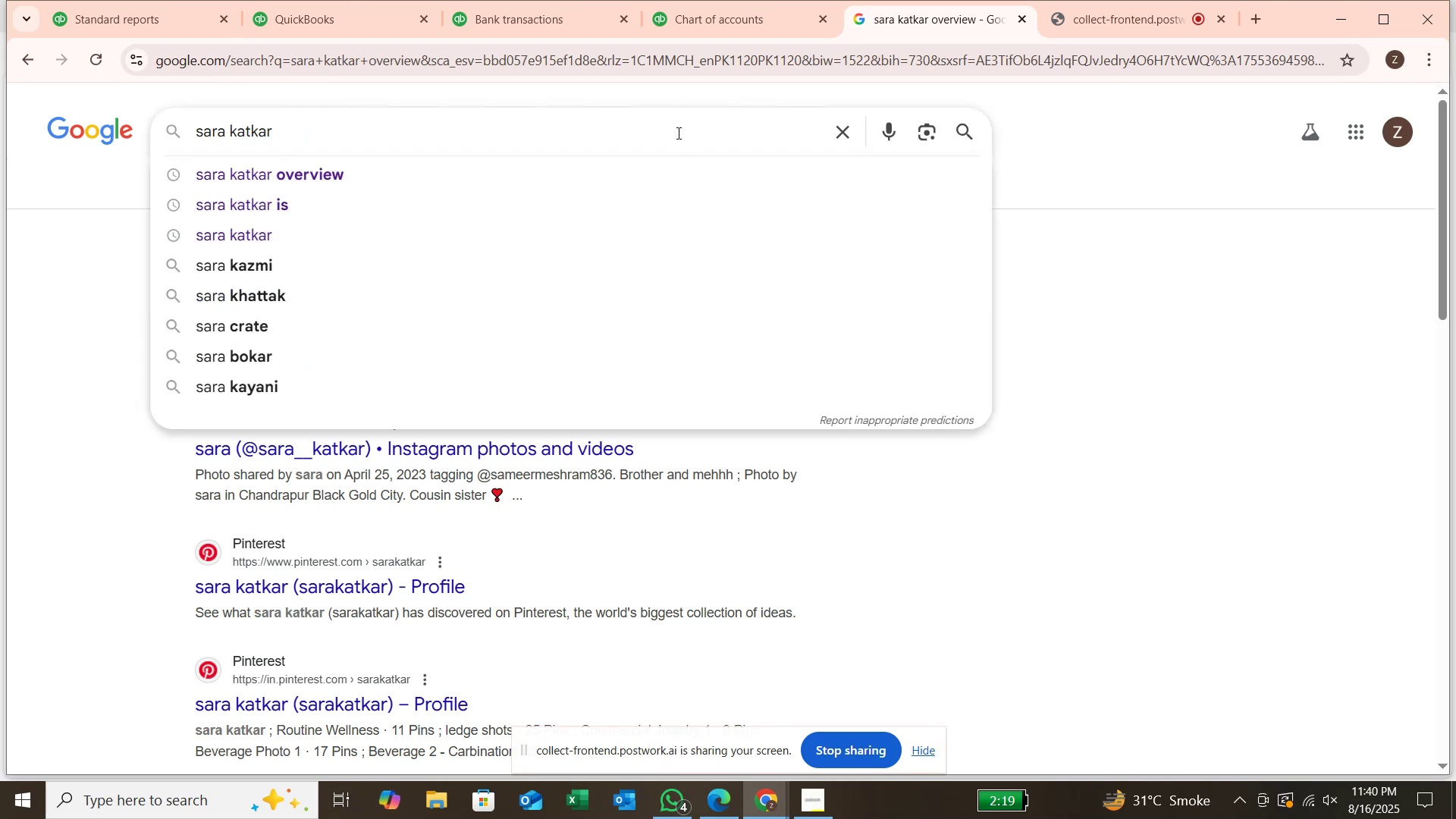 
type( IS )
 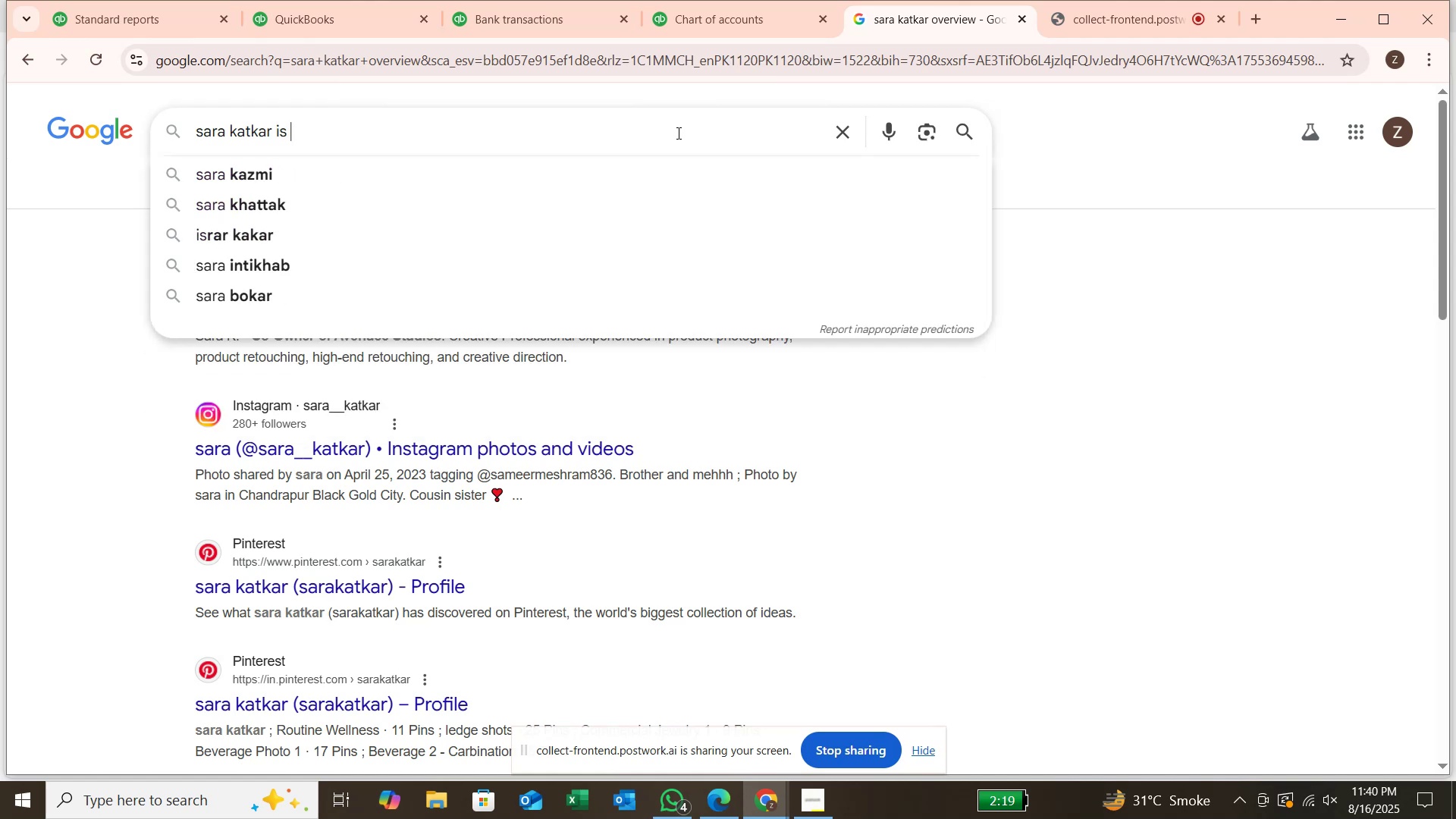 
key(Backspace)
key(Backspace)
key(Backspace)
type(TELL SOMETHING ABOUT SARA L)
key(Backspace)
type(KATKAR)
 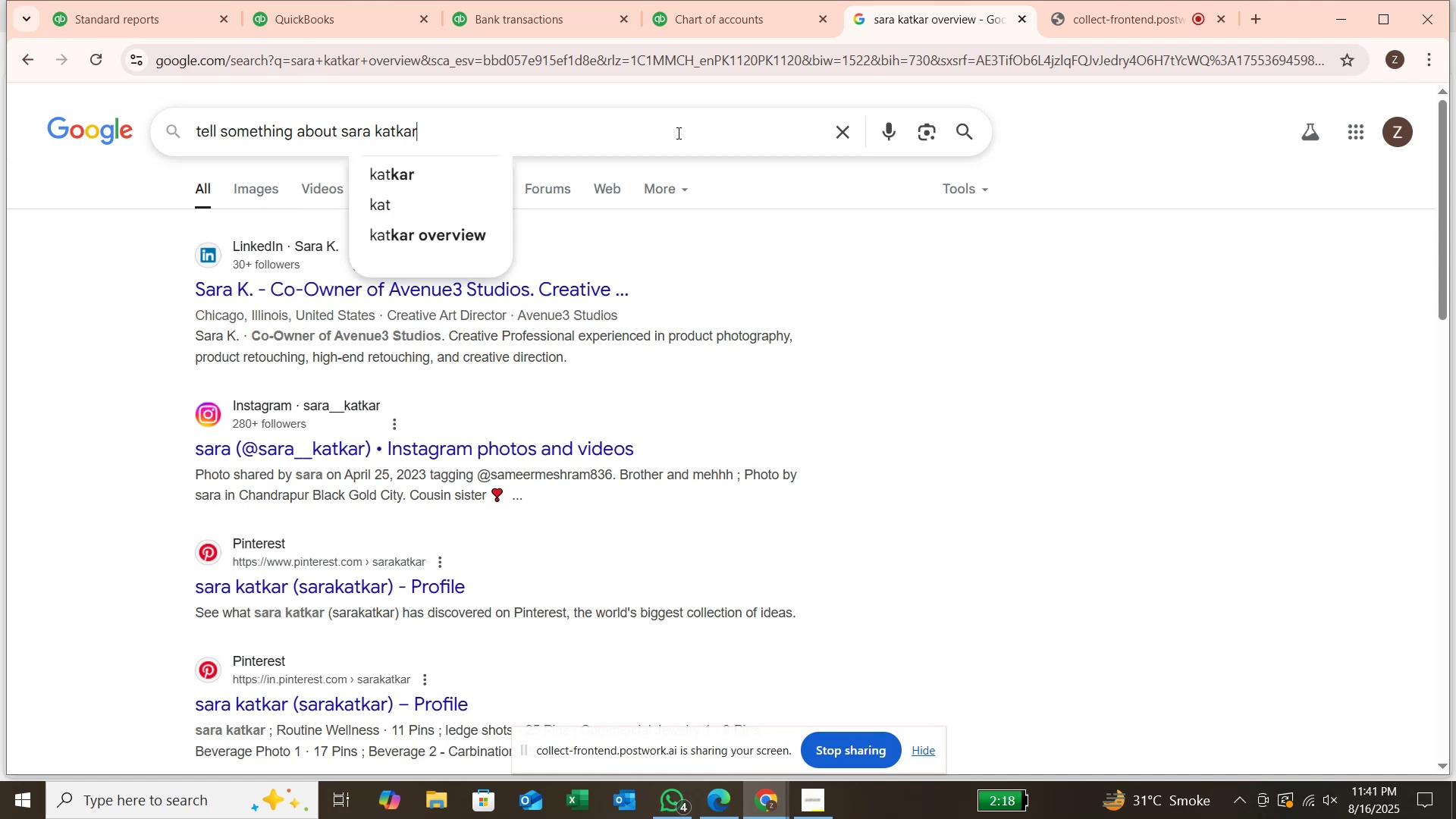 
key(Enter)
 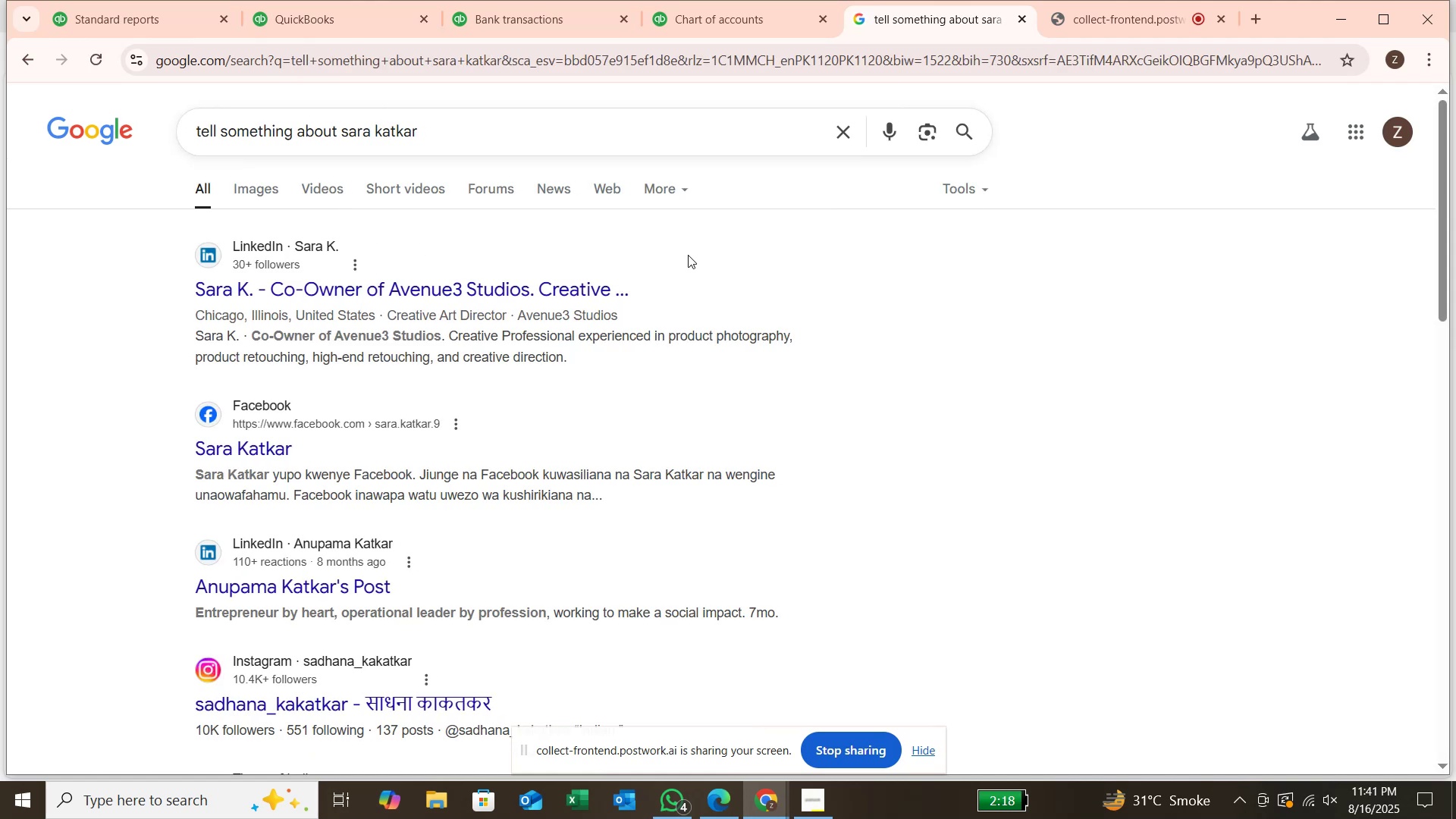 
scroll: coordinate [651, 576], scroll_direction: down, amount: 4.0
 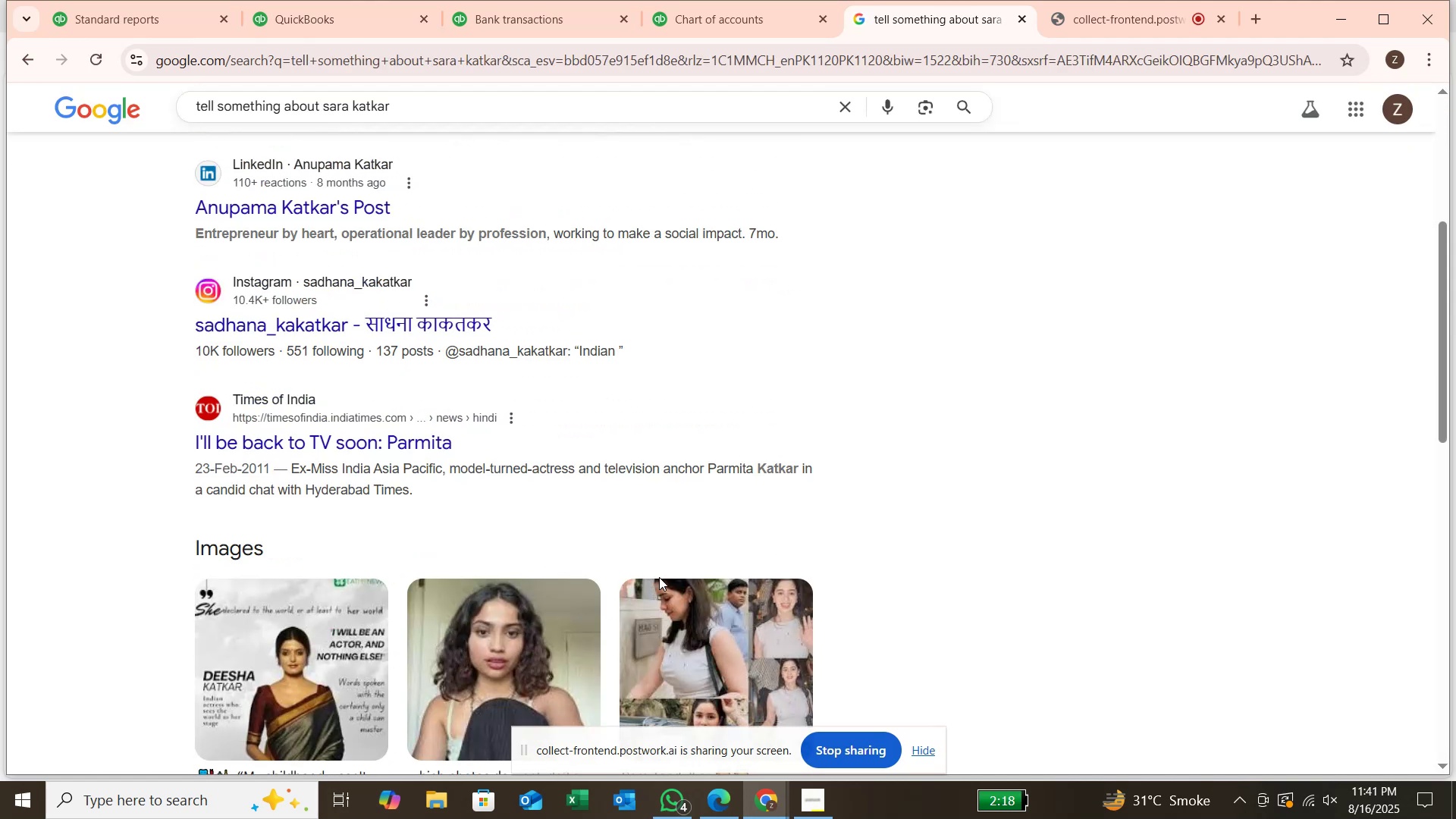 
scroll: coordinate [675, 575], scroll_direction: up, amount: 8.0
 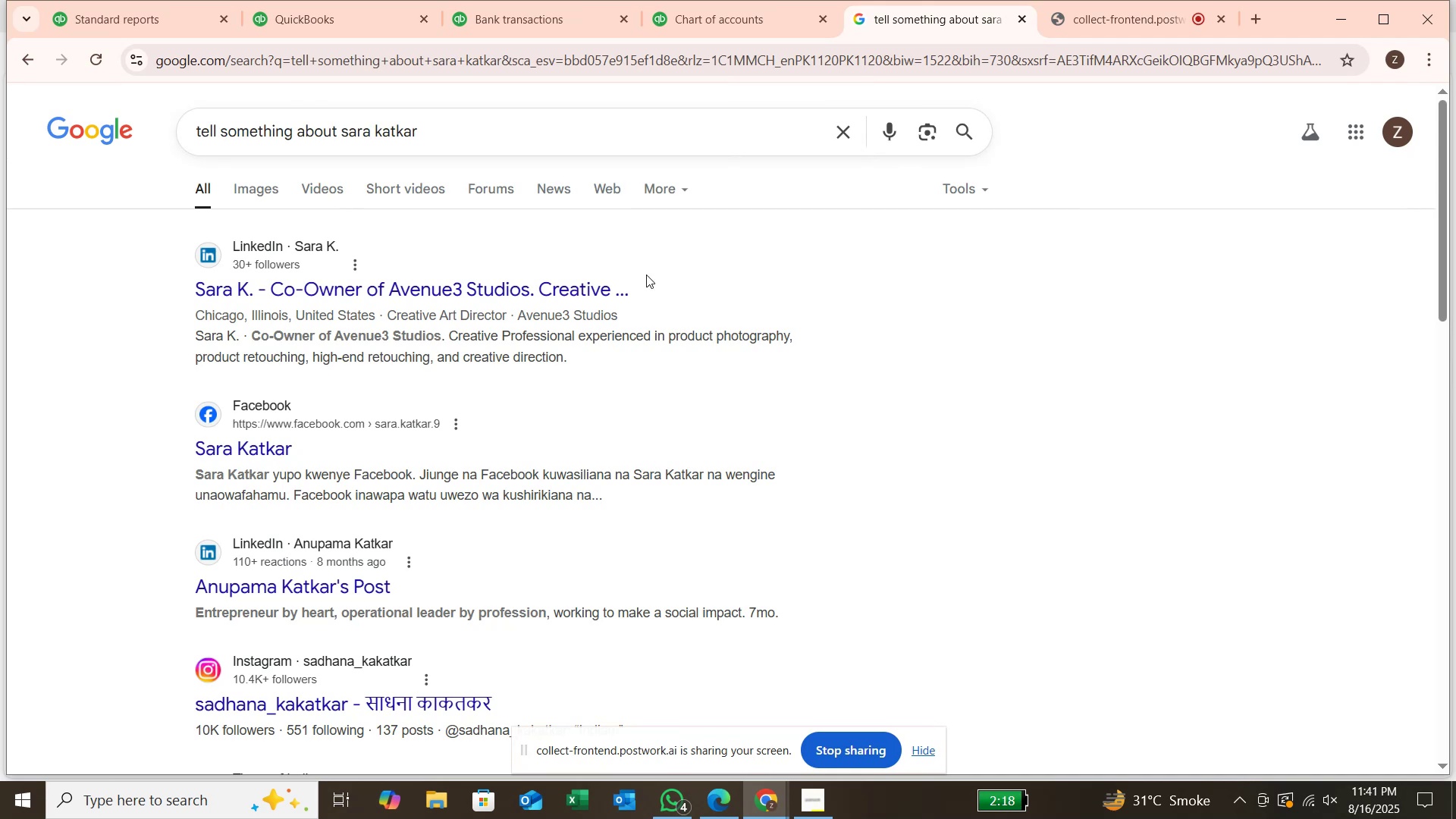 
left_click([591, 17])
 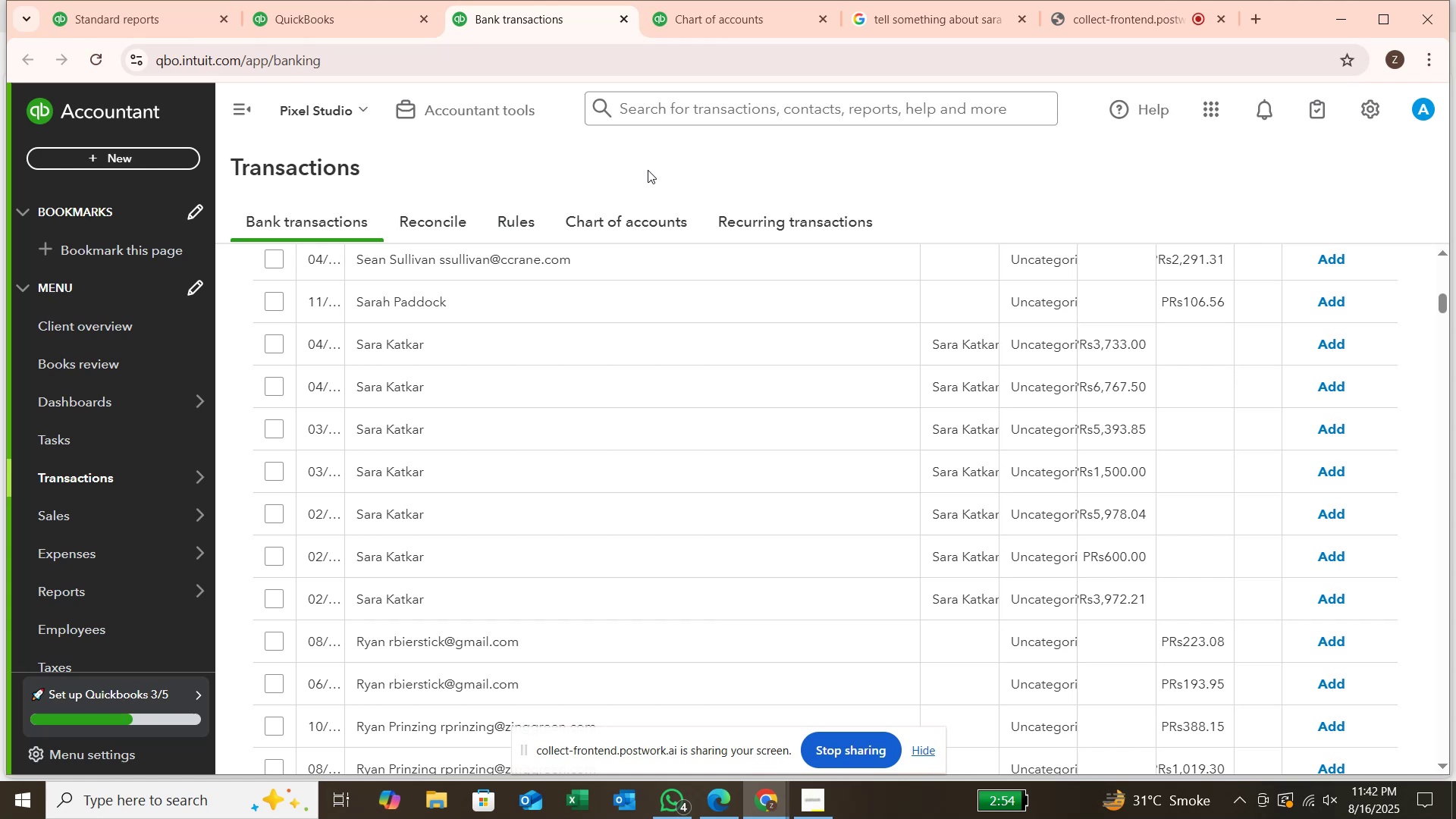 
wait(79.04)
 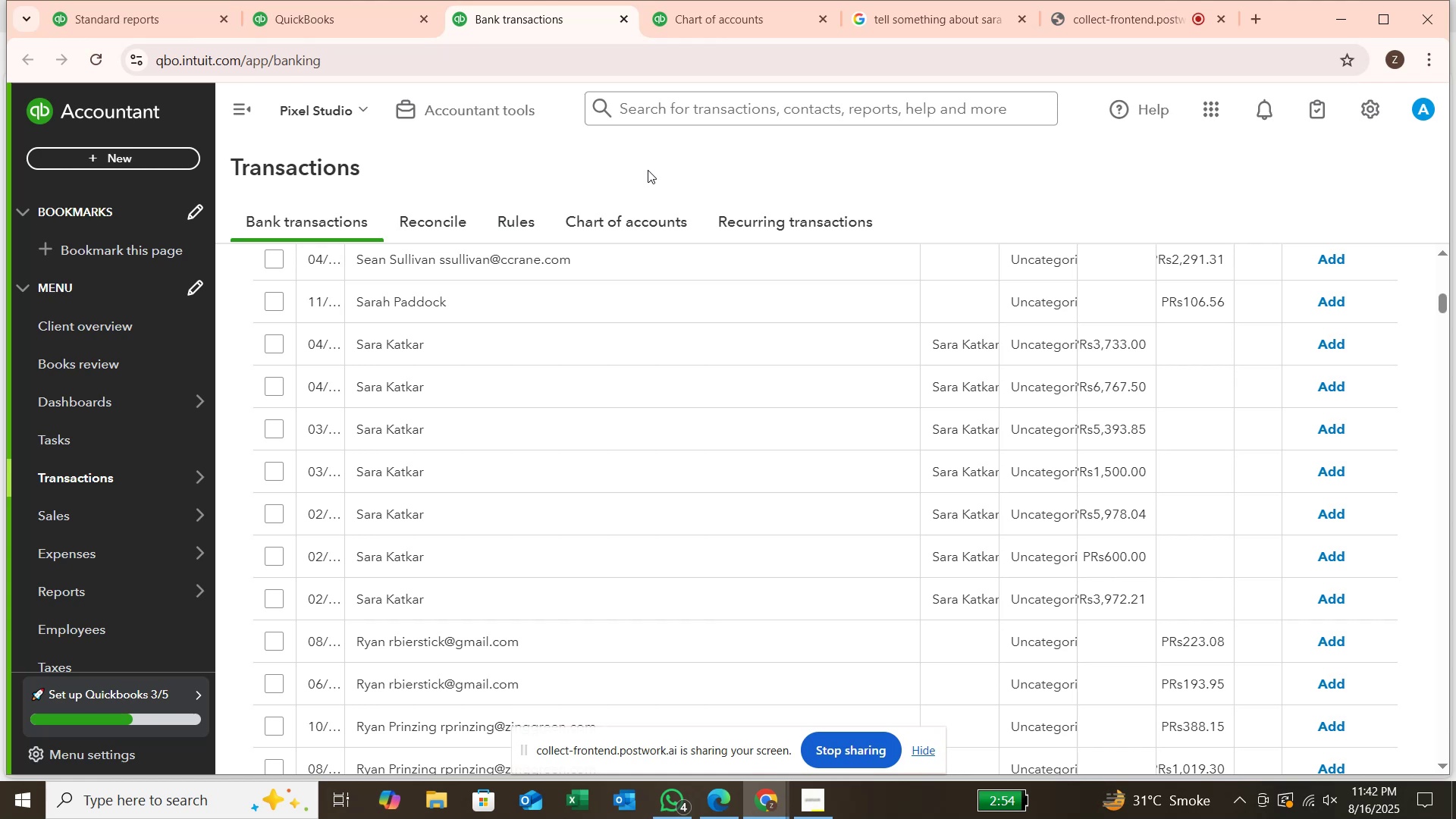 
scroll: coordinate [801, 435], scroll_direction: down, amount: 2.0
 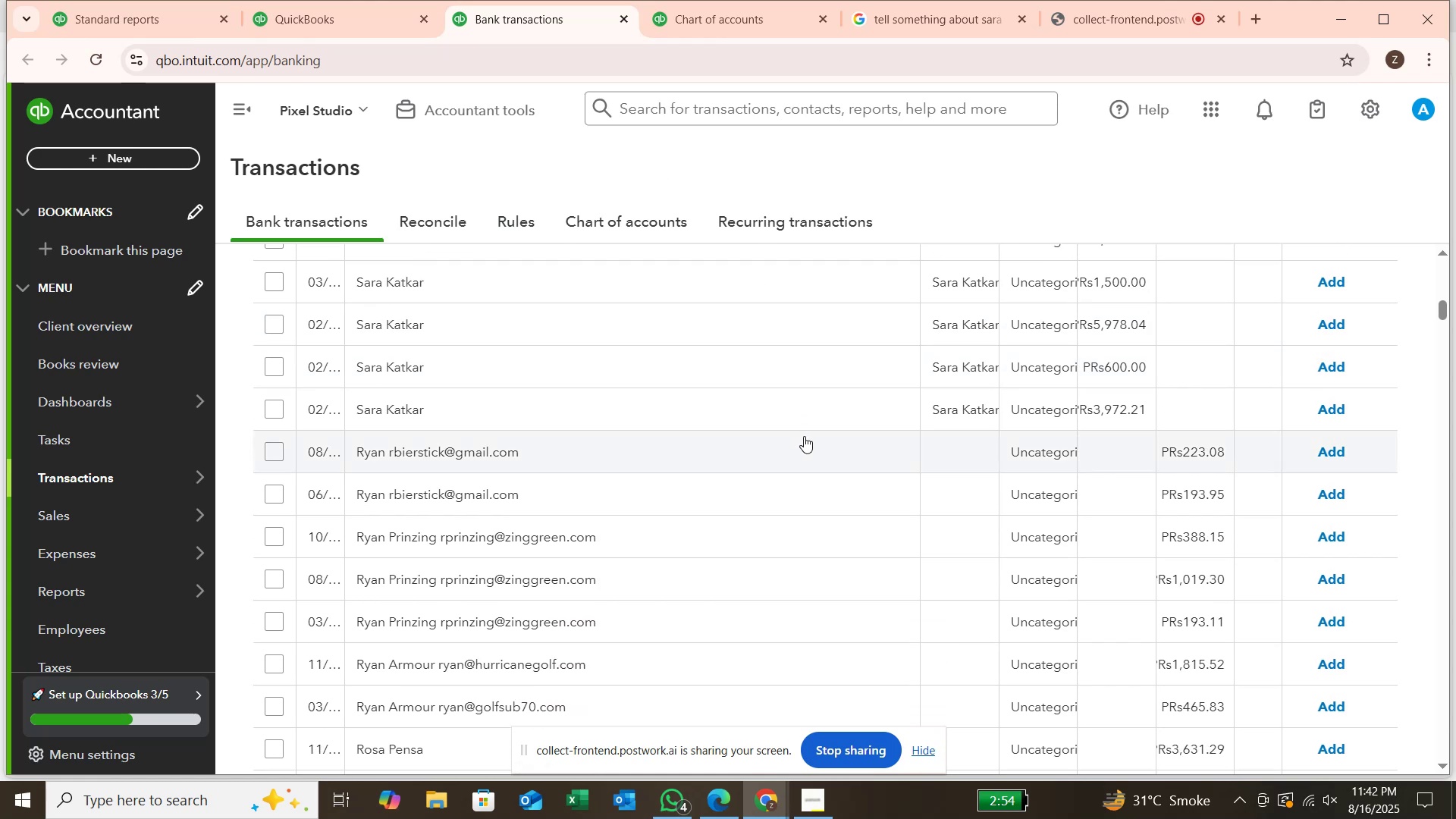 
scroll: coordinate [805, 436], scroll_direction: up, amount: 2.0
 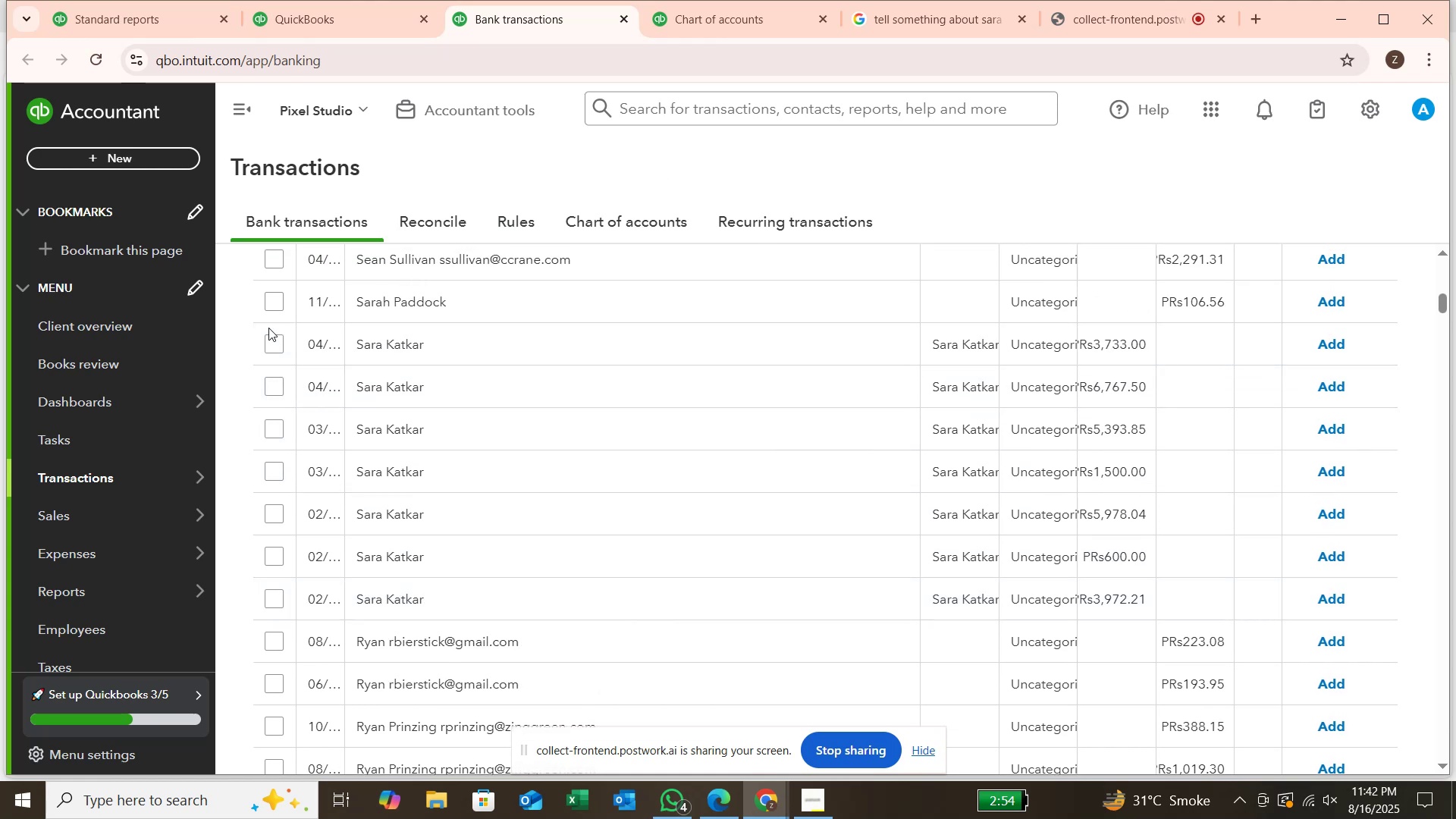 
left_click([275, 355])
 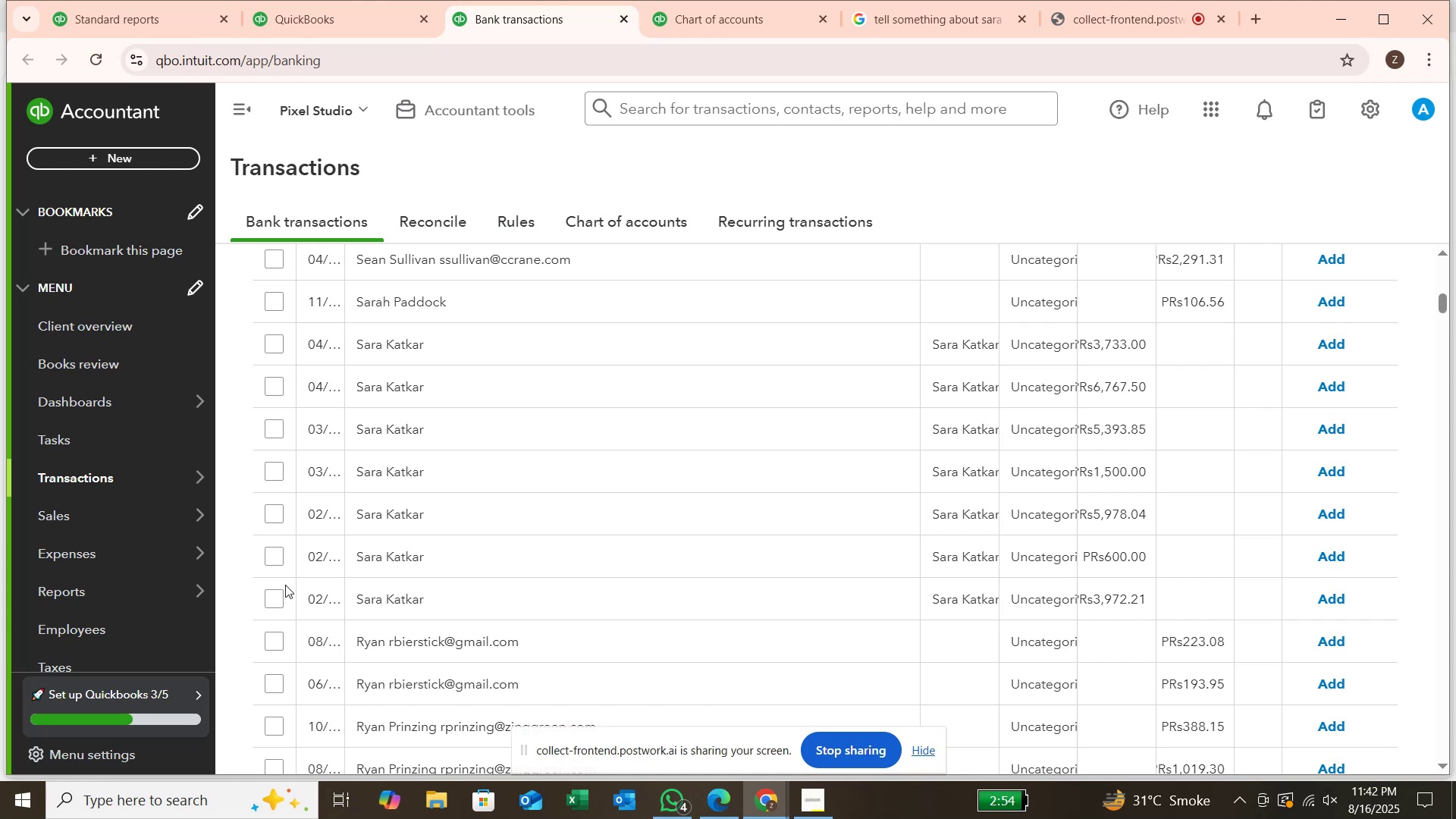 
left_click([278, 304])
 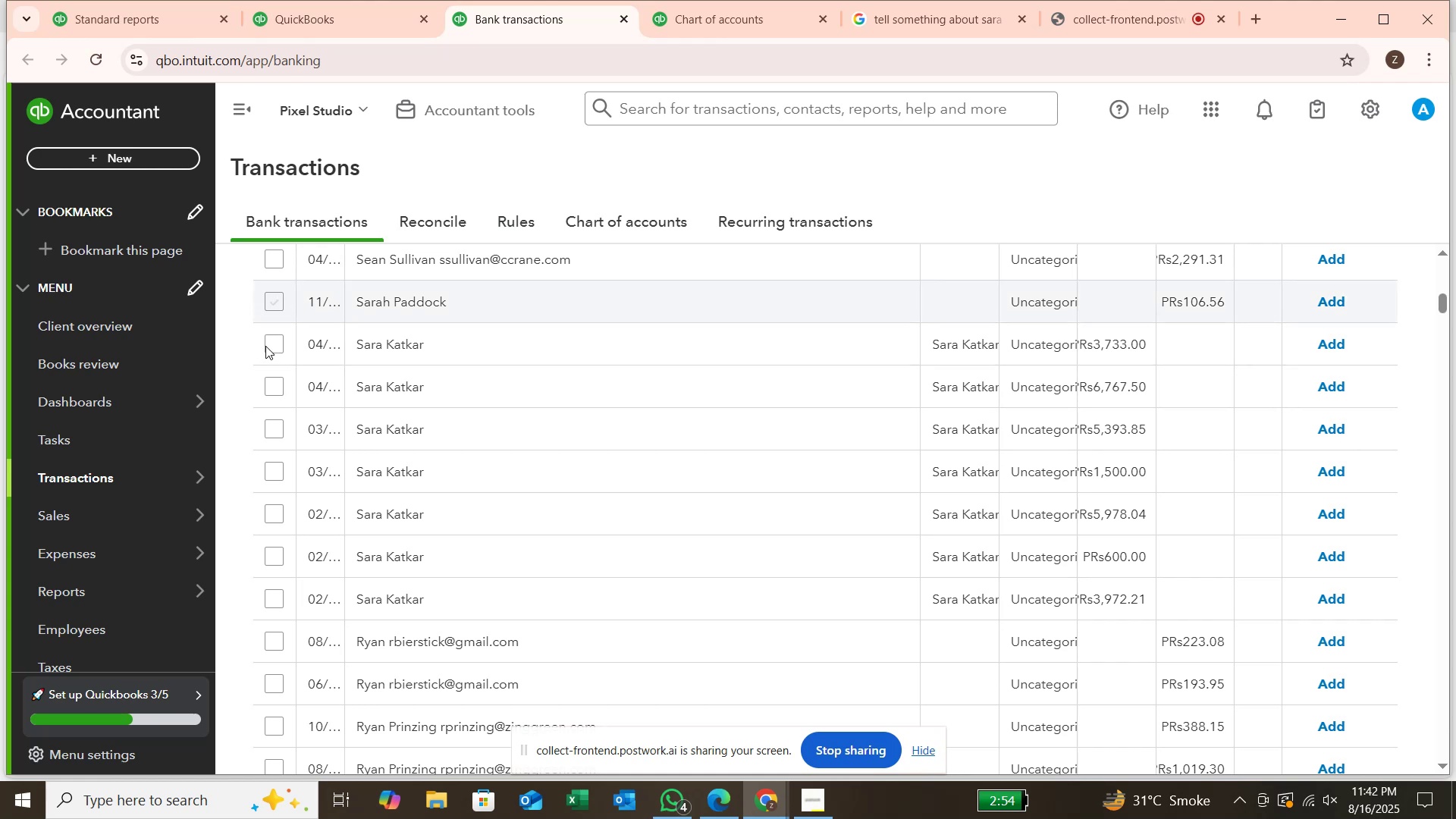 
left_click([265, 346])
 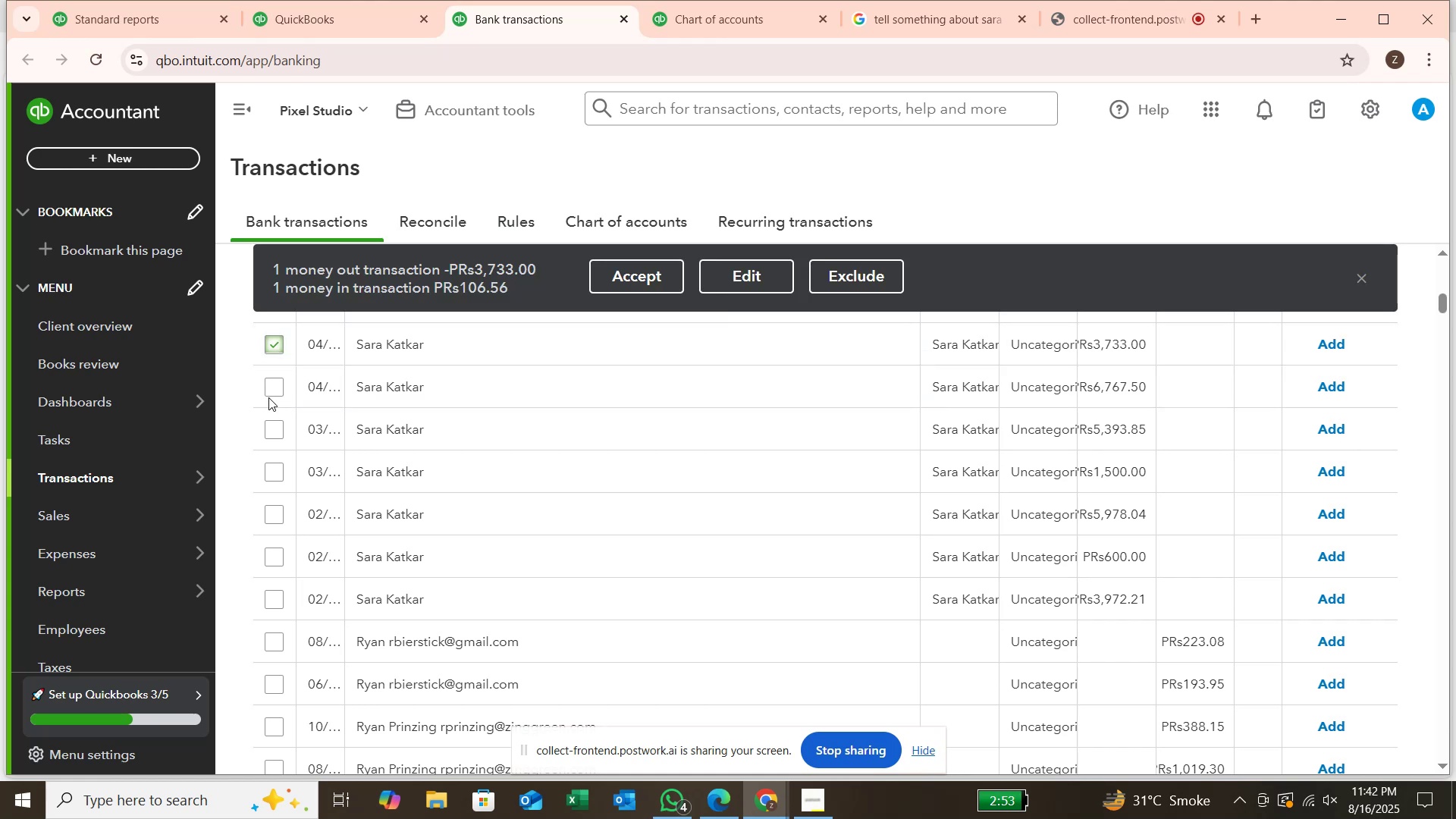 
left_click([269, 391])
 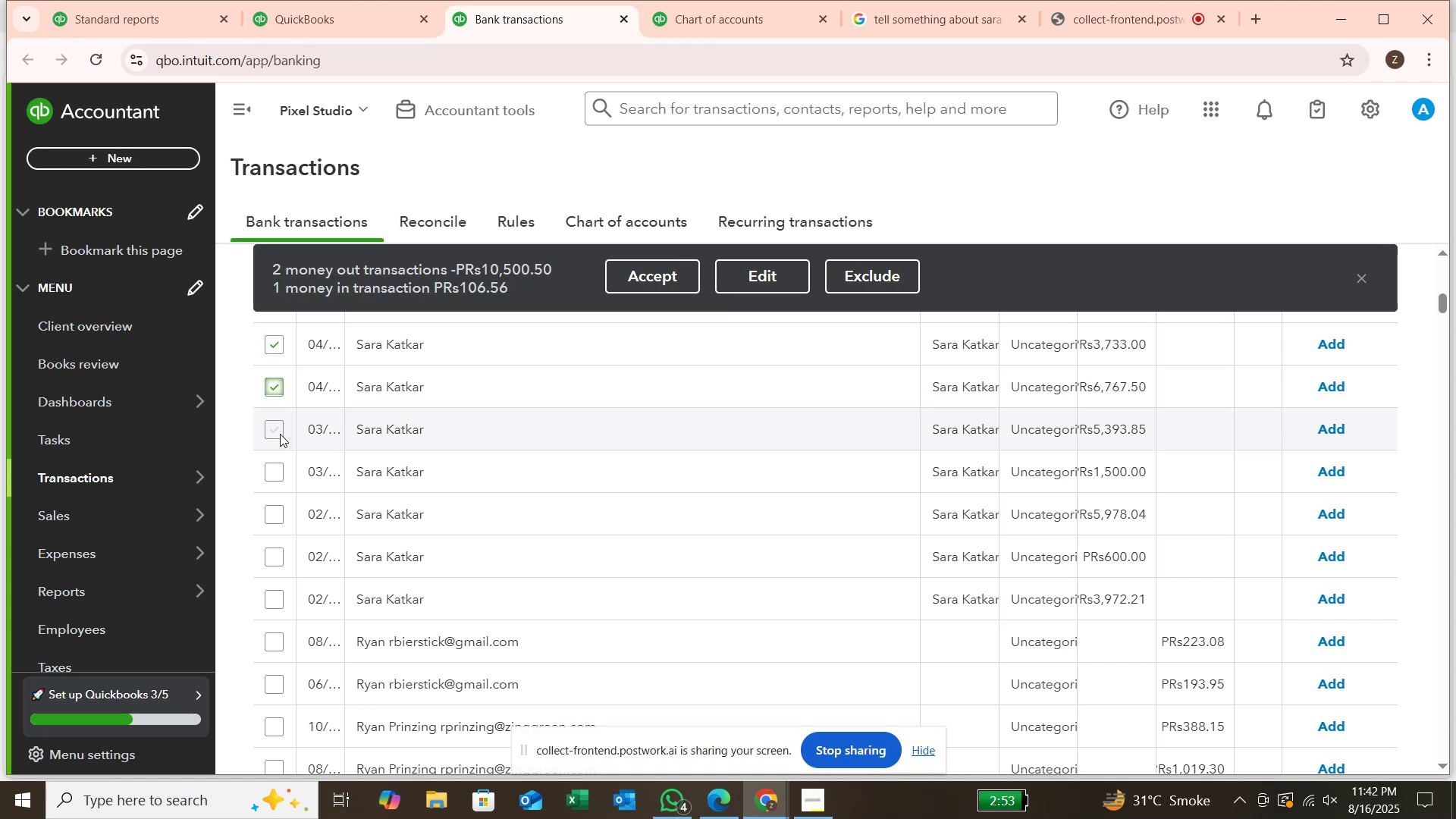 
left_click([280, 435])
 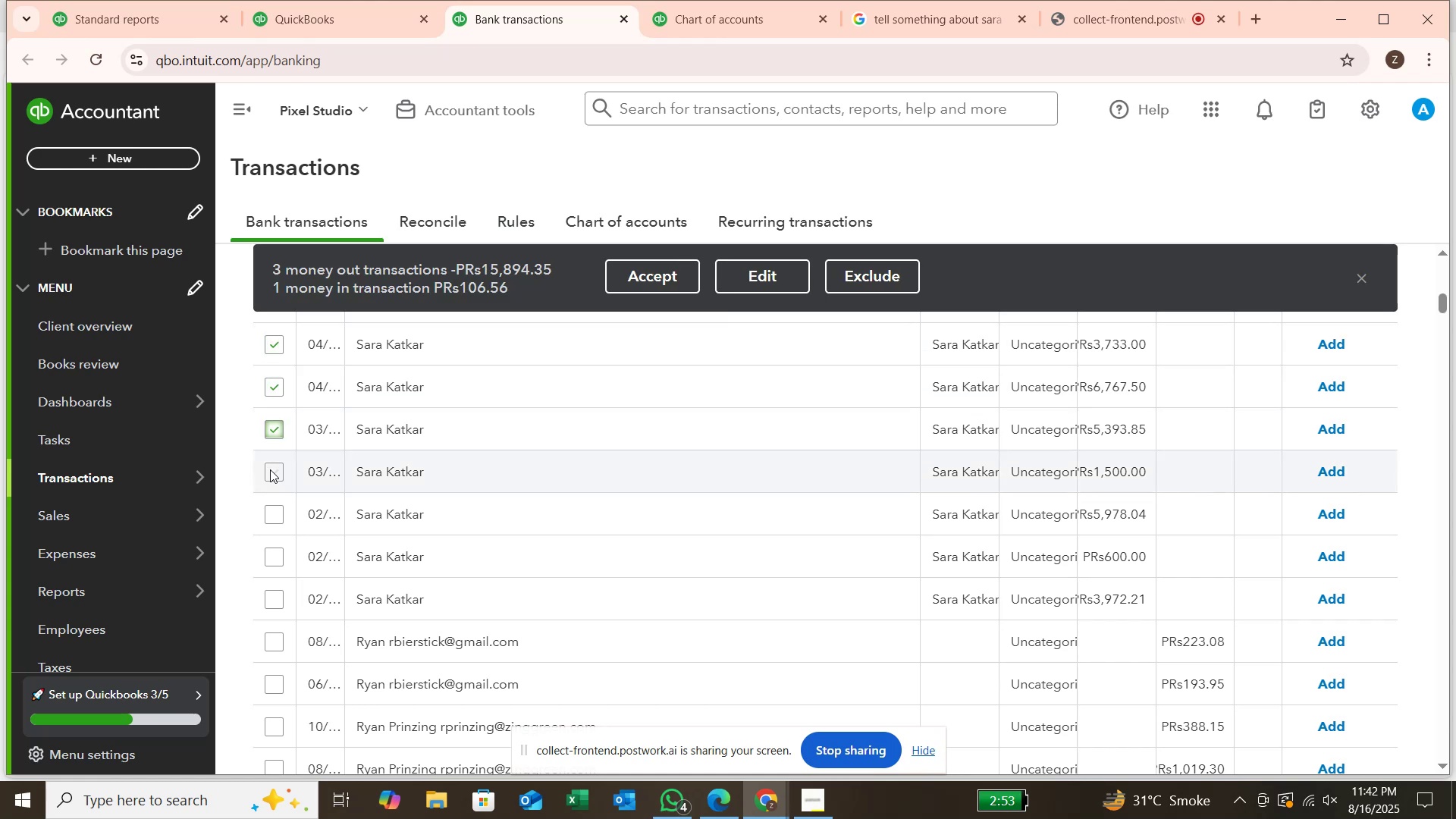 
left_click([270, 469])
 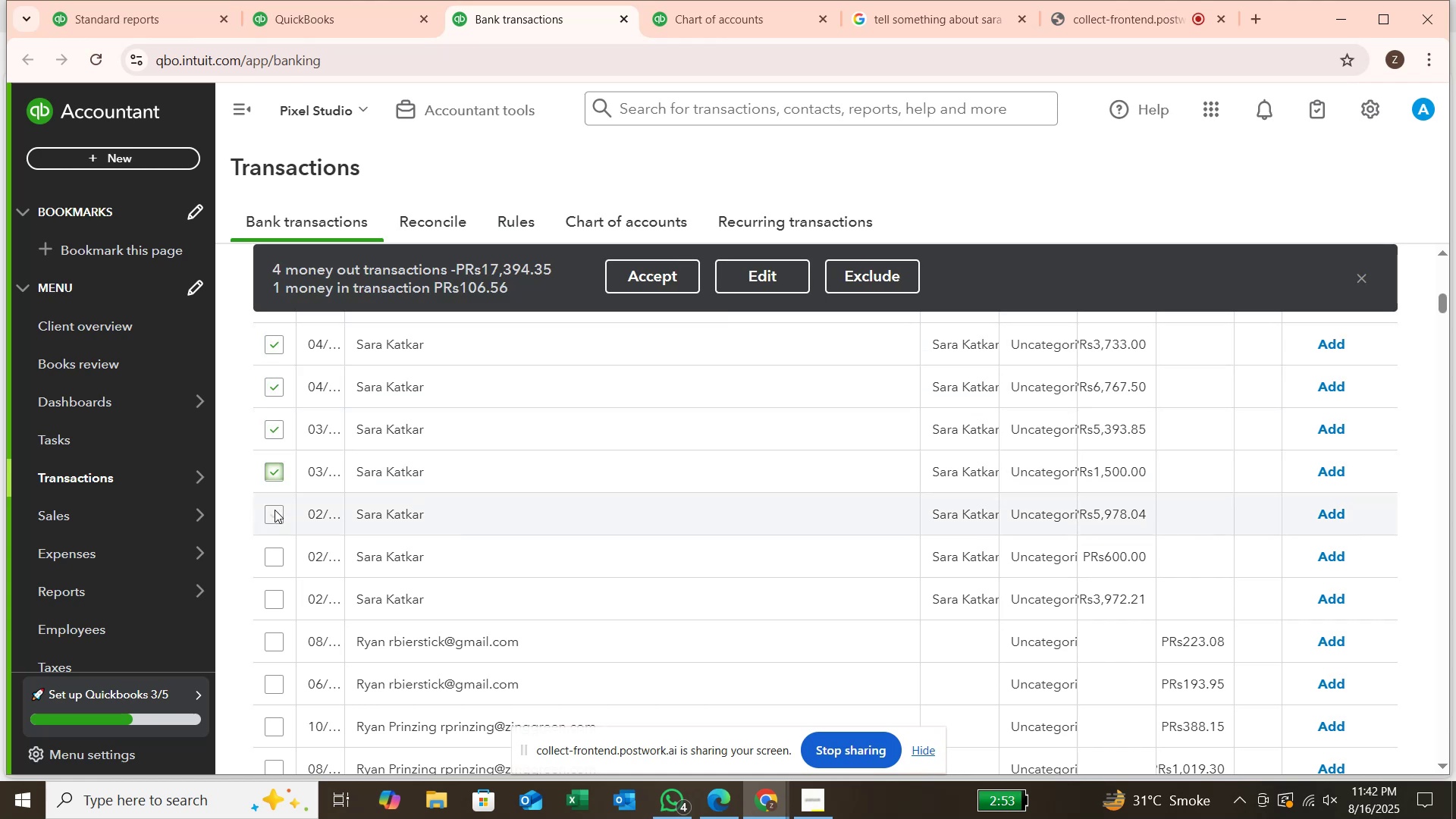 
left_click([275, 513])
 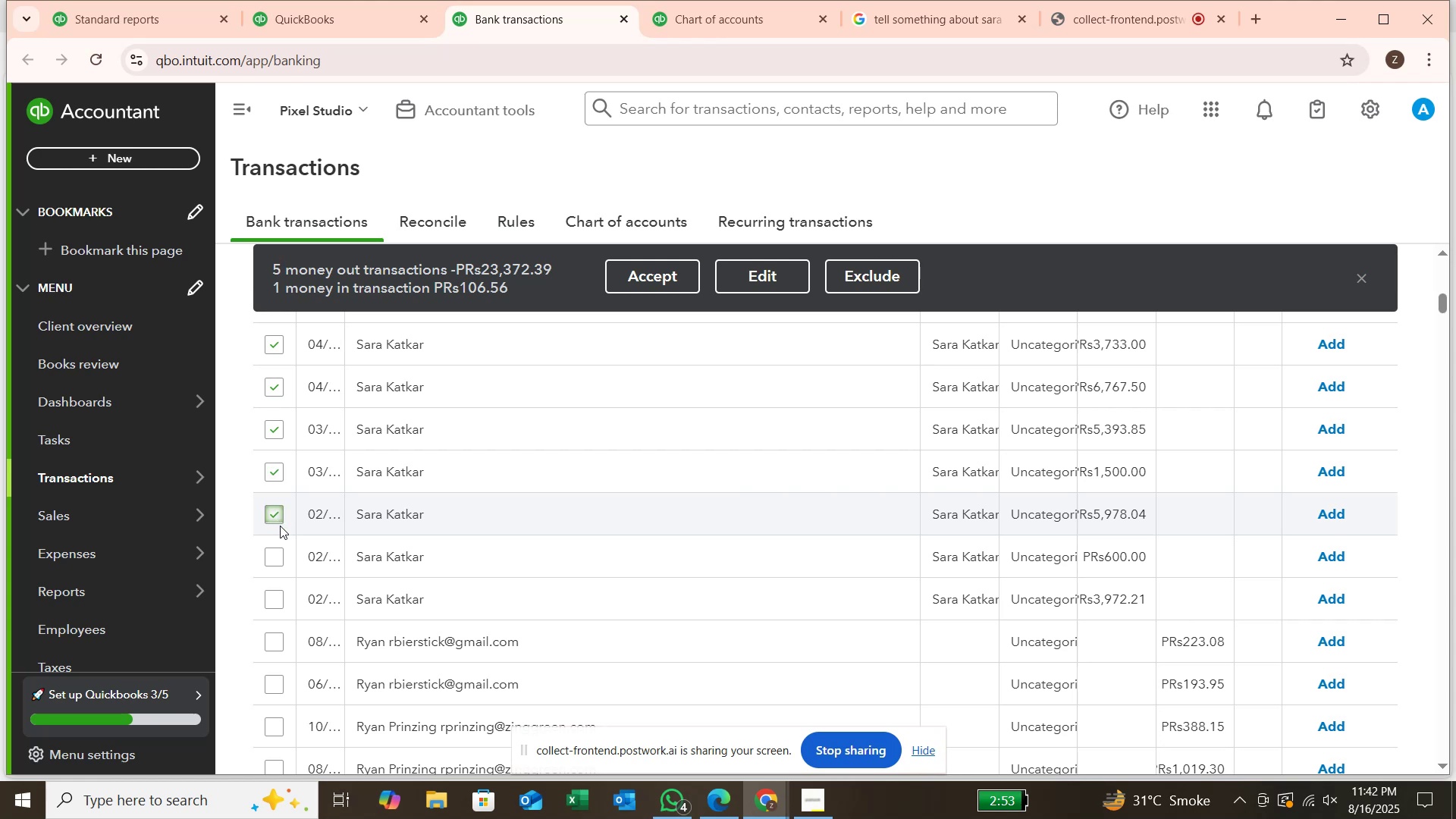 
left_click([281, 557])
 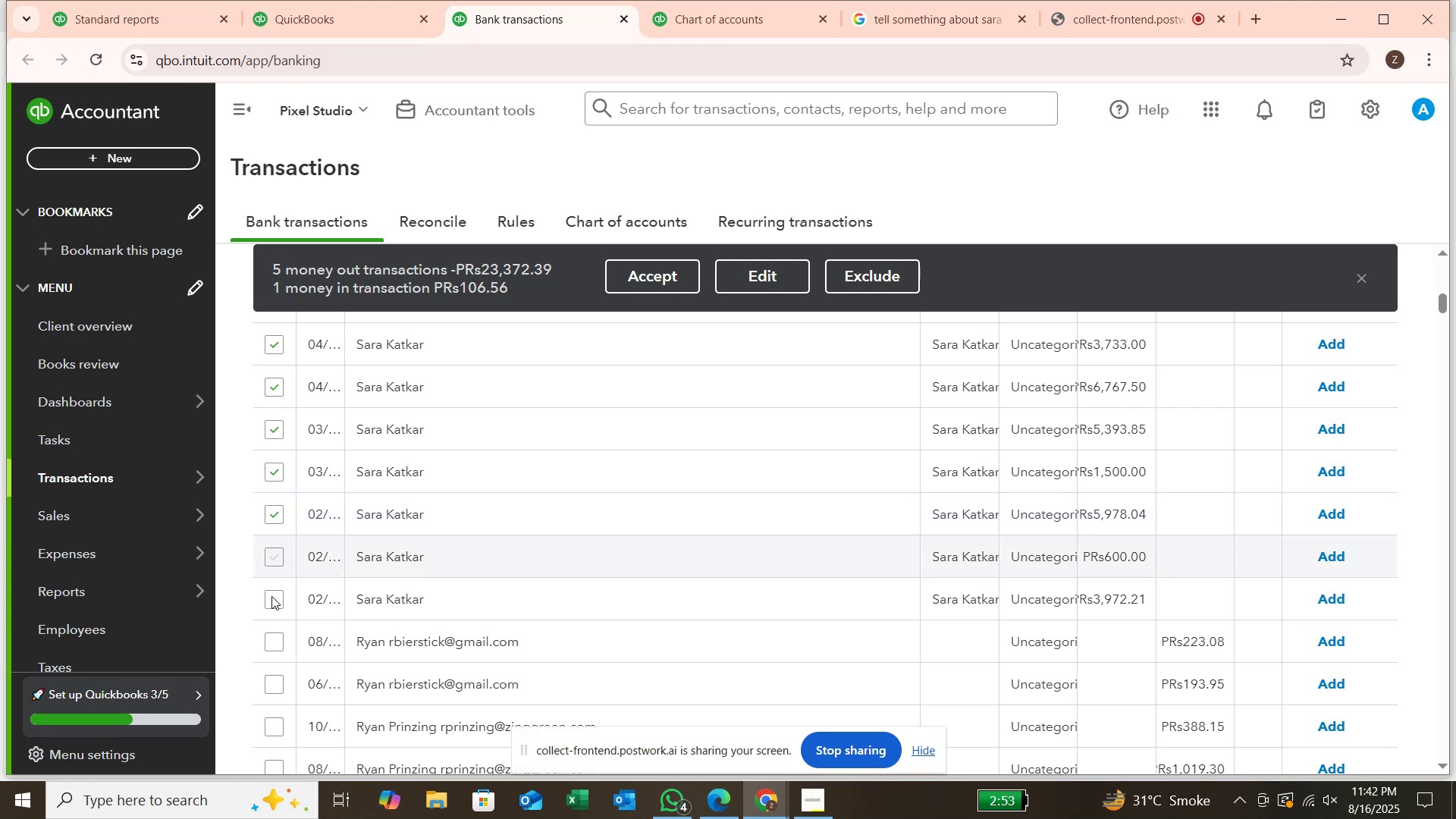 
left_click([271, 596])
 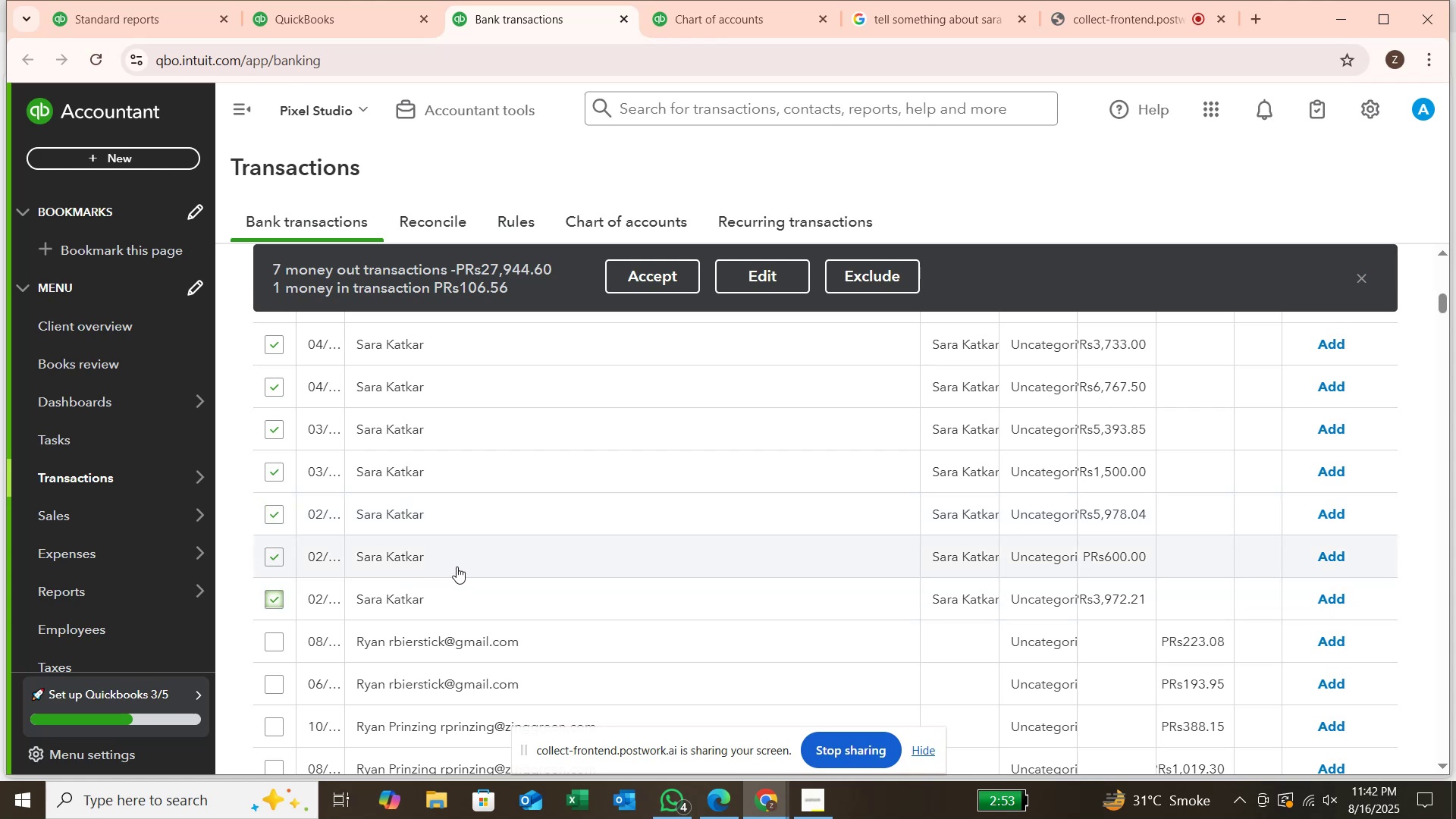 
scroll: coordinate [573, 561], scroll_direction: up, amount: 2.0
 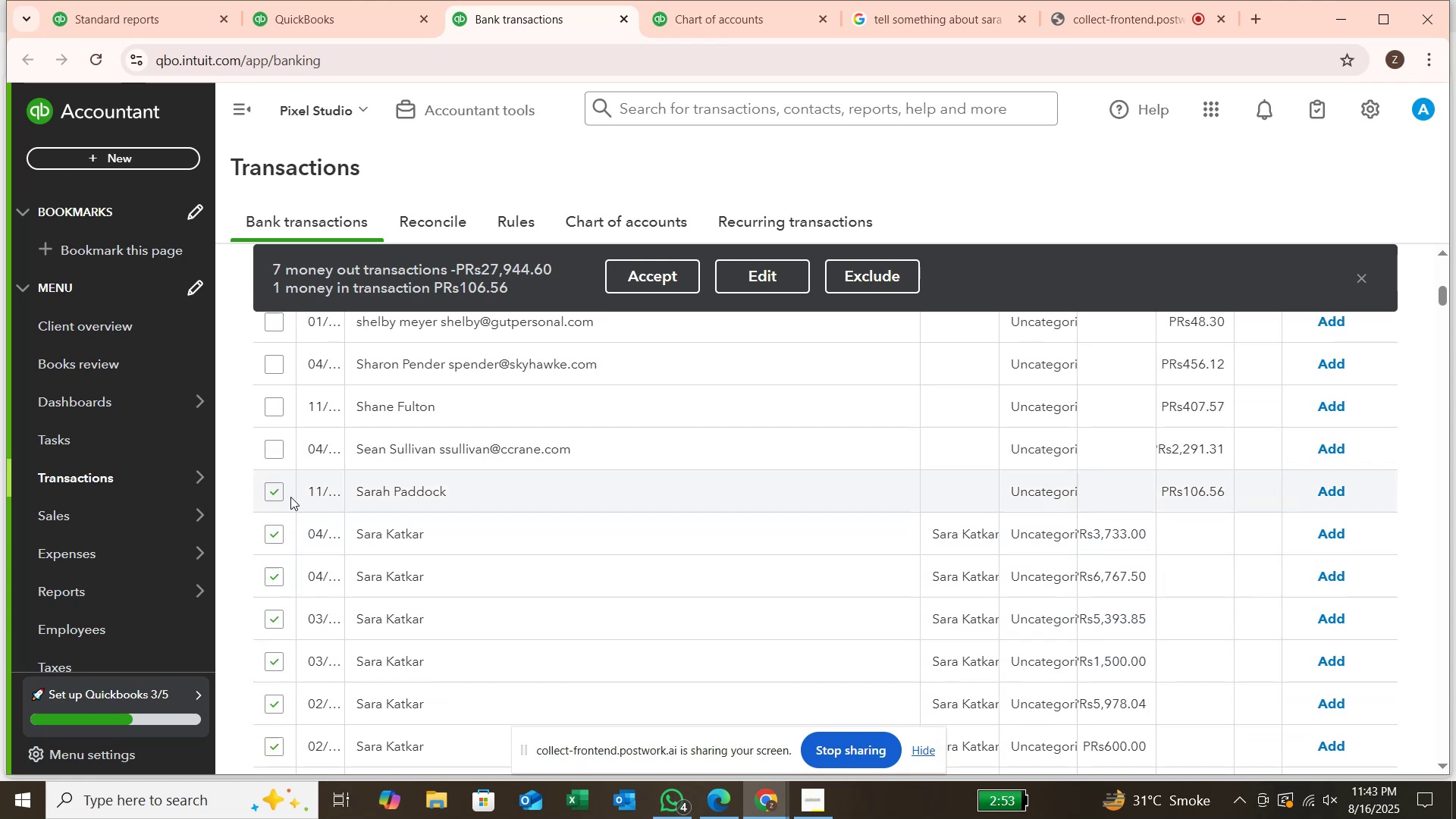 
left_click([276, 488])
 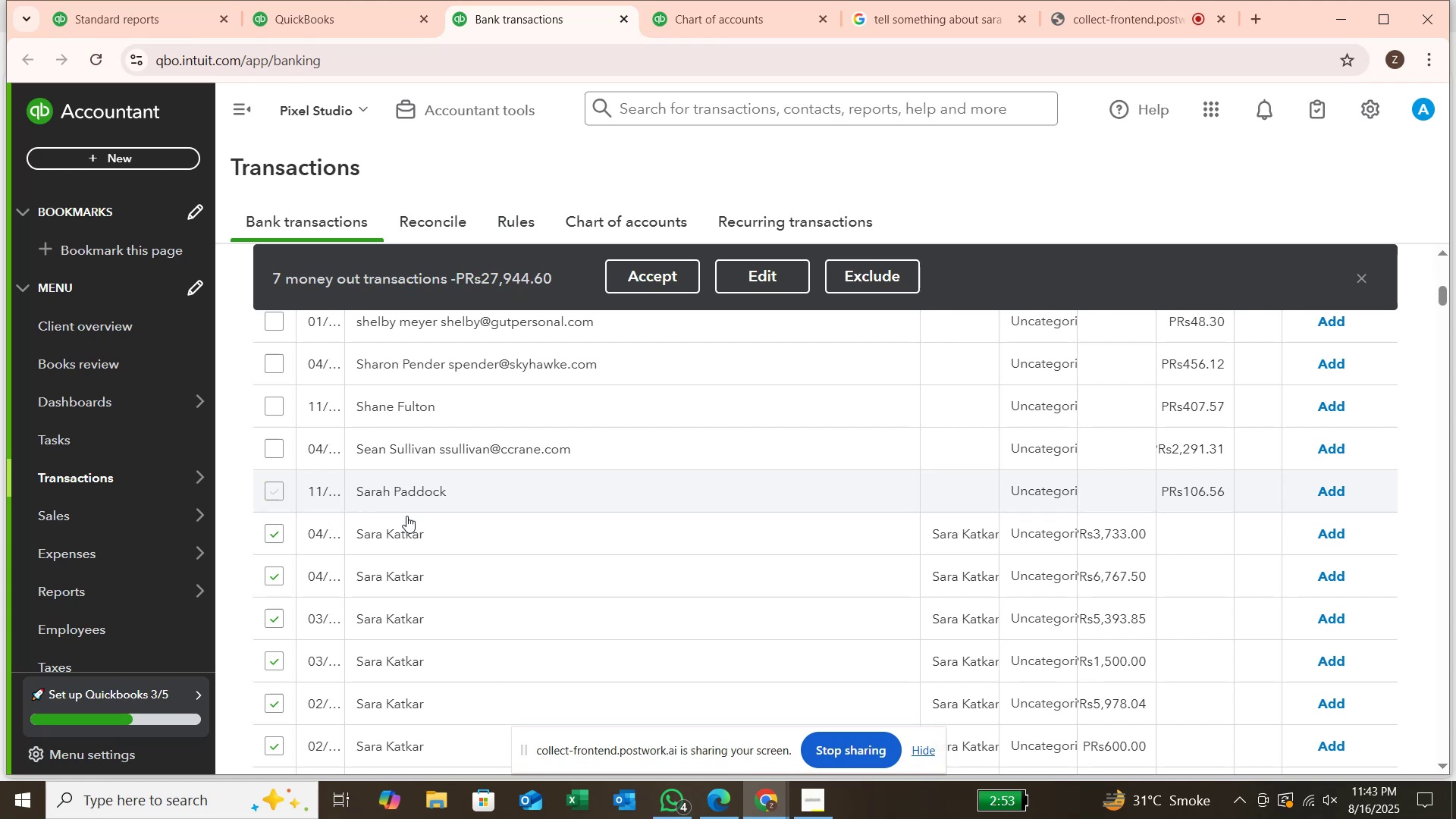 
scroll: coordinate [419, 534], scroll_direction: down, amount: 2.0
 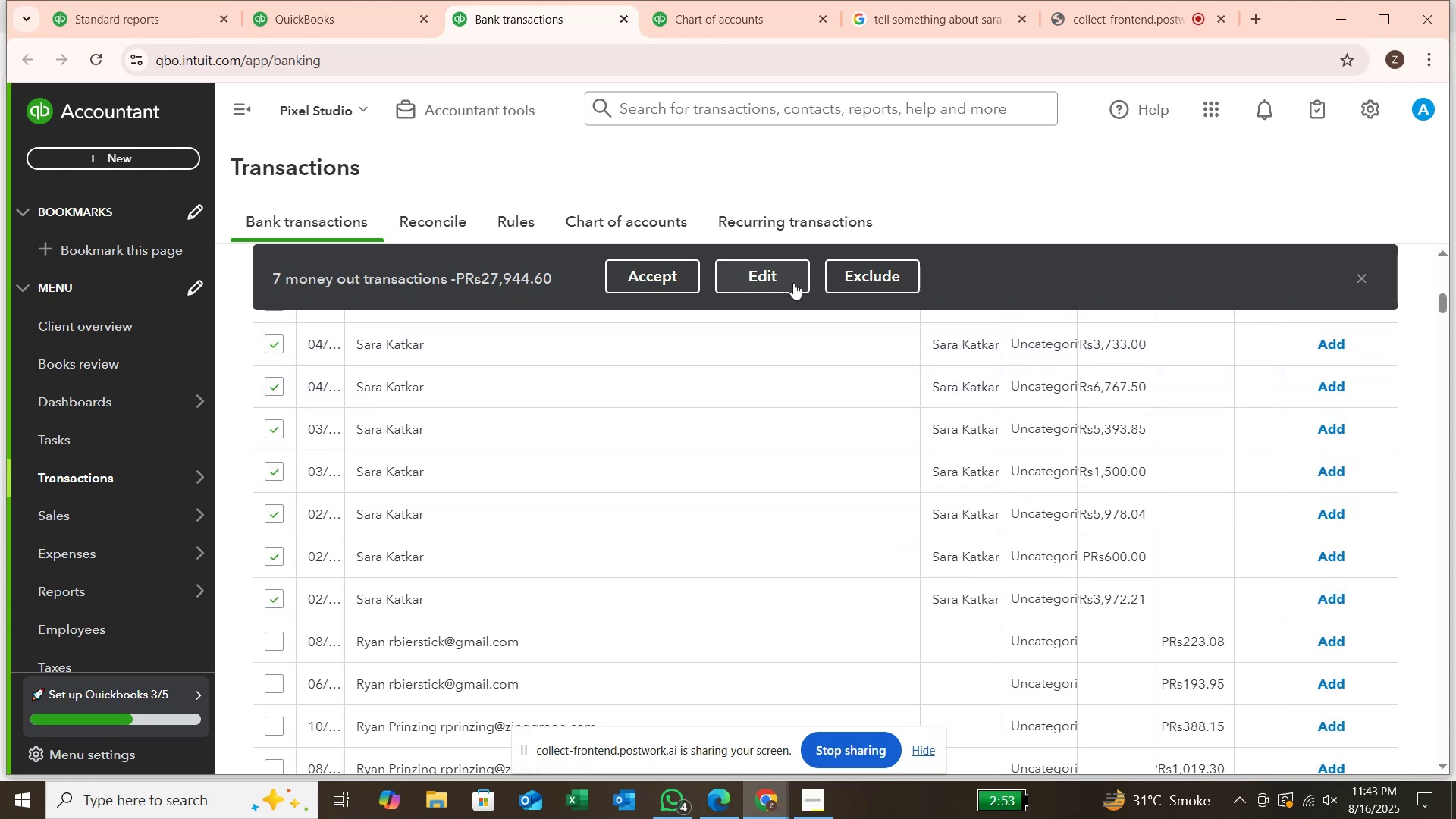 
left_click([790, 279])
 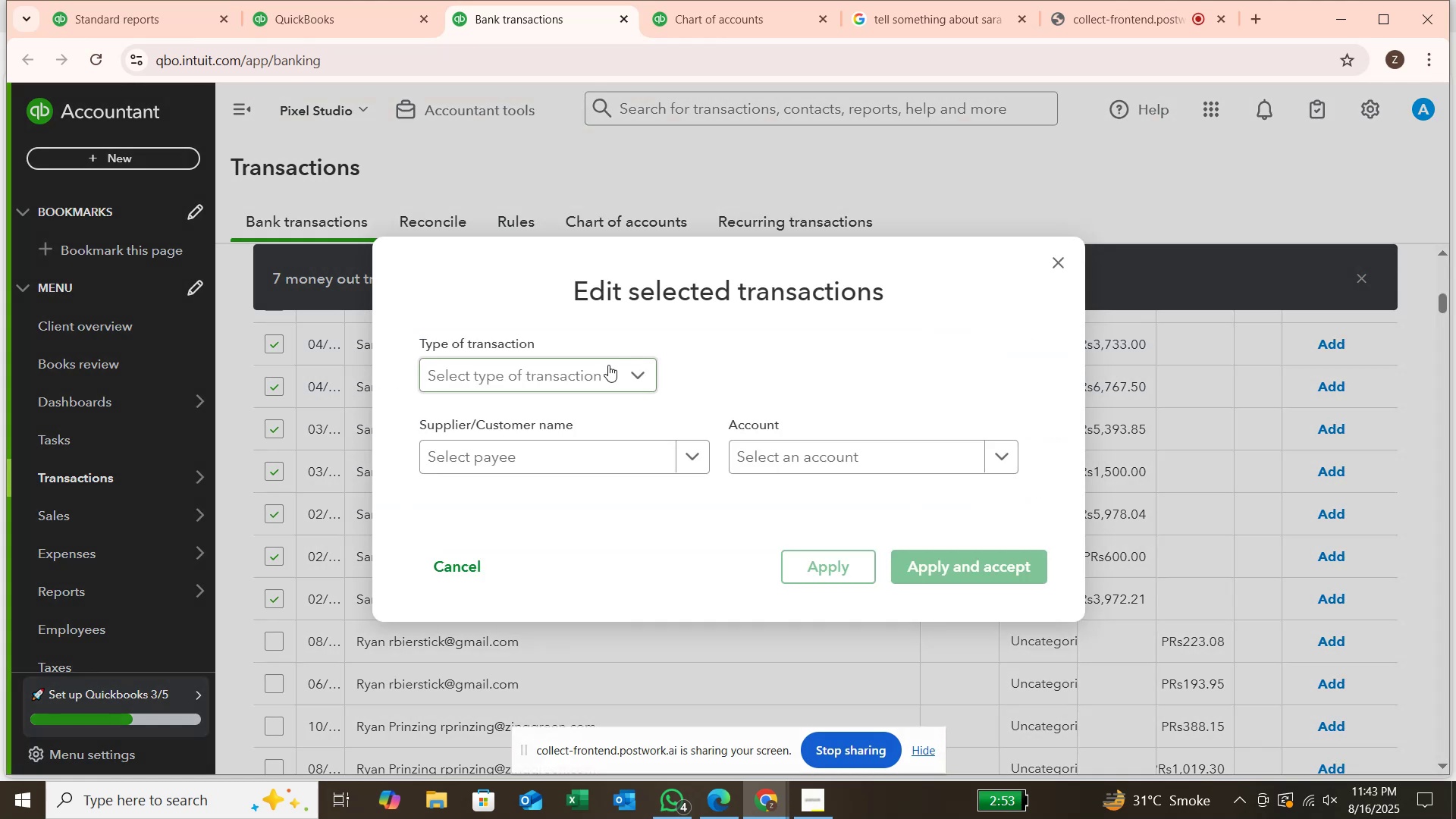 
left_click([608, 373])
 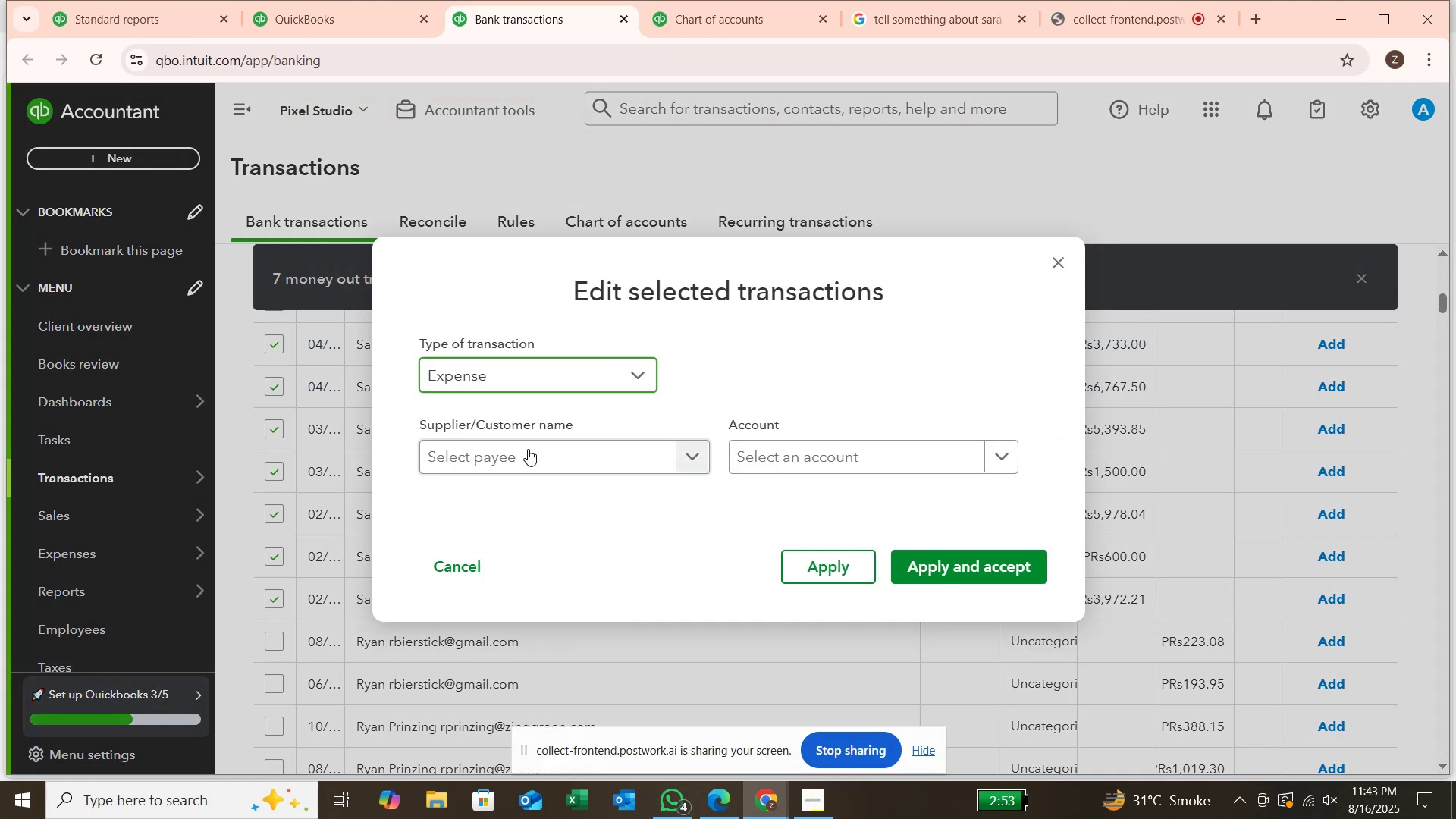 
left_click([528, 451])
 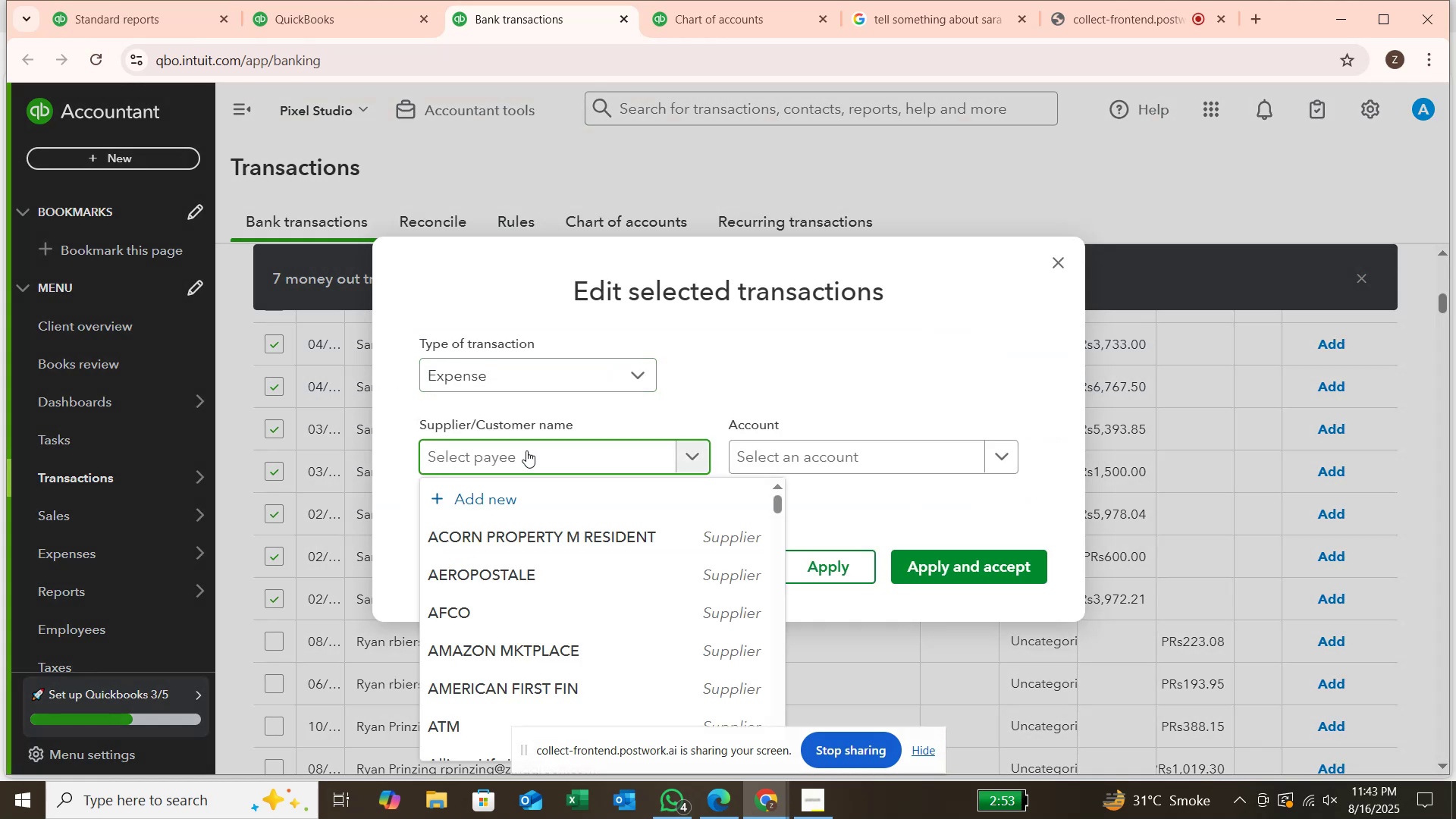 
type(SARA )
 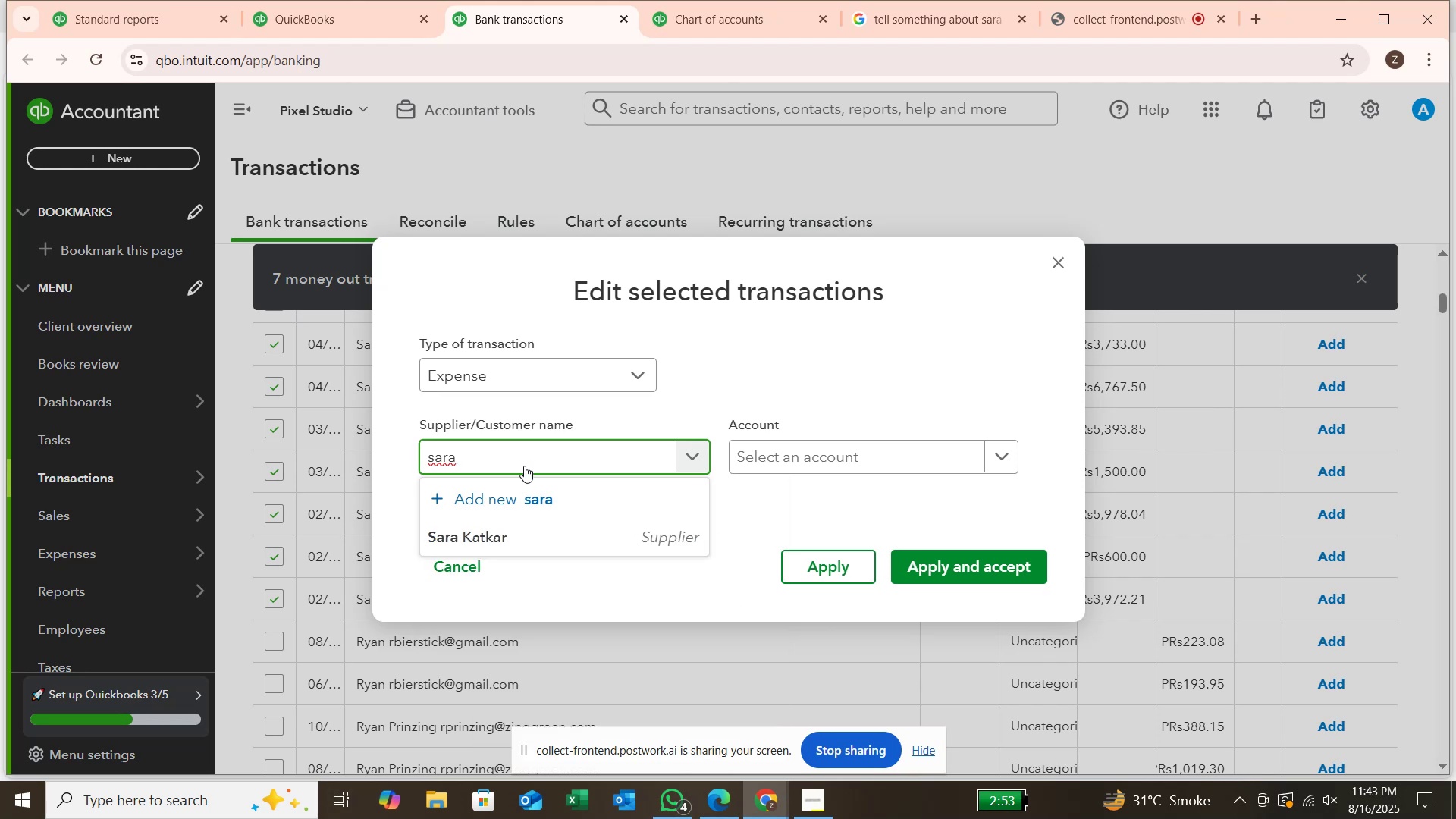 
left_click([521, 537])
 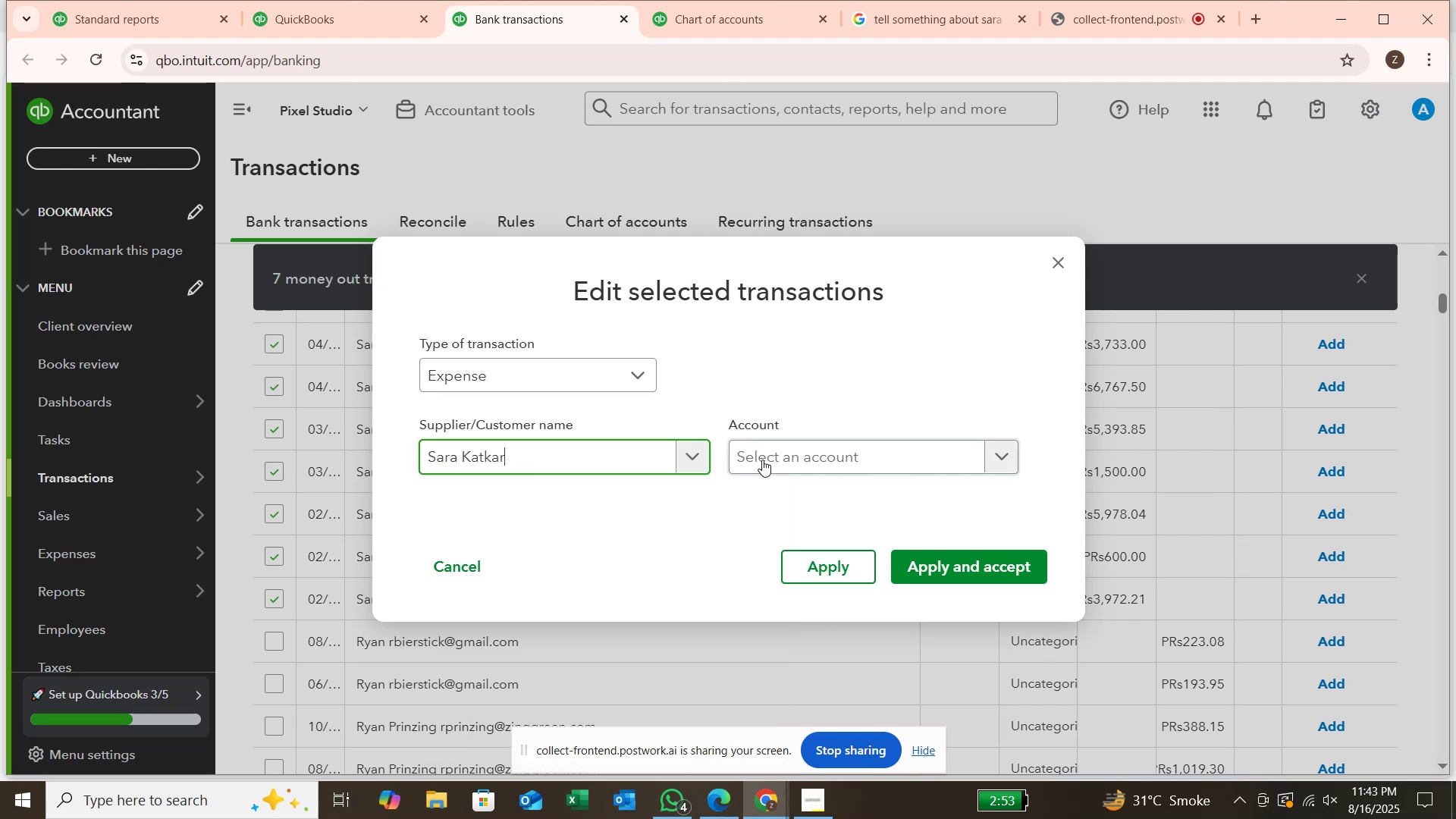 
left_click([762, 460])
 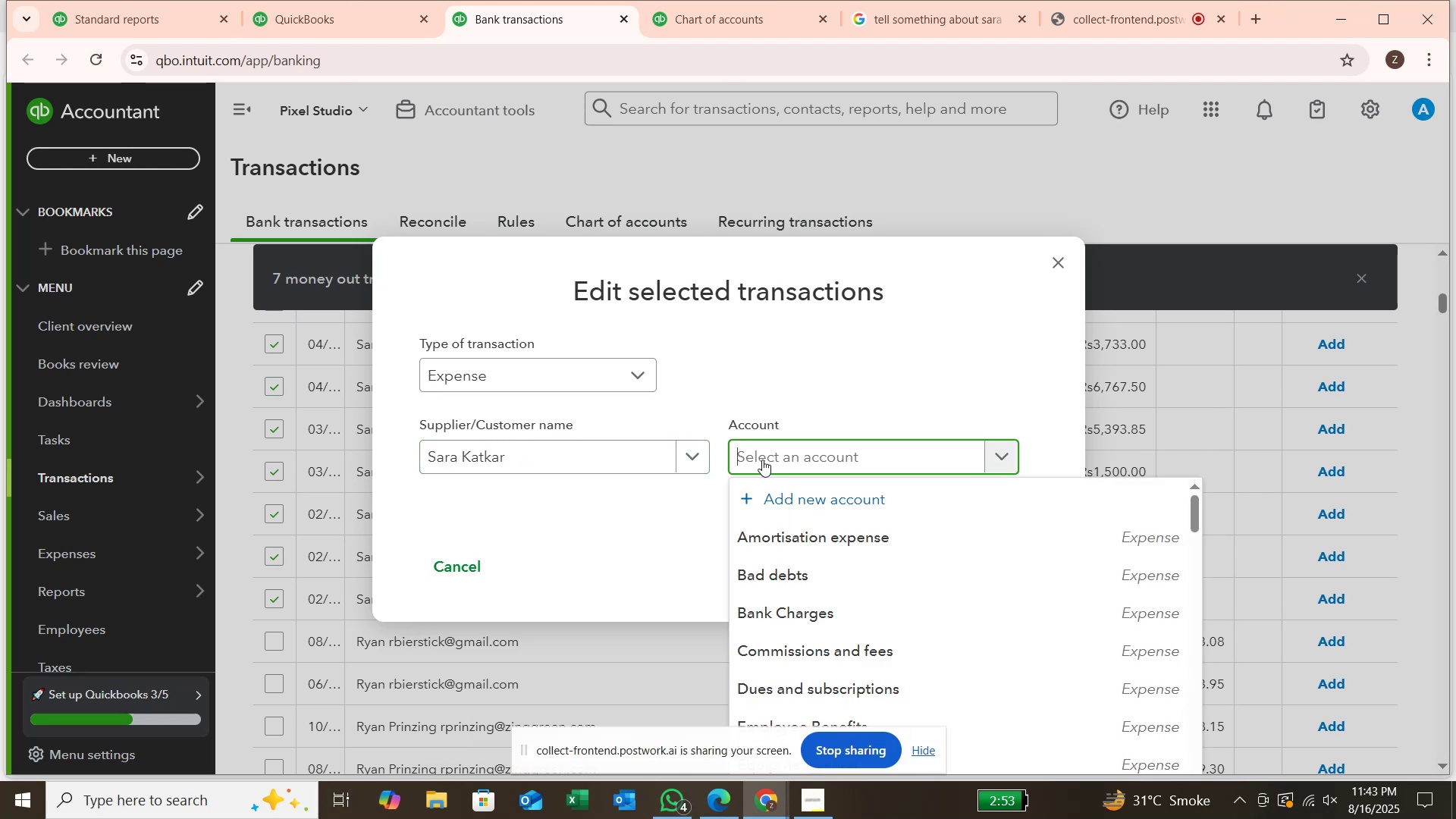 
type(SUPP)
 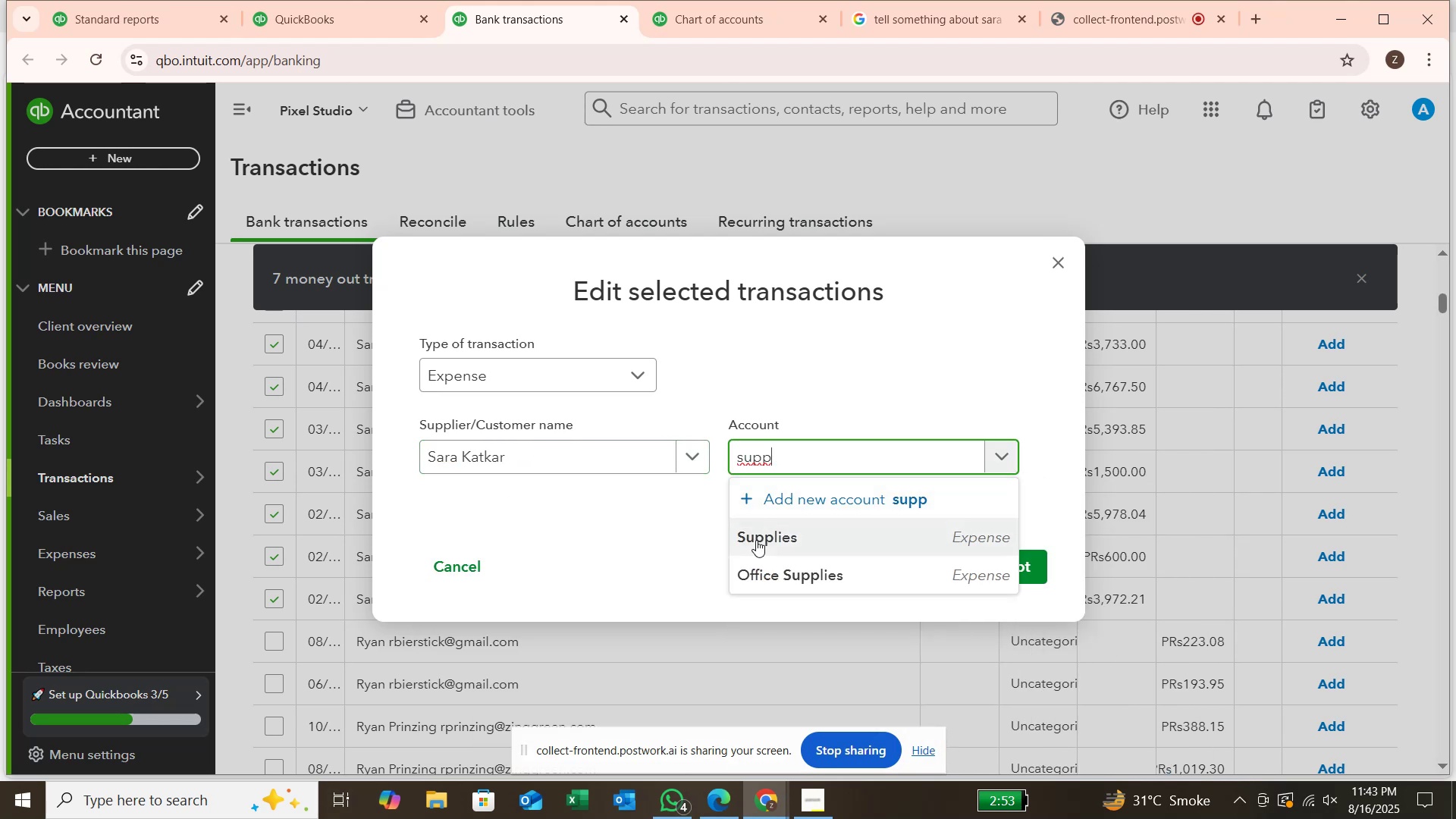 
left_click([758, 540])
 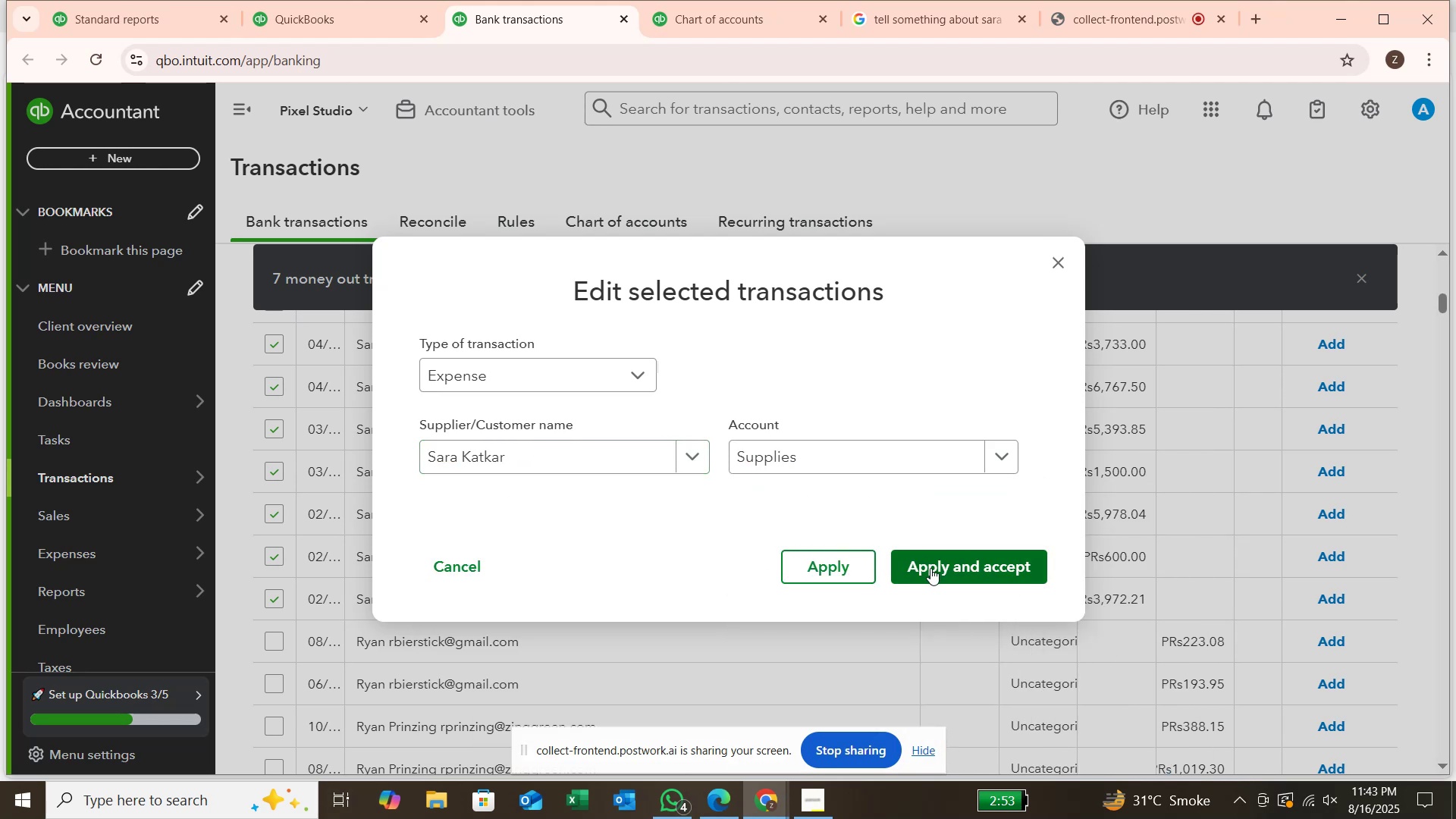 
left_click([931, 568])
 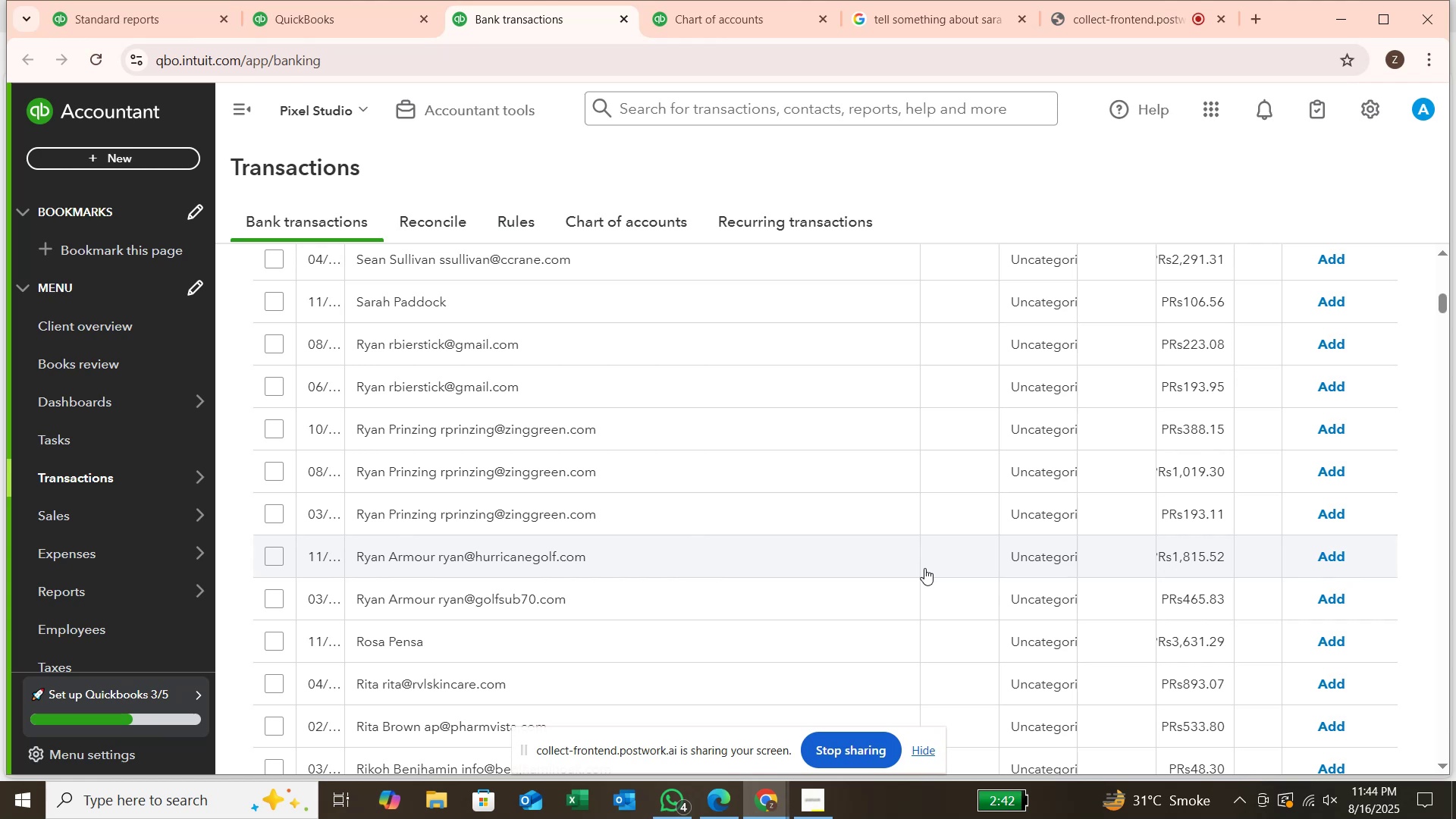 
wait(42.96)
 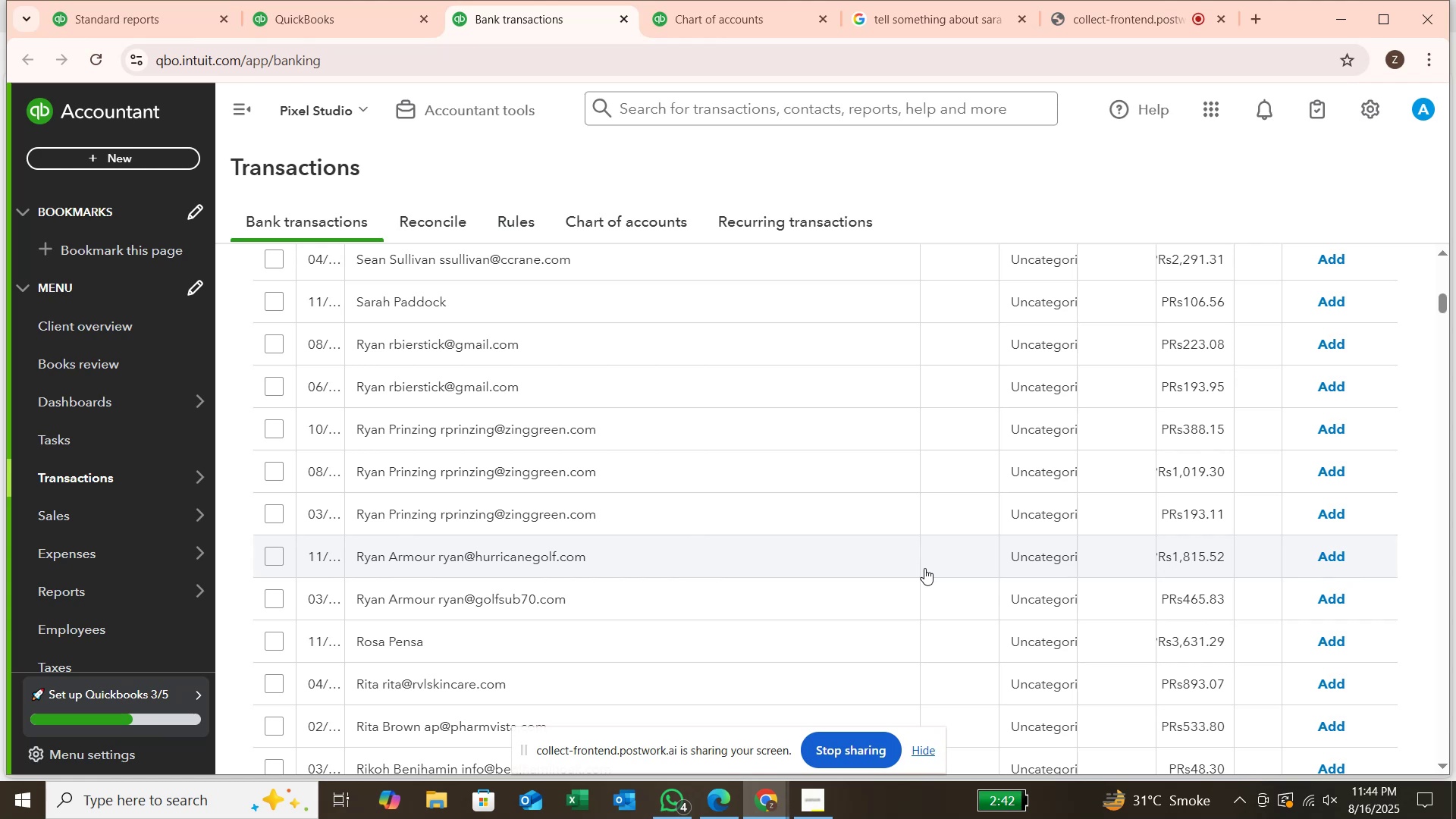 
scroll: coordinate [699, 479], scroll_direction: down, amount: 4.0
 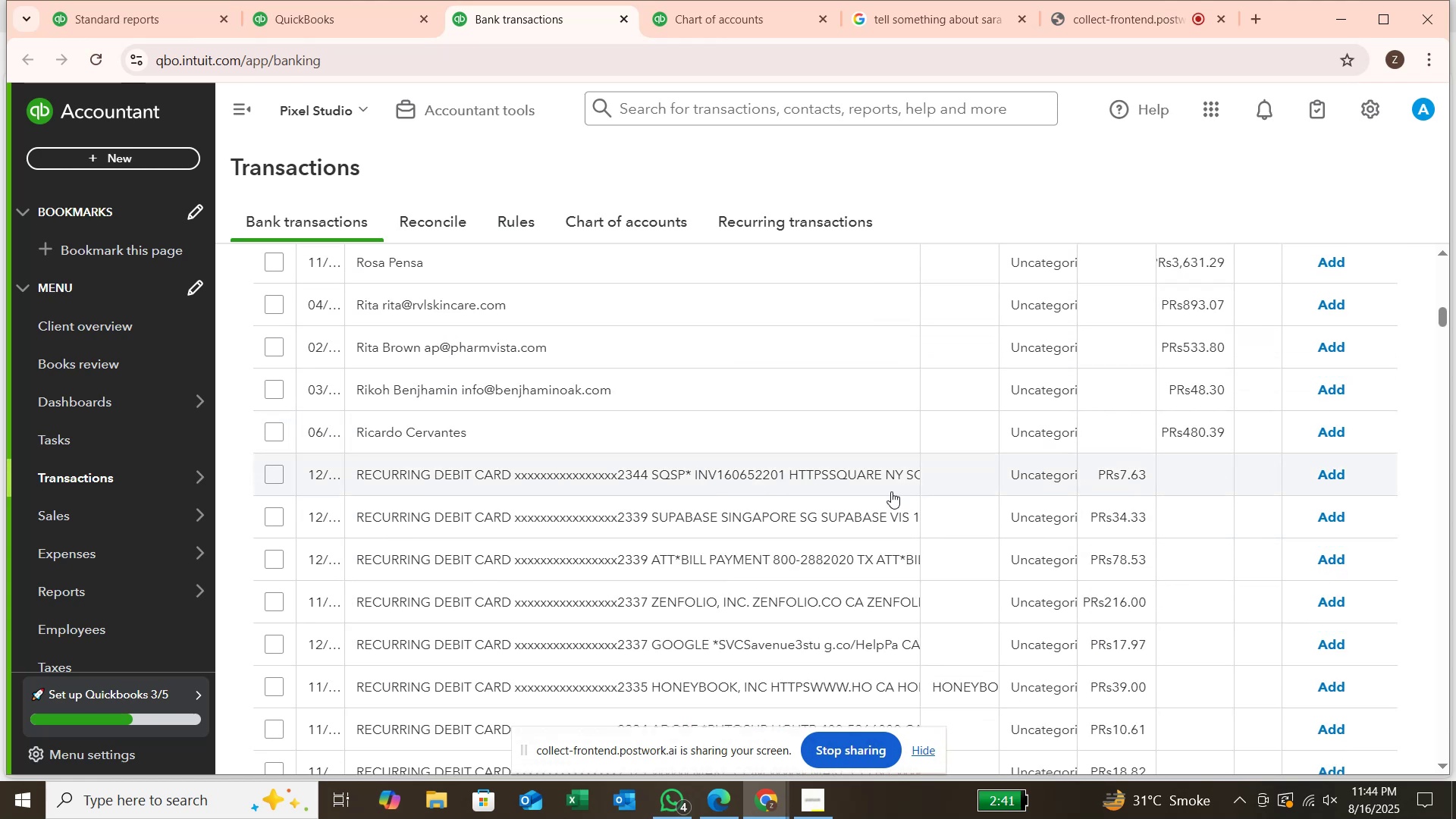 
wait(6.1)
 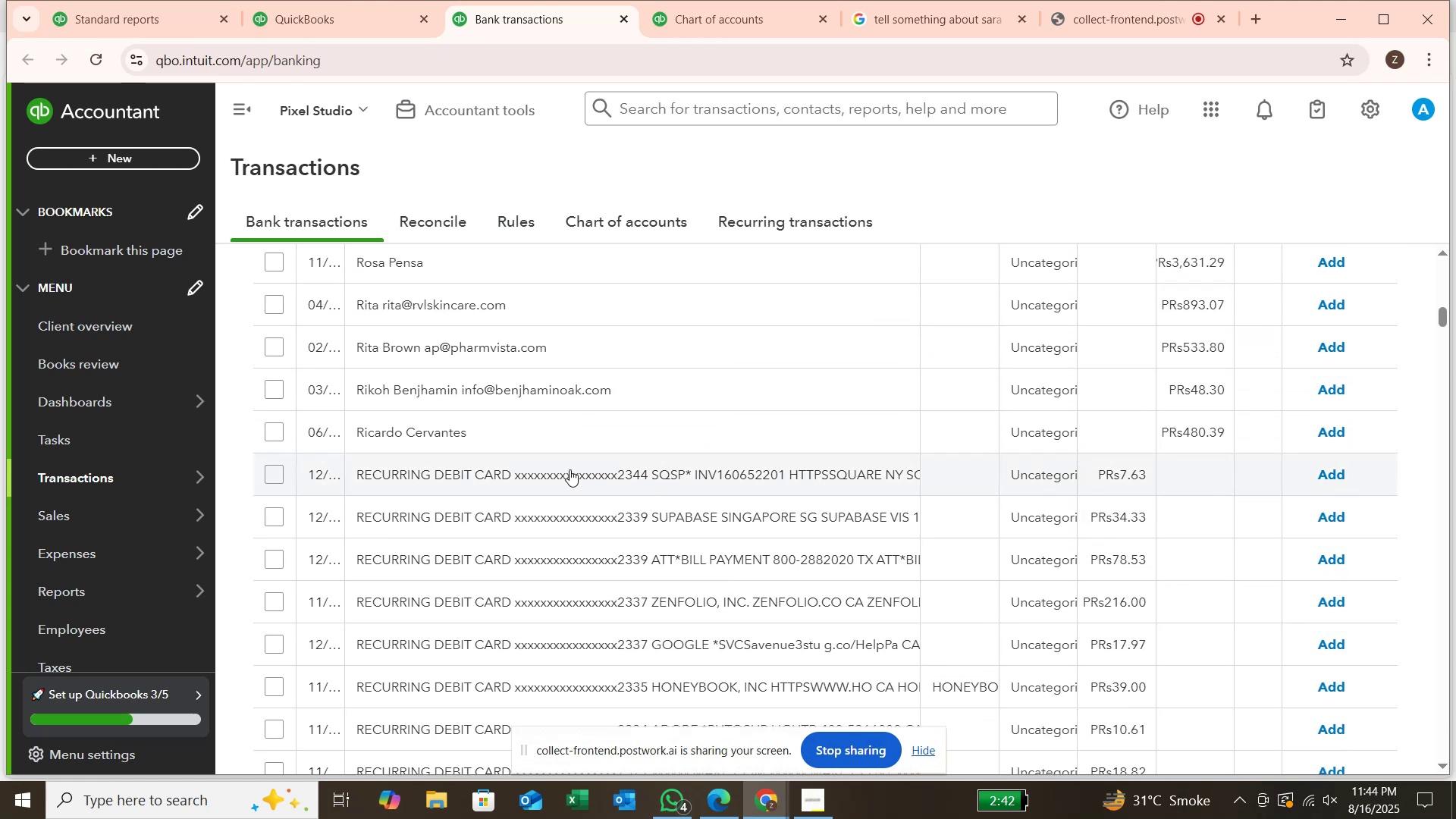 
scroll: coordinate [908, 352], scroll_direction: up, amount: 14.0
 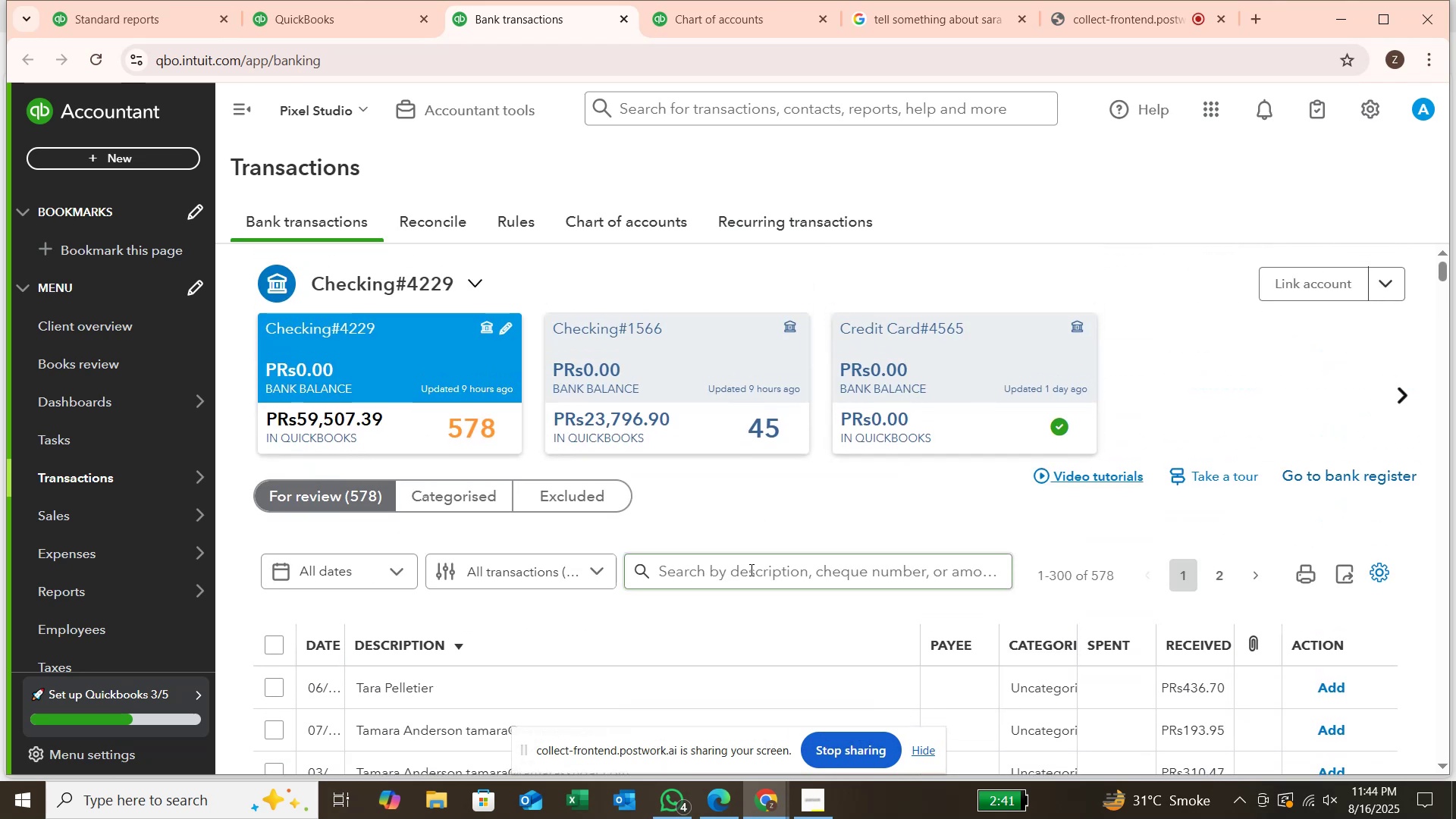 
left_click([750, 570])
 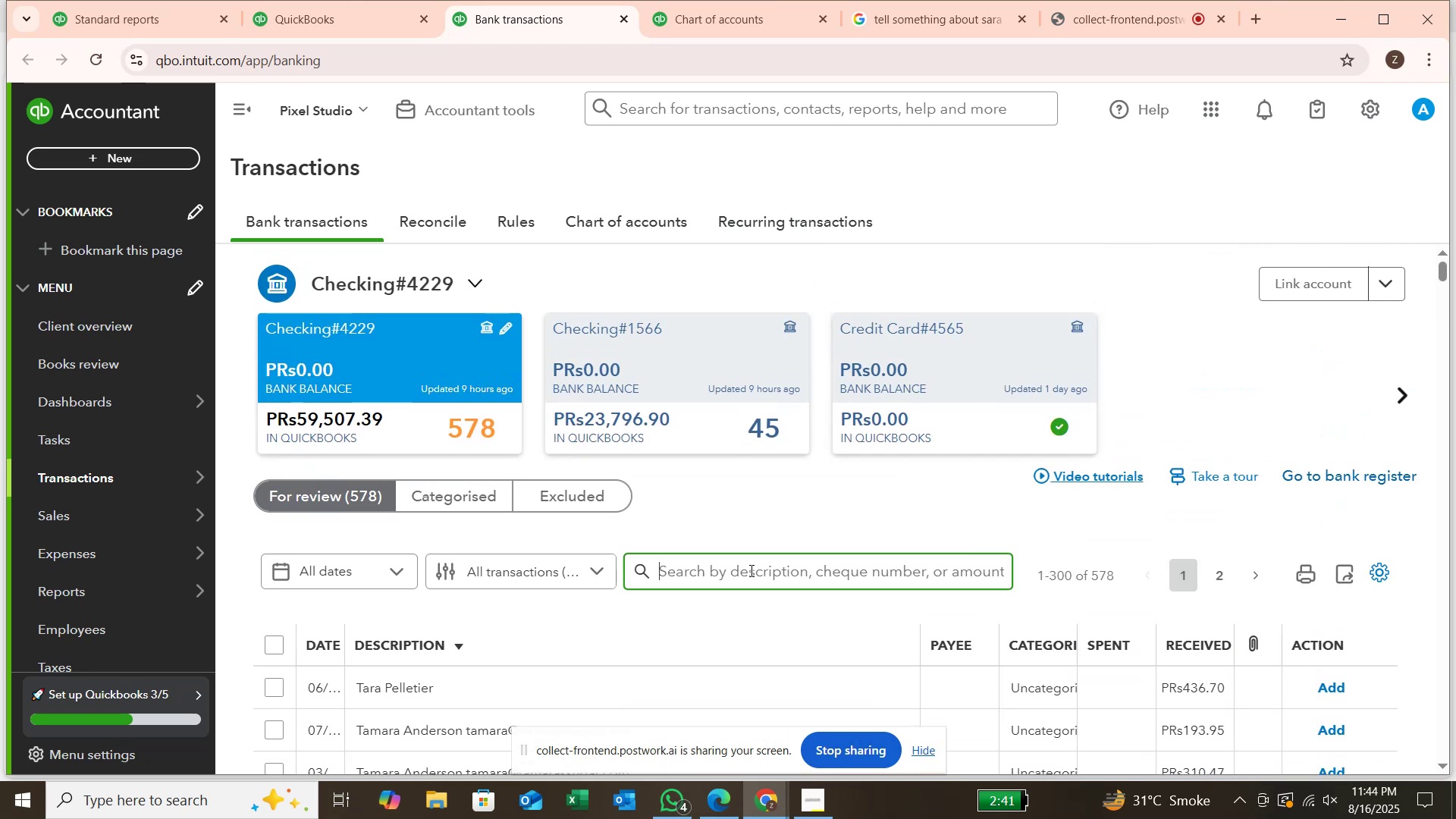 
type(RECC)
 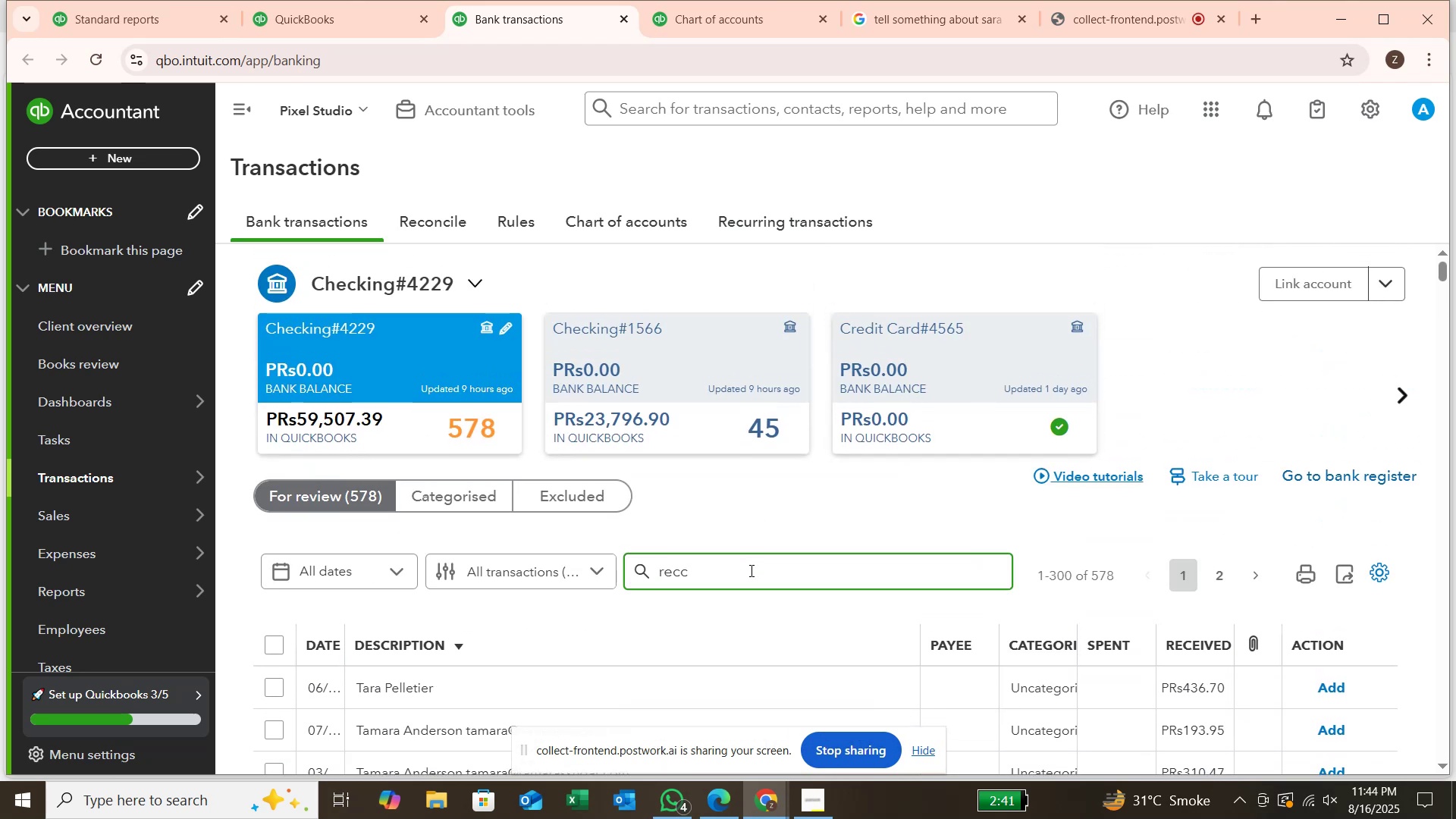 
key(Enter)
 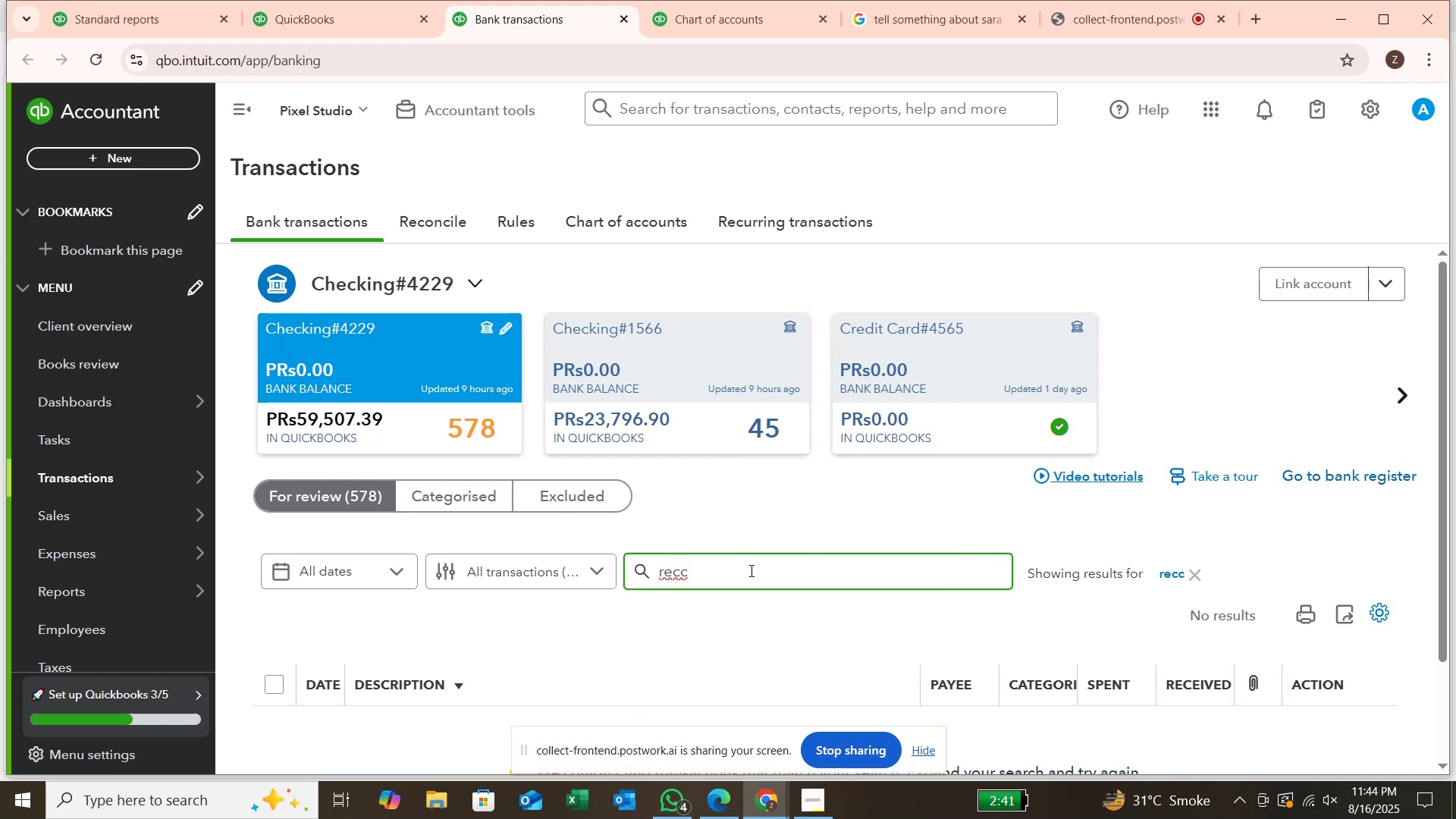 
scroll: coordinate [750, 570], scroll_direction: down, amount: 3.0
 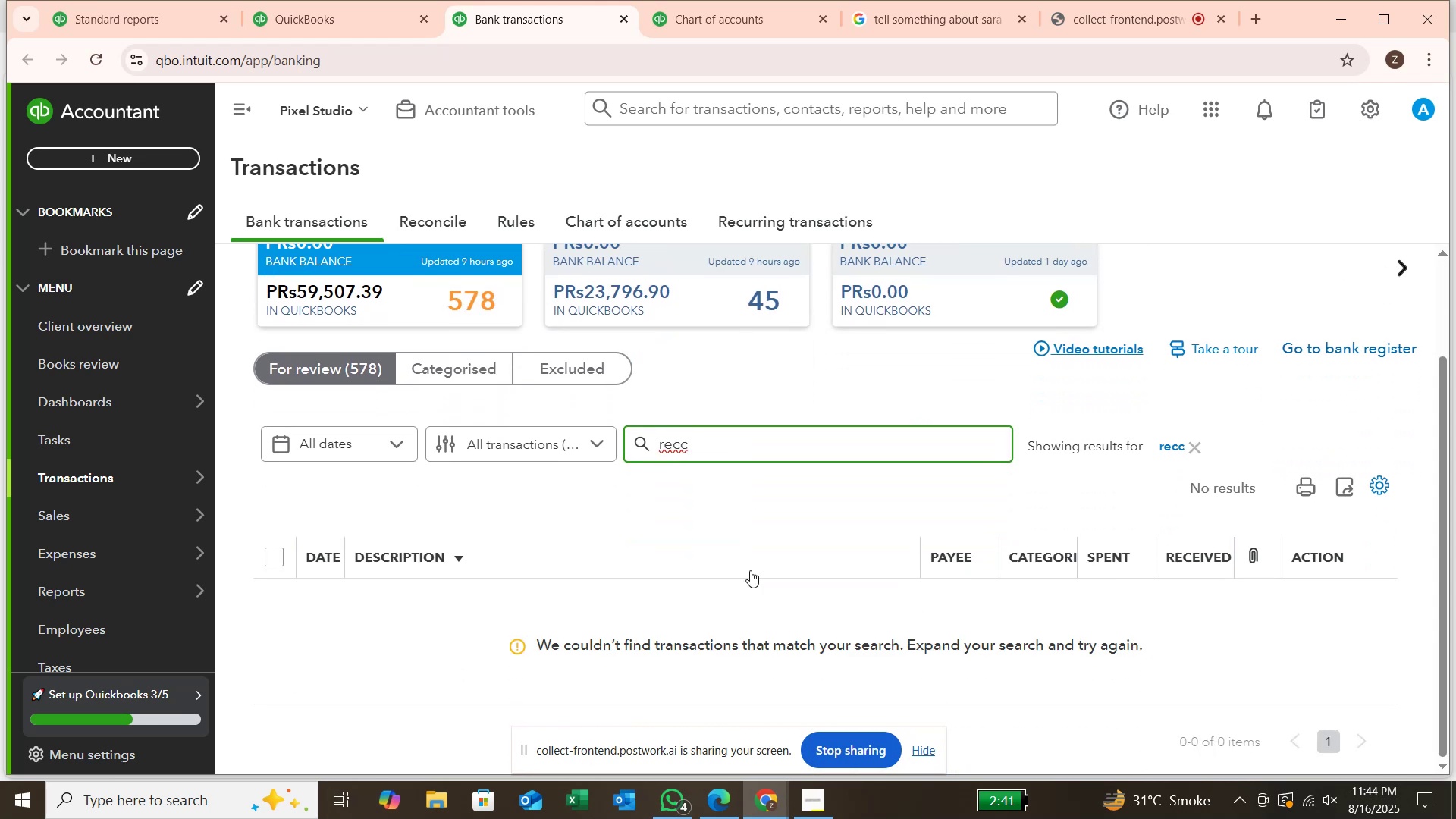 
scroll: coordinate [750, 570], scroll_direction: up, amount: 1.0
 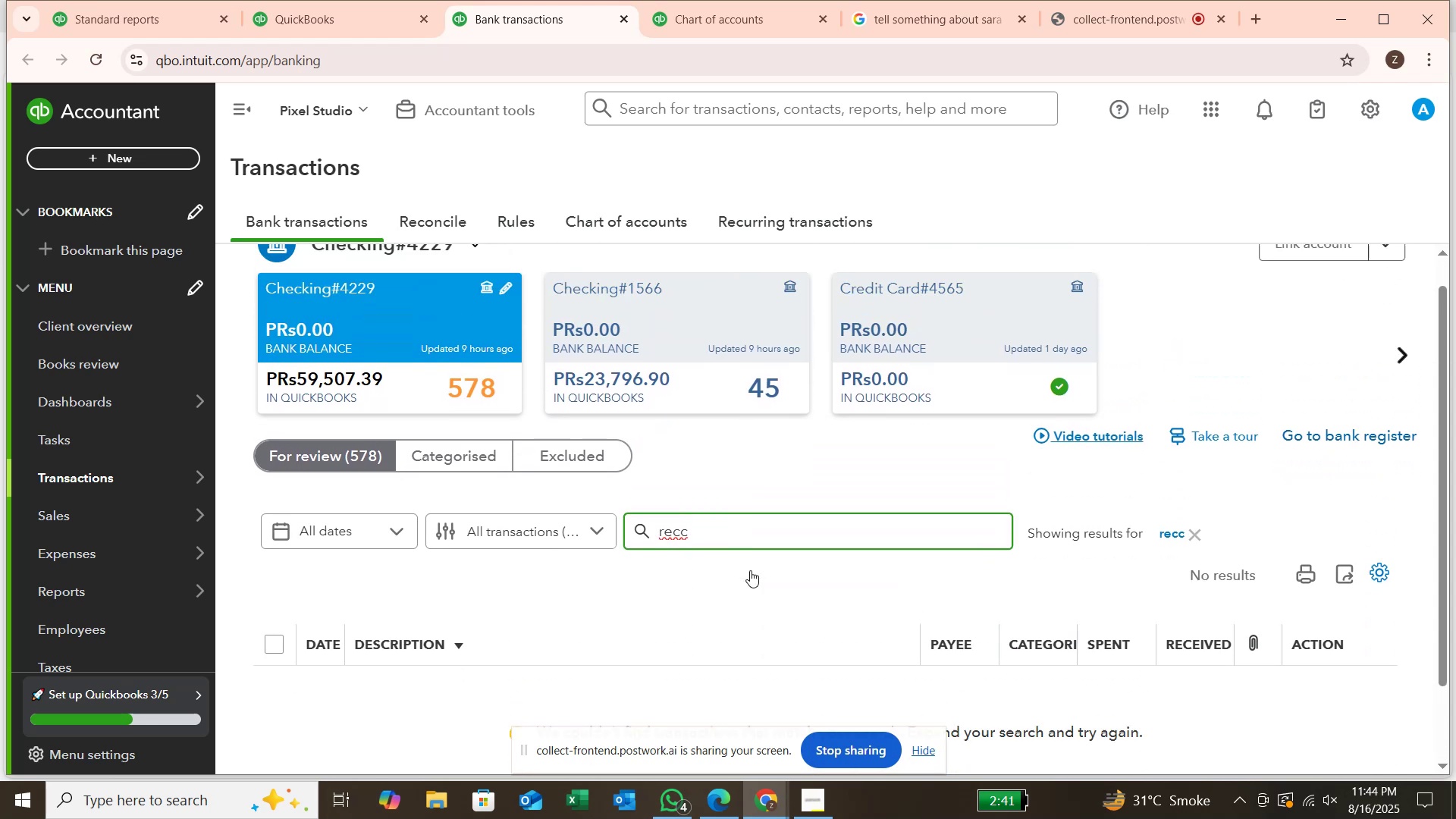 
key(Backspace)
 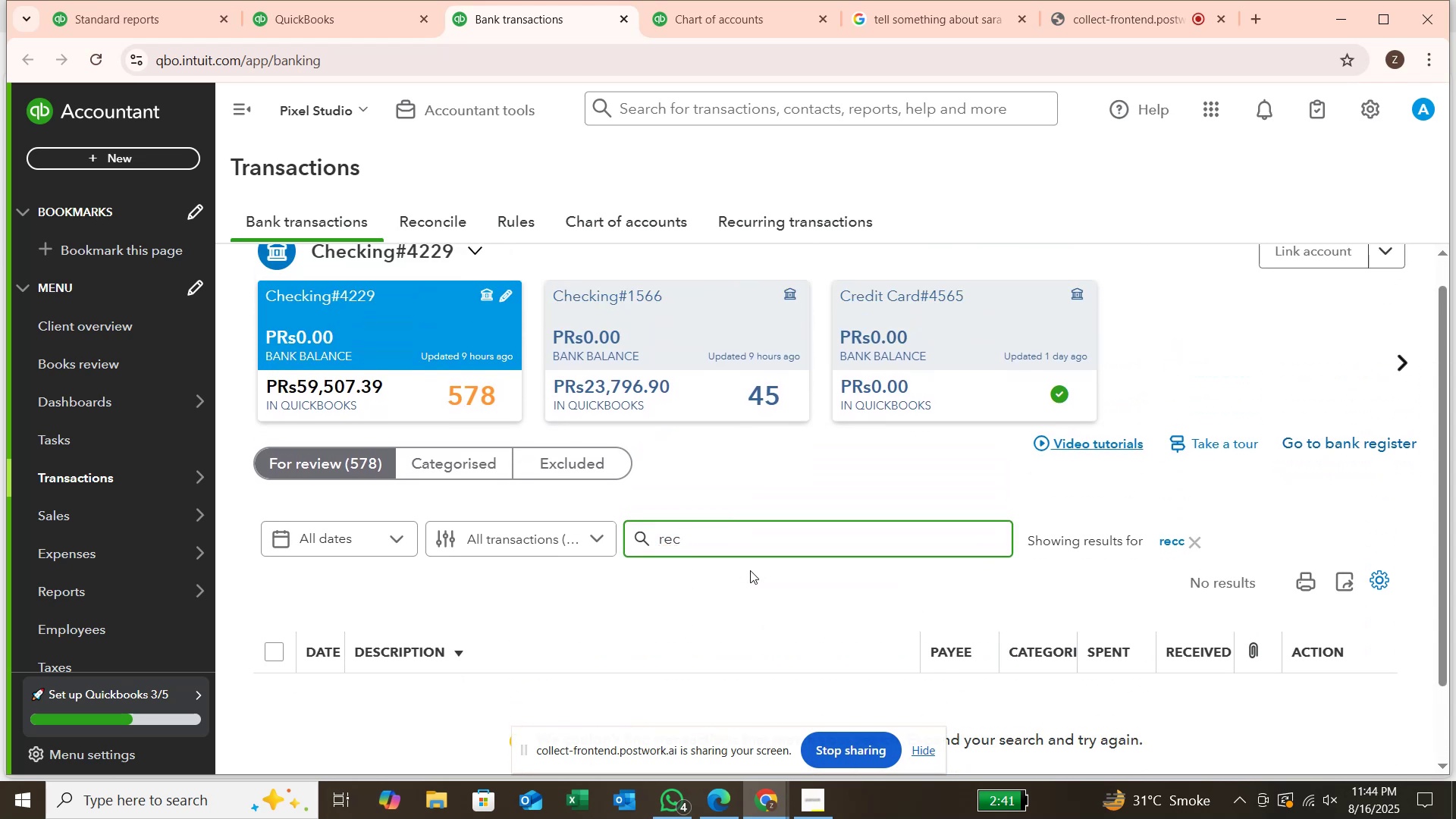 
key(Enter)
 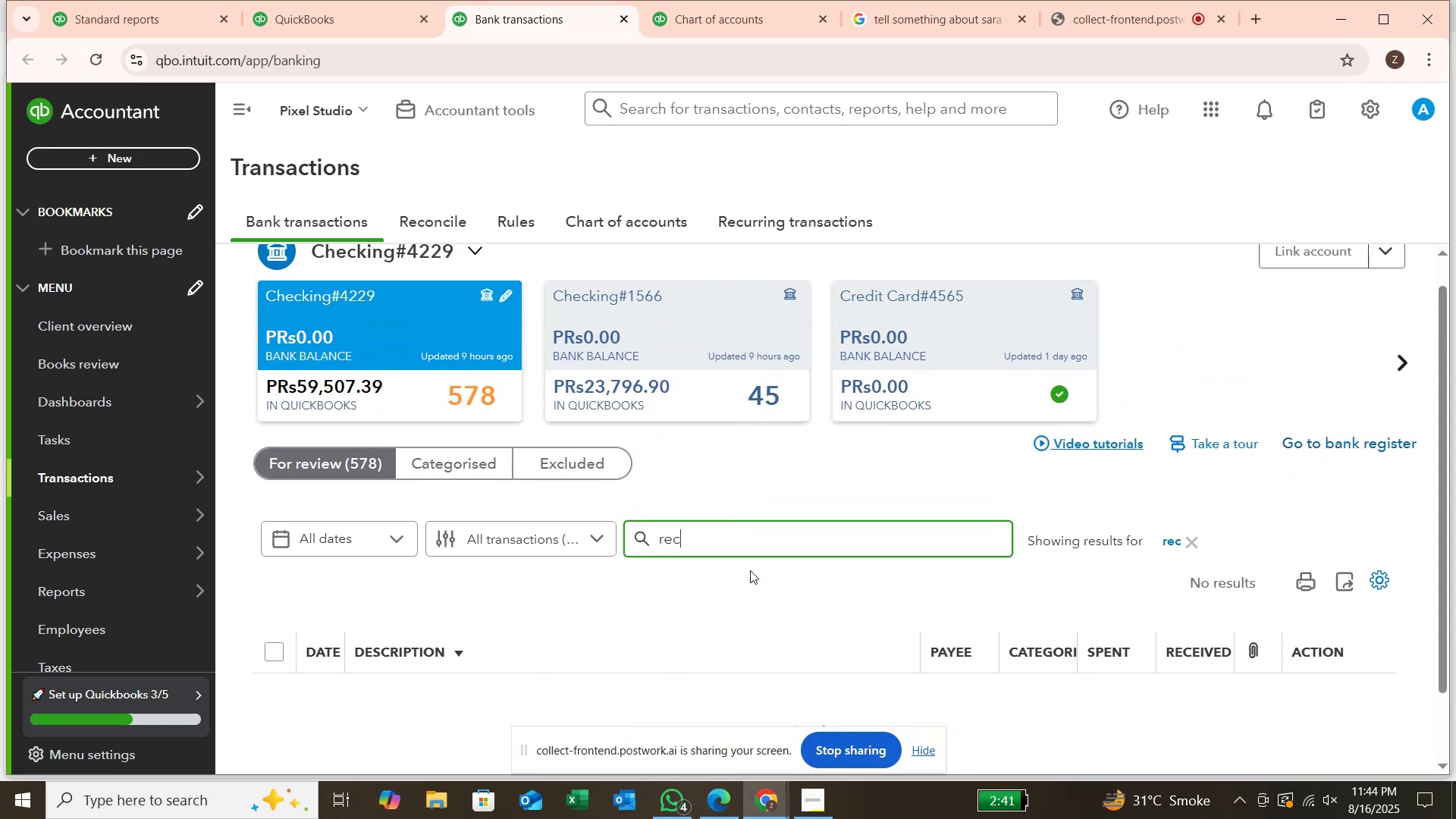 
scroll: coordinate [750, 570], scroll_direction: down, amount: 4.0
 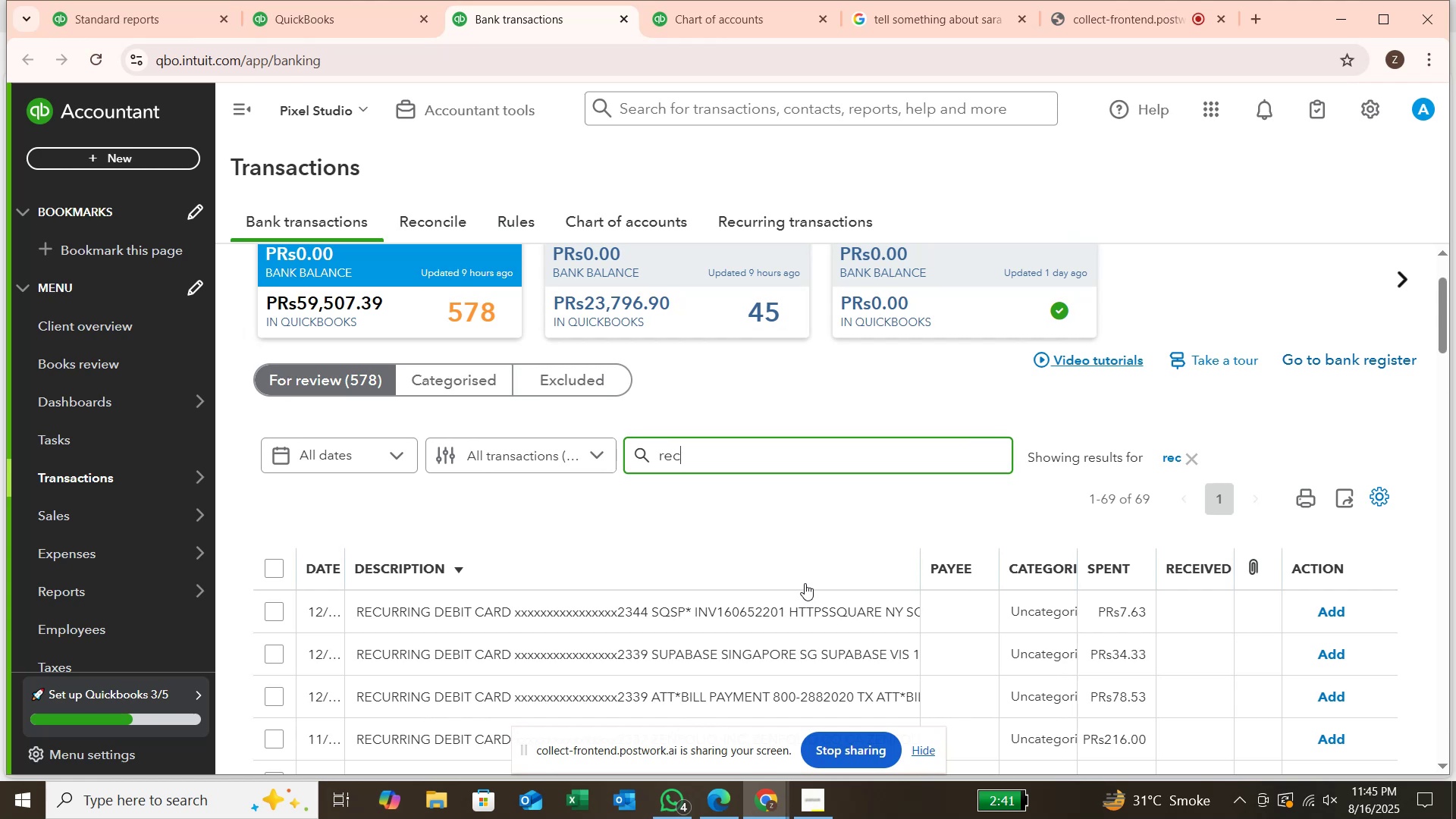 
wait(48.84)
 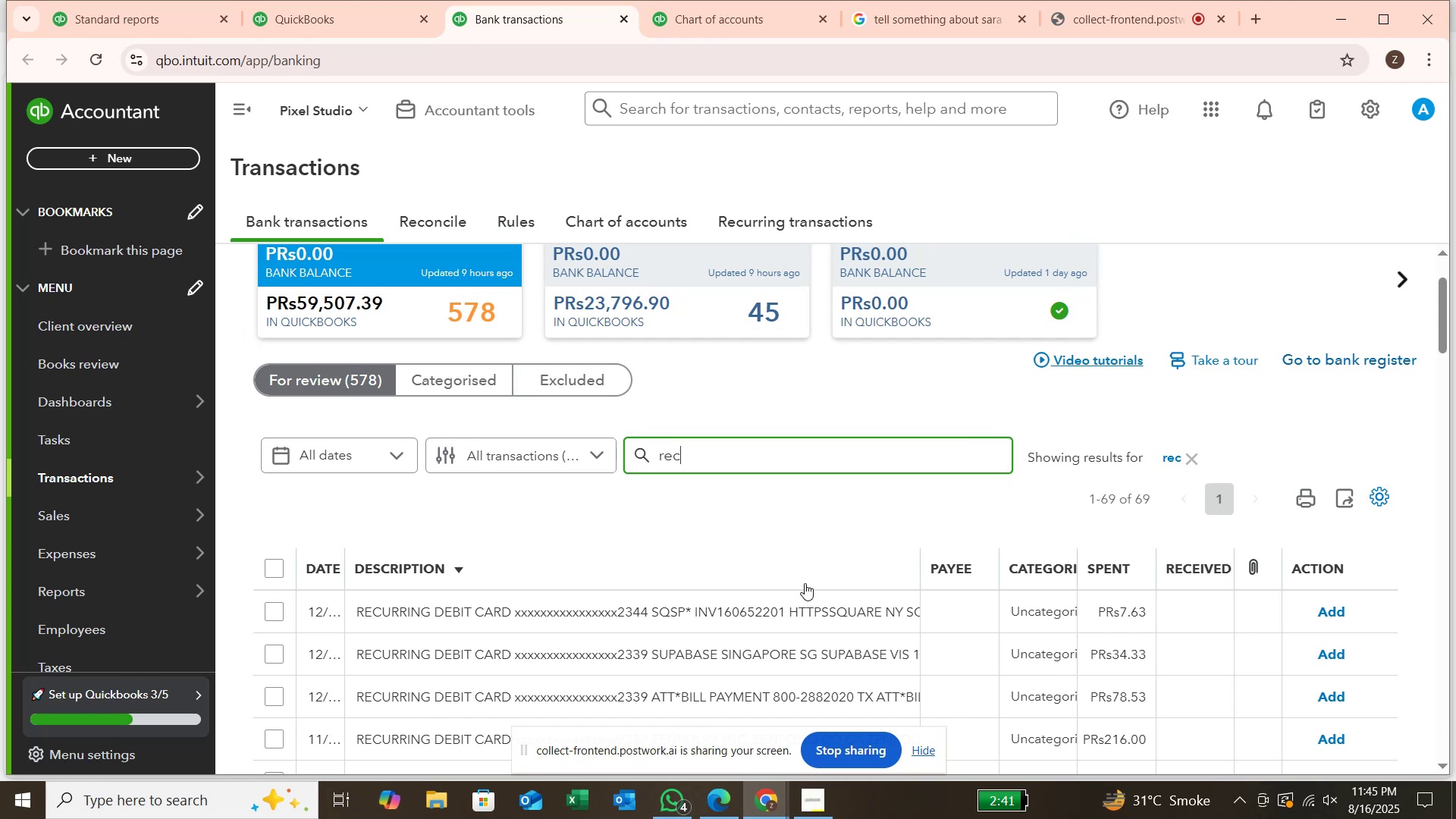 
scroll: coordinate [805, 594], scroll_direction: down, amount: 14.0
 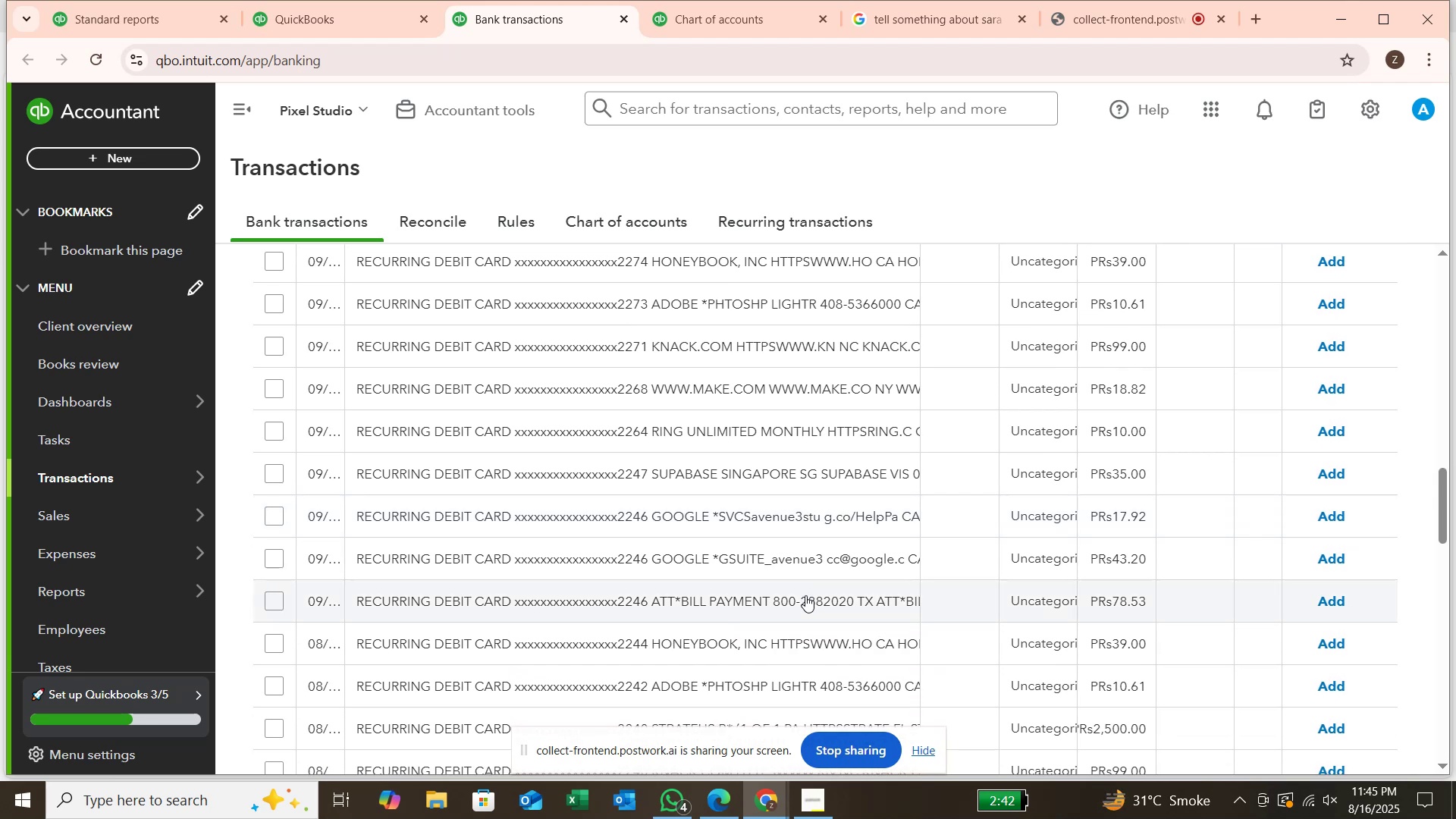 
scroll: coordinate [805, 596], scroll_direction: down, amount: 2.0
 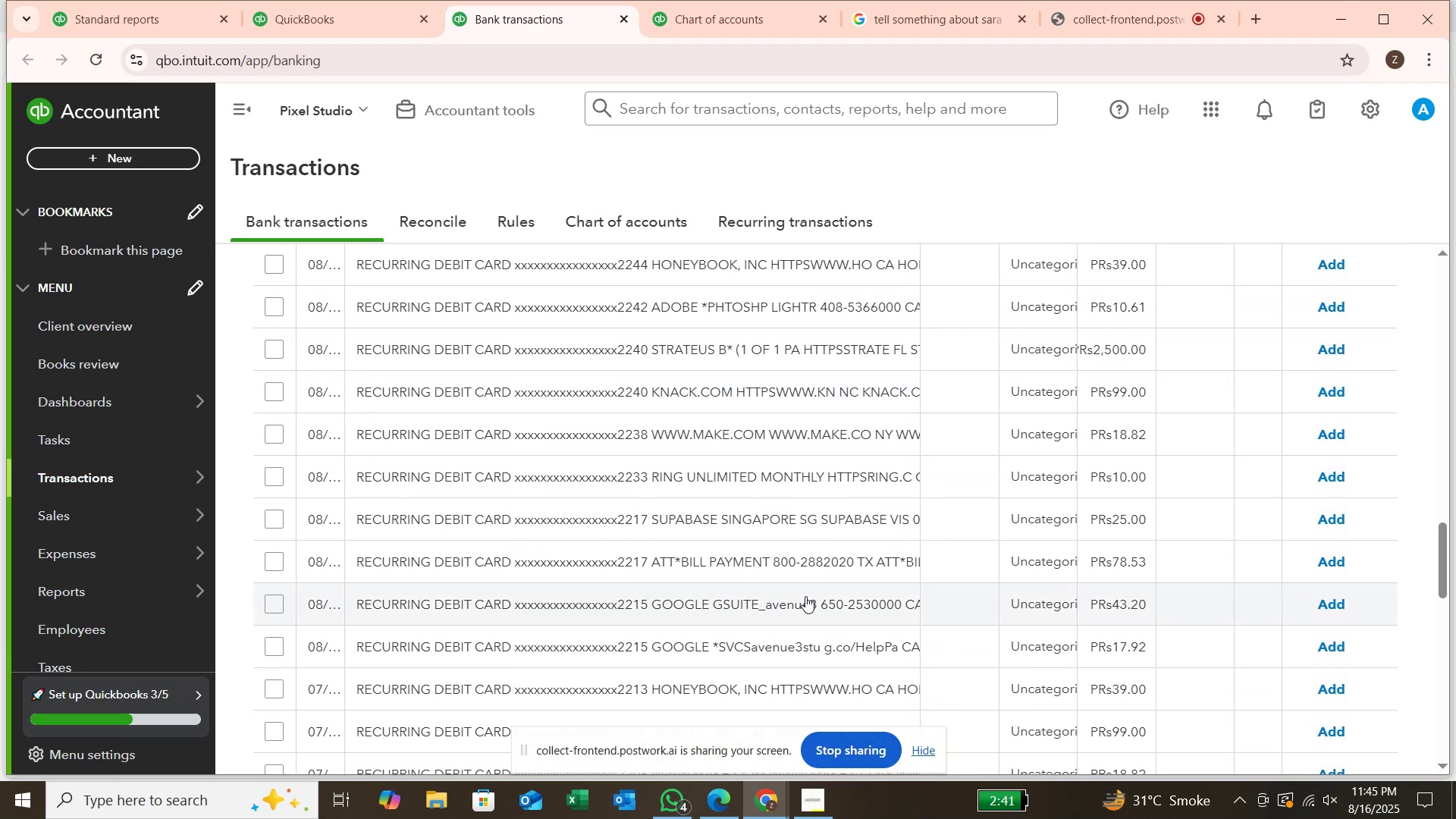 
scroll: coordinate [808, 576], scroll_direction: up, amount: 20.0
 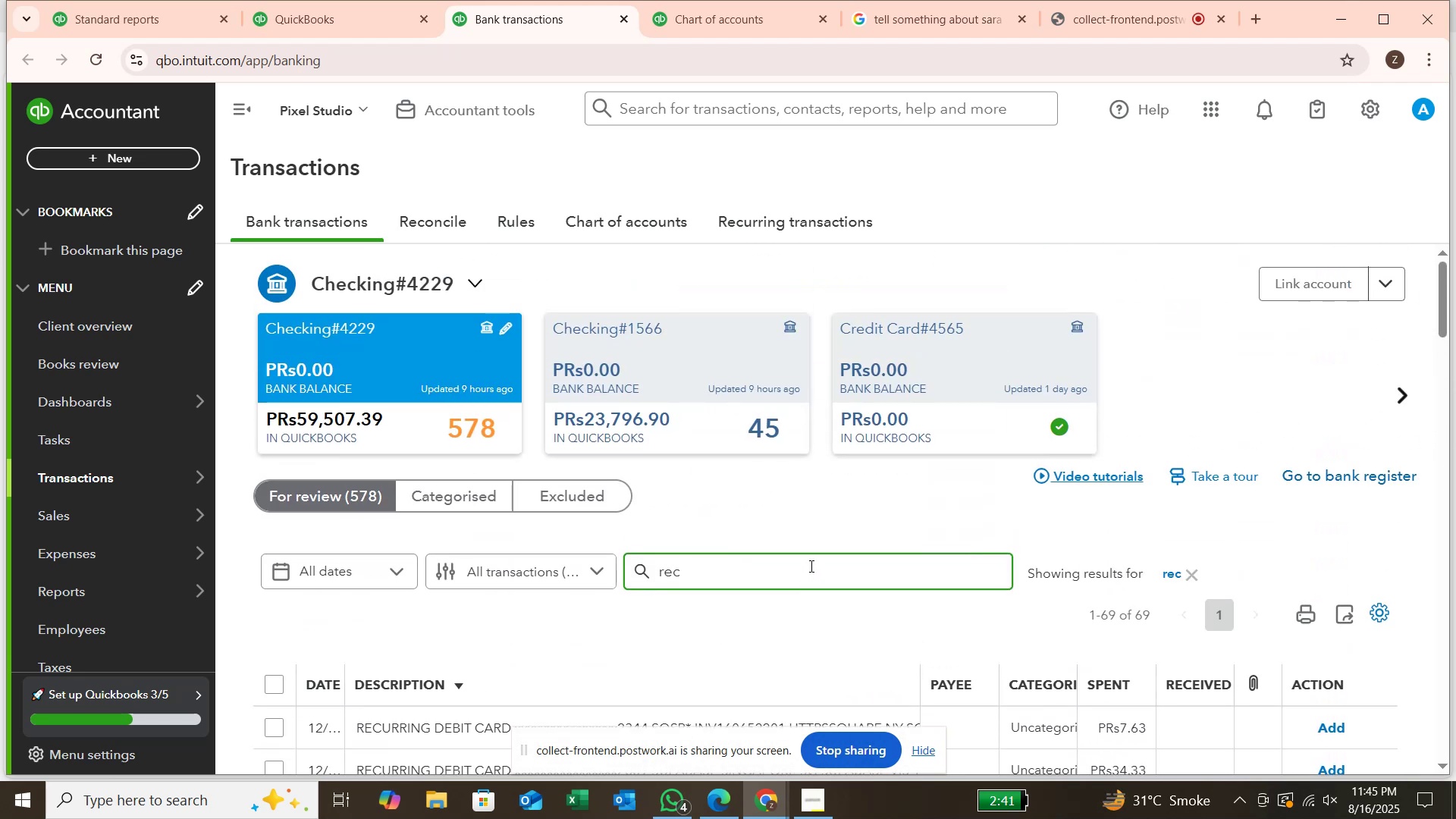 
key(Backspace)
key(Backspace)
key(Backspace)
type(GOOG)
 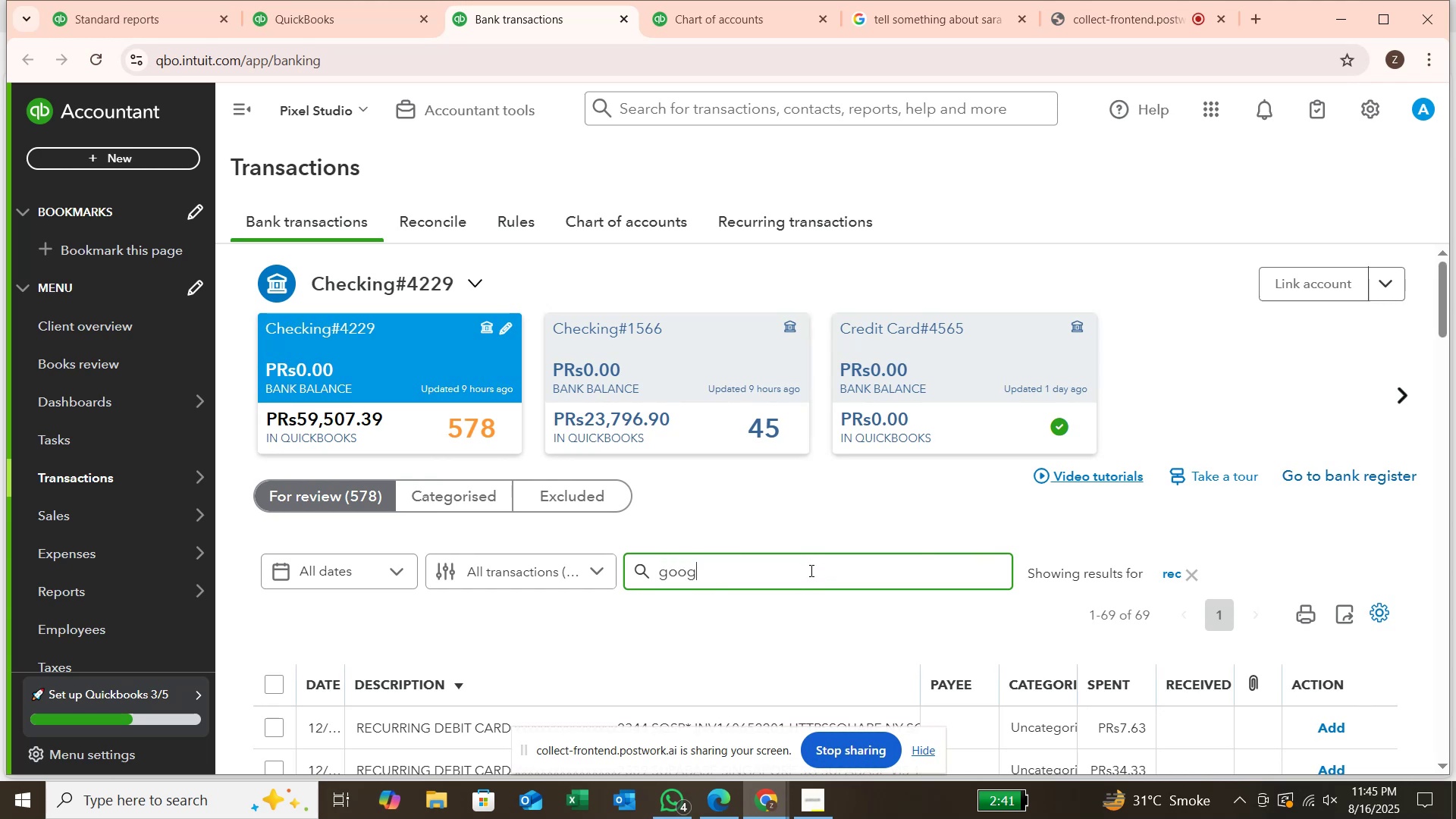 
key(Enter)
 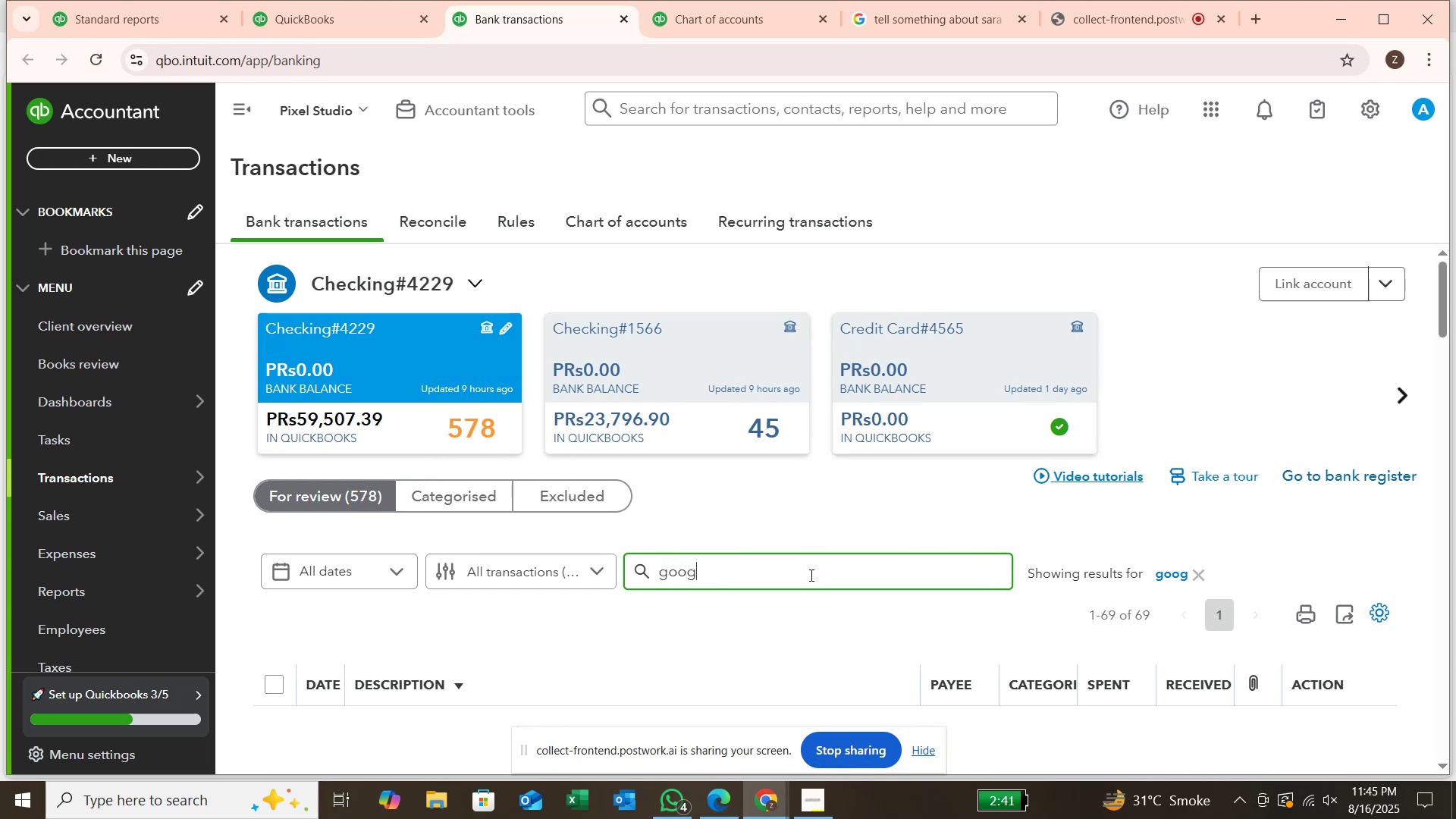 
scroll: coordinate [808, 578], scroll_direction: down, amount: 2.0
 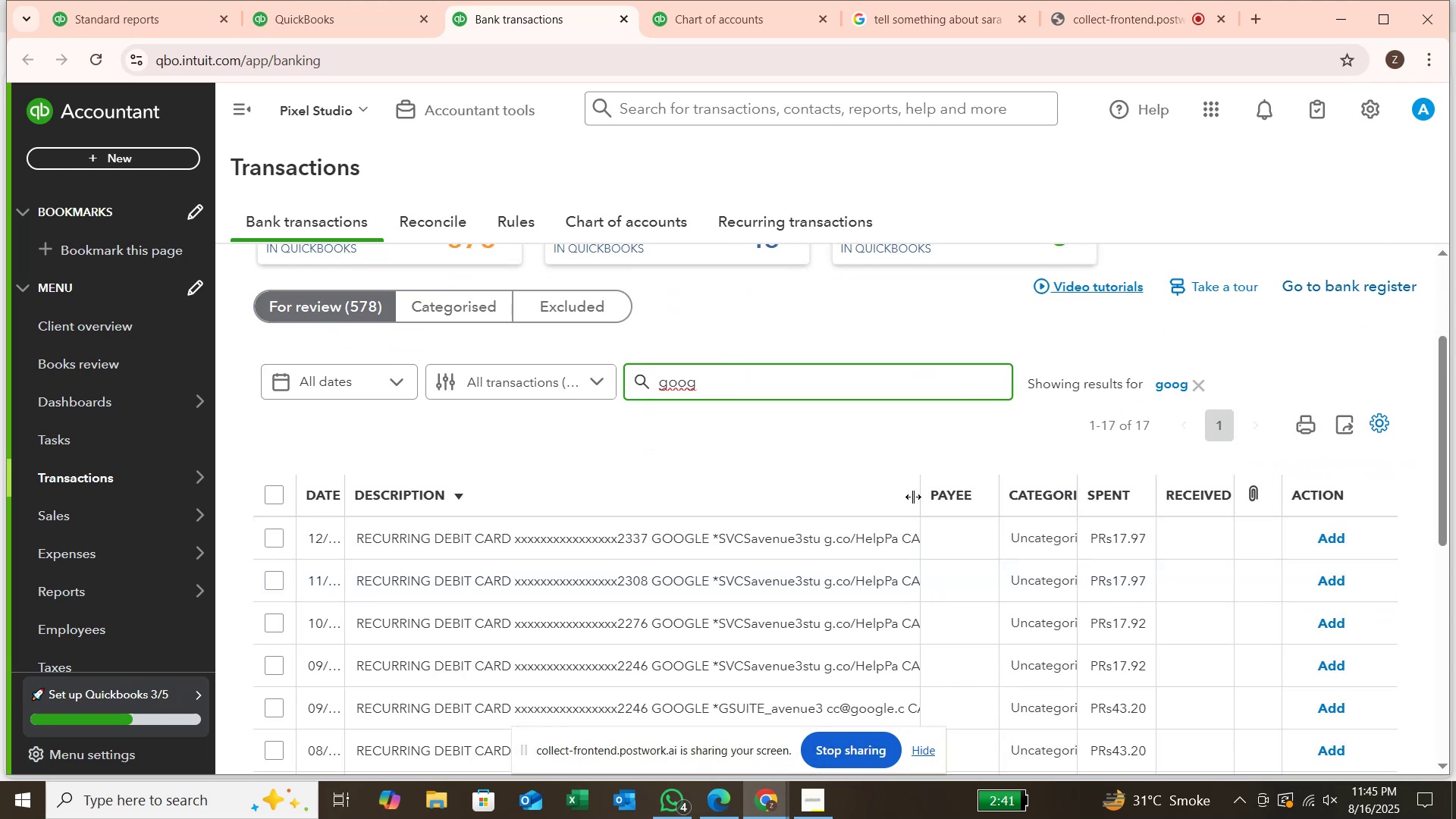 
left_click_drag(start_coordinate=[915, 491], to_coordinate=[1046, 491])
 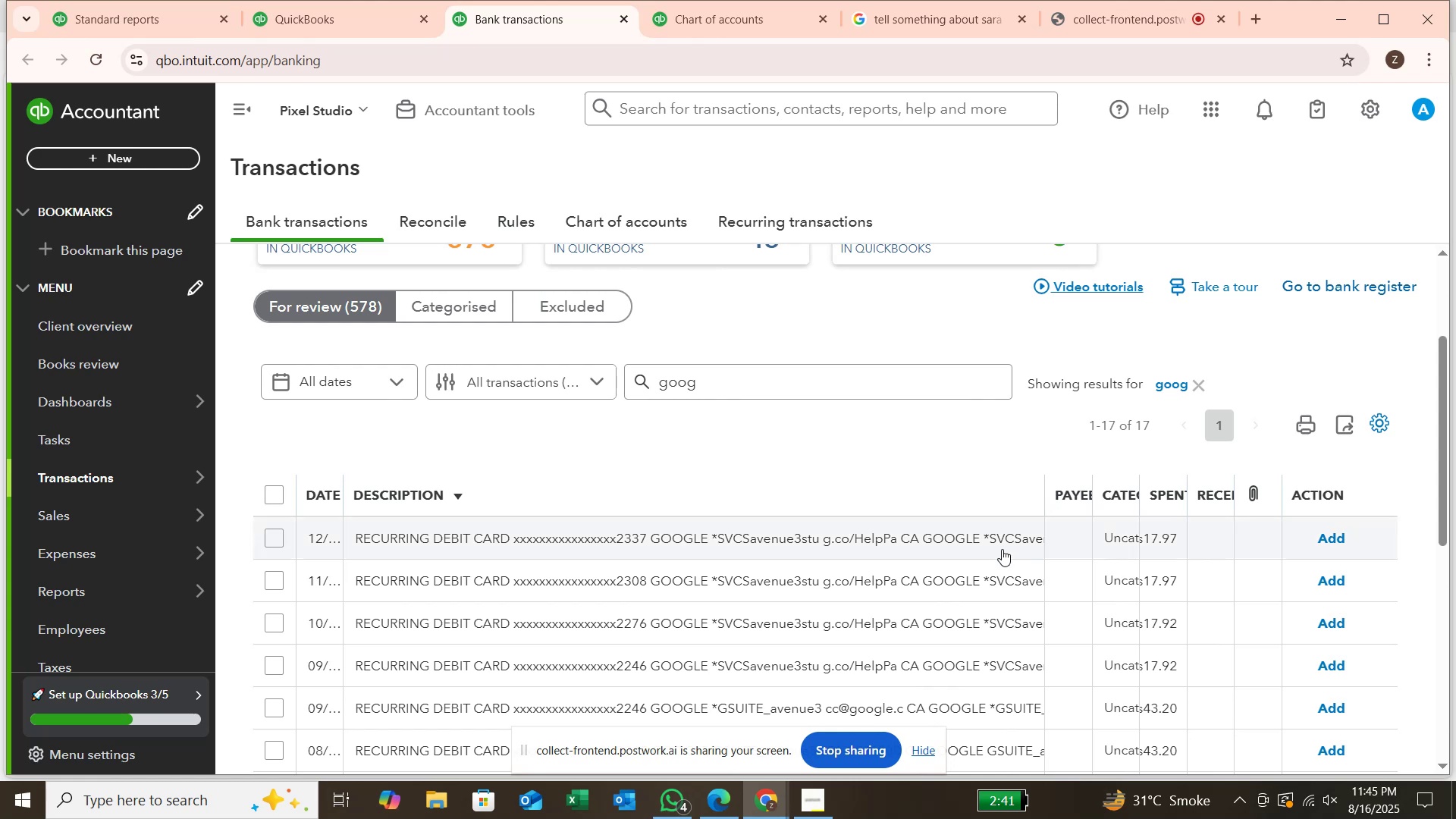 
scroll: coordinate [999, 555], scroll_direction: down, amount: 2.0
 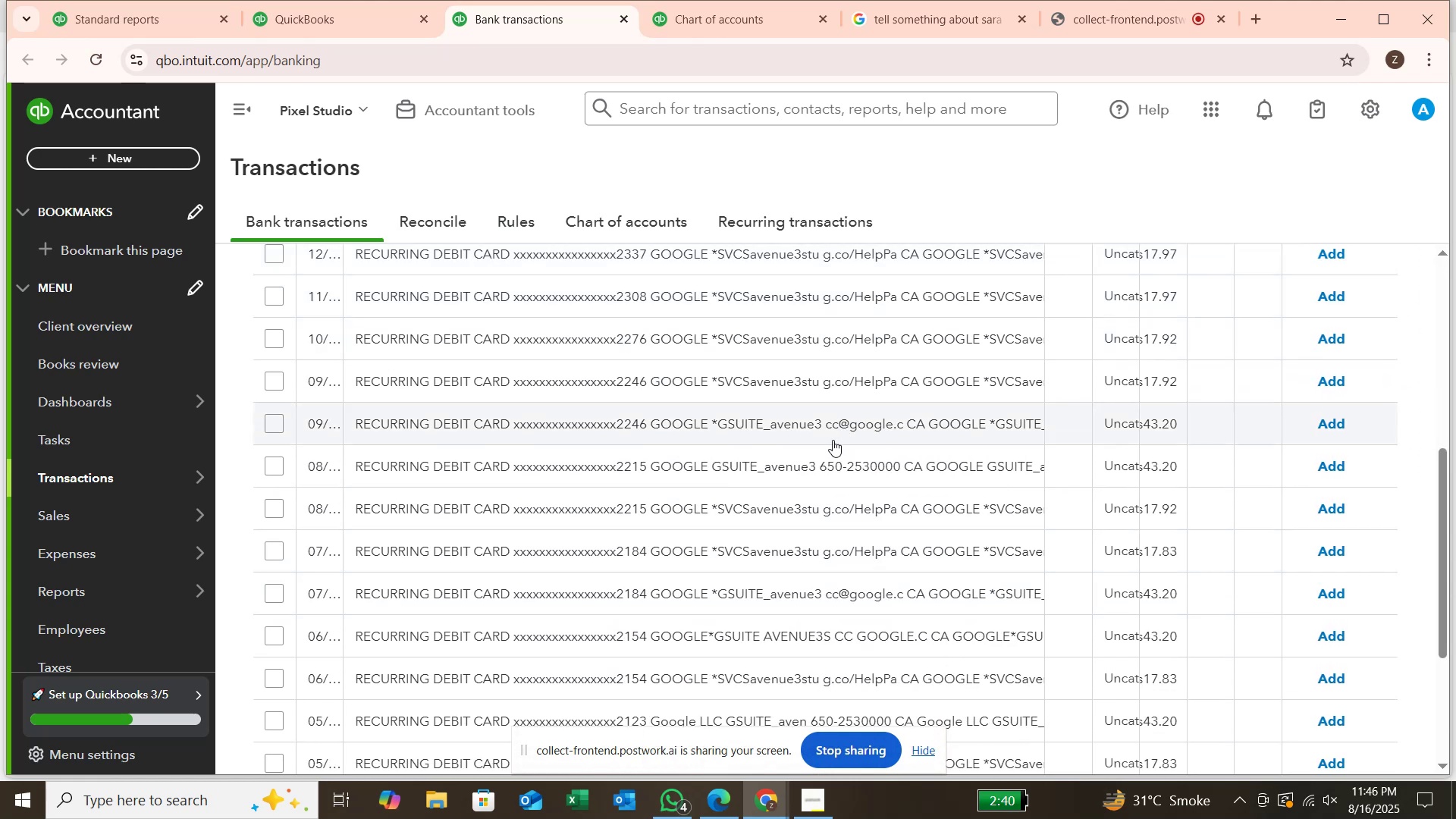 
wait(7.88)
 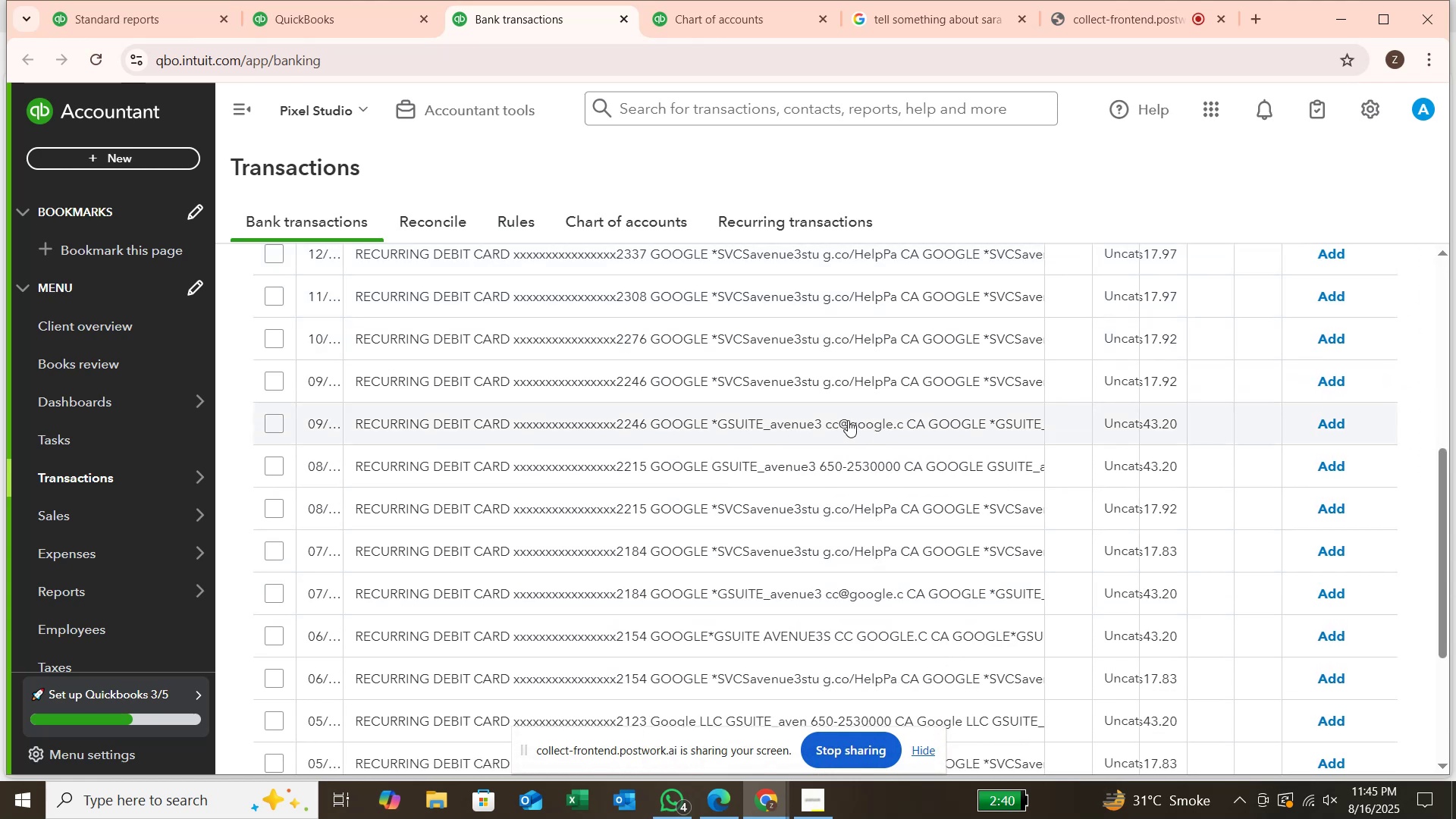 
scroll: coordinate [990, 418], scroll_direction: up, amount: 1.0
 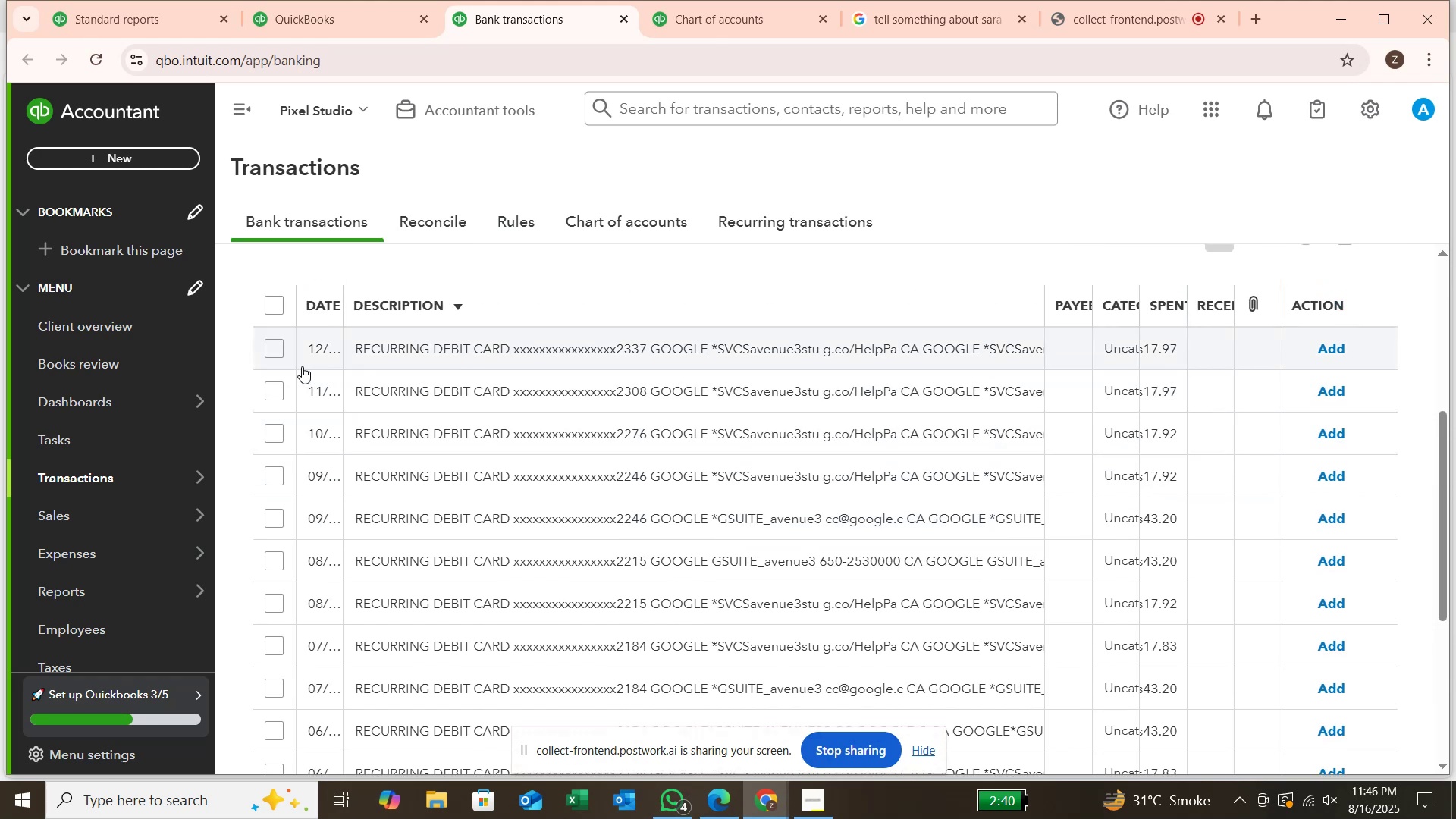 
left_click([276, 353])
 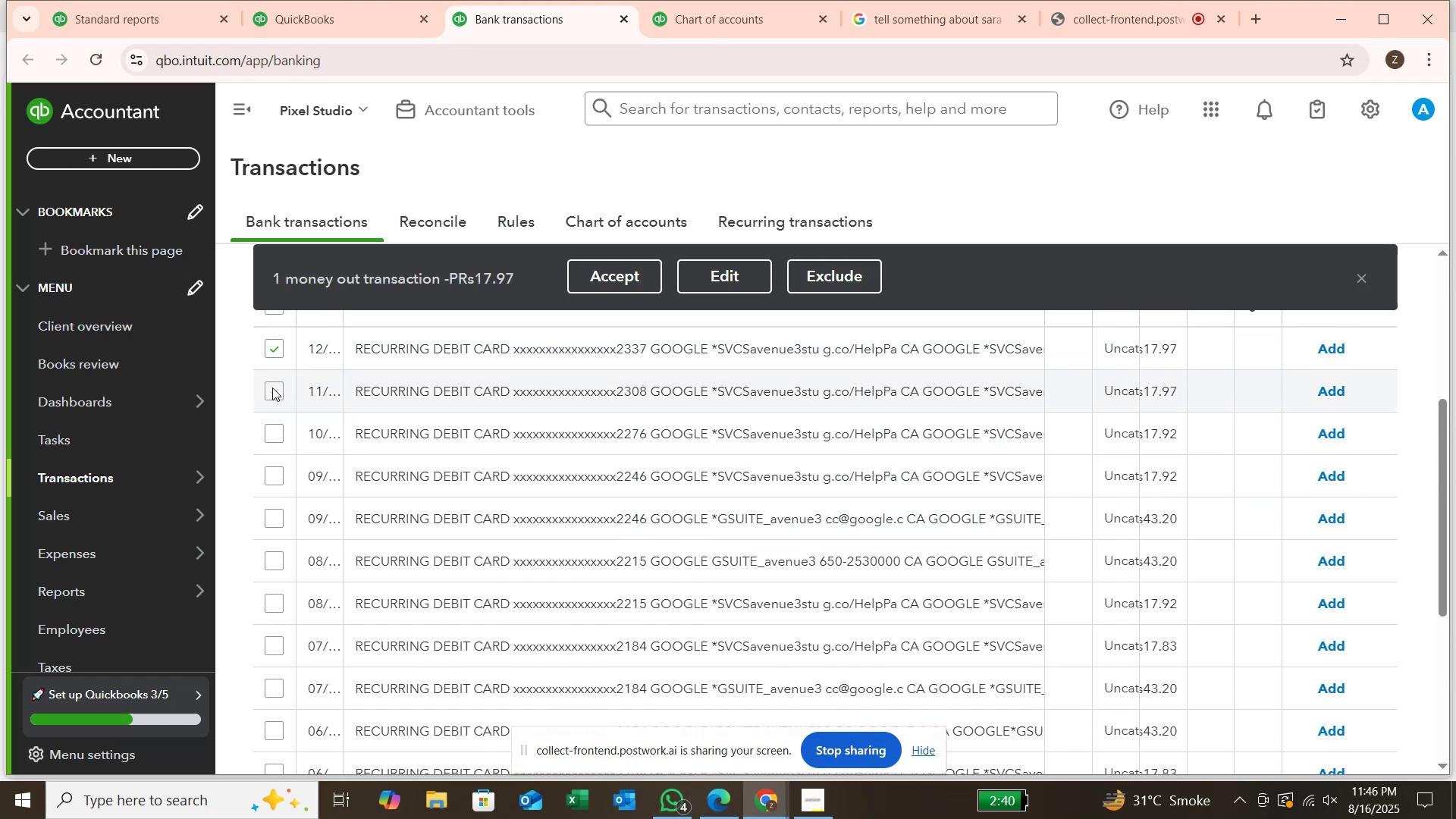 
left_click([272, 388])
 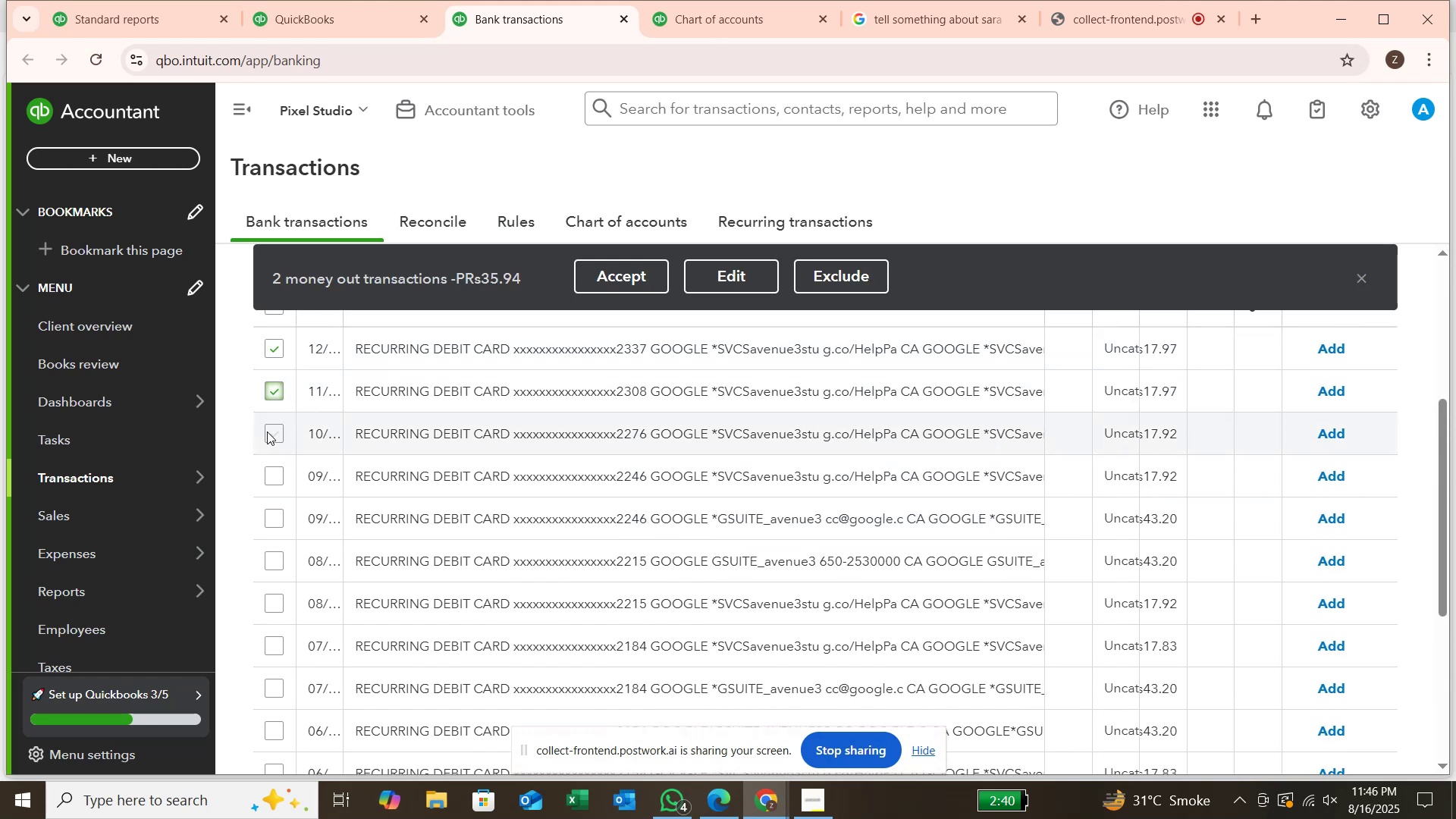 
left_click([267, 431])
 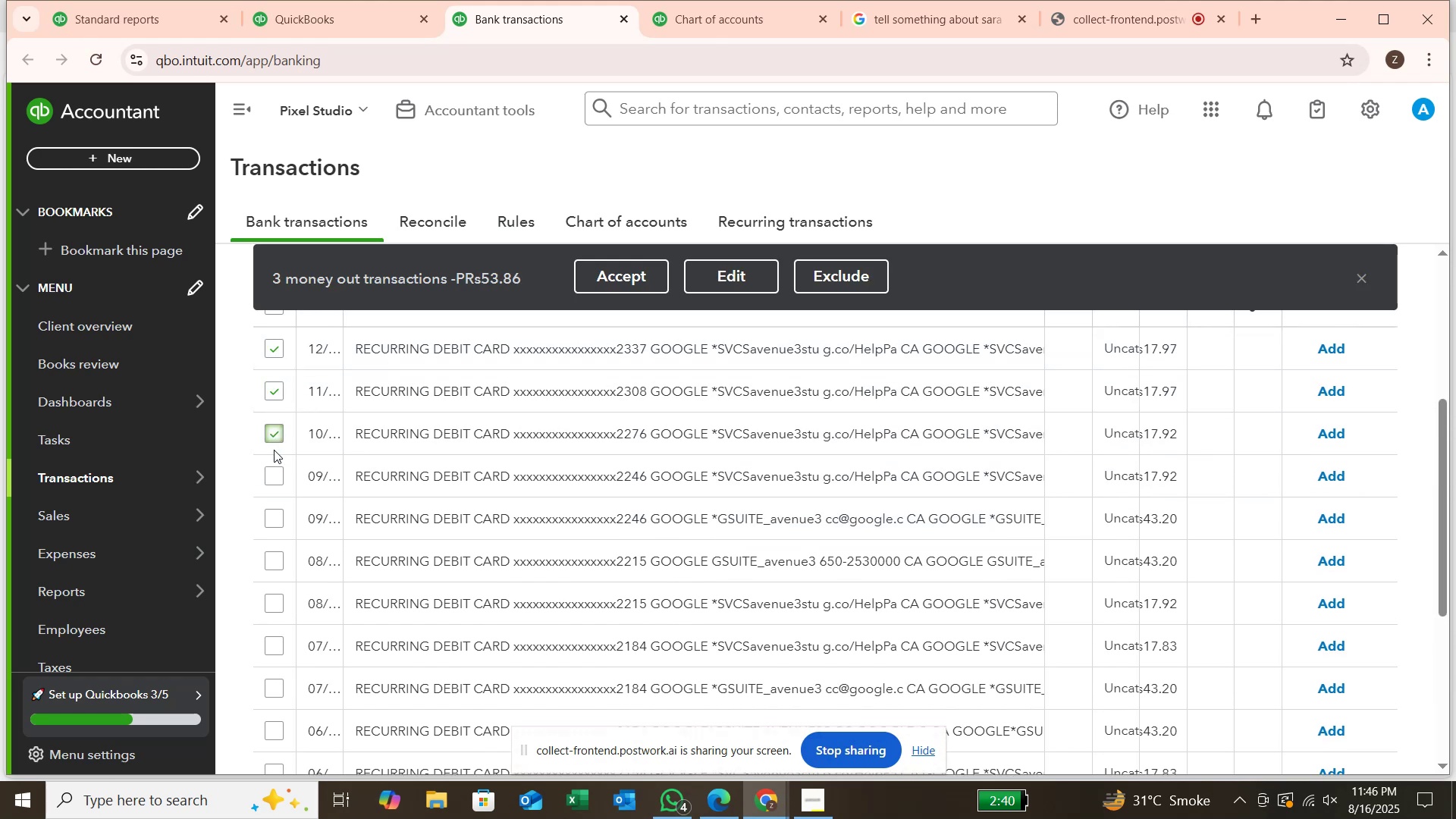 
scroll: coordinate [479, 487], scroll_direction: down, amount: 1.0
 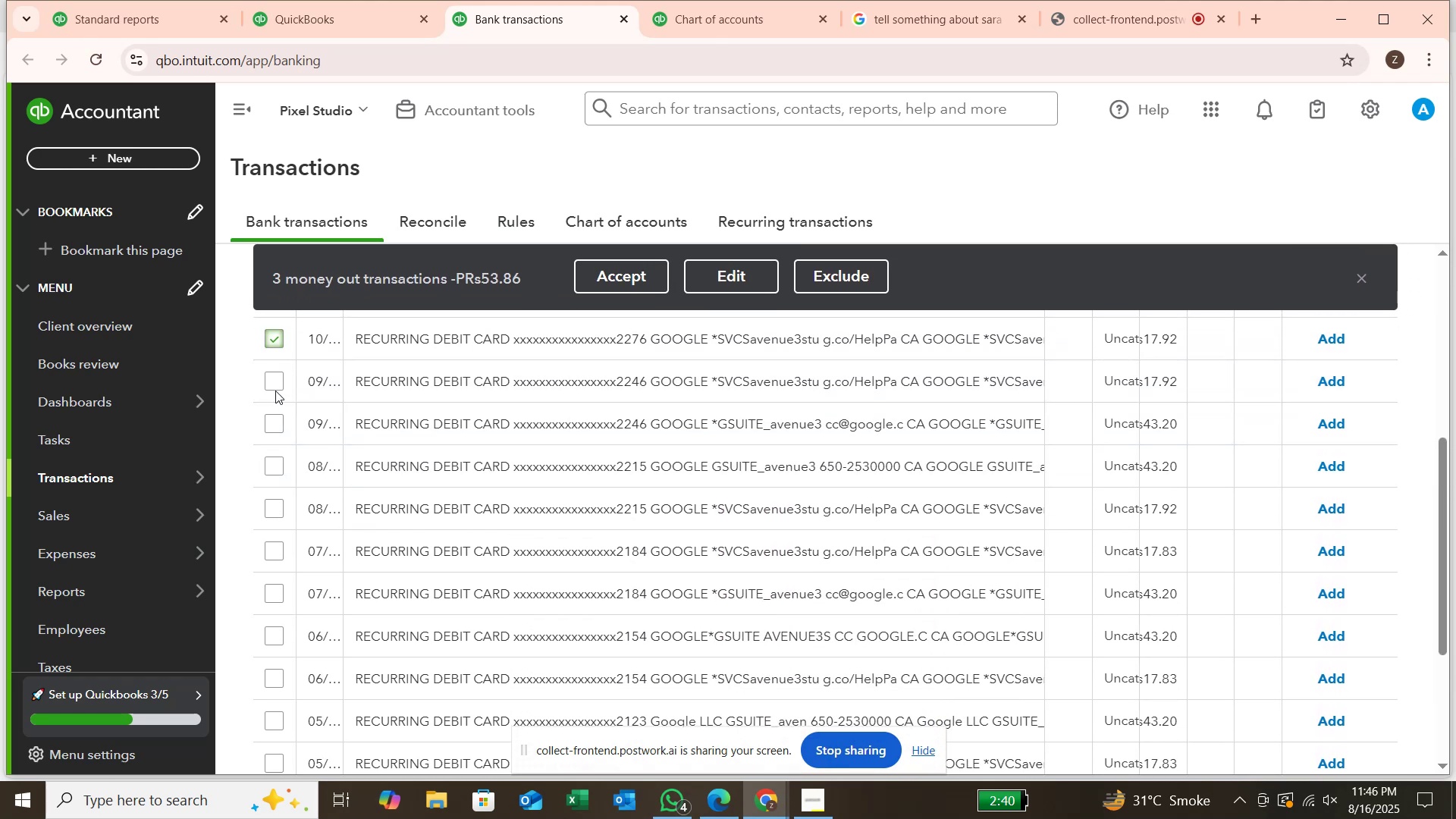 
left_click([275, 386])
 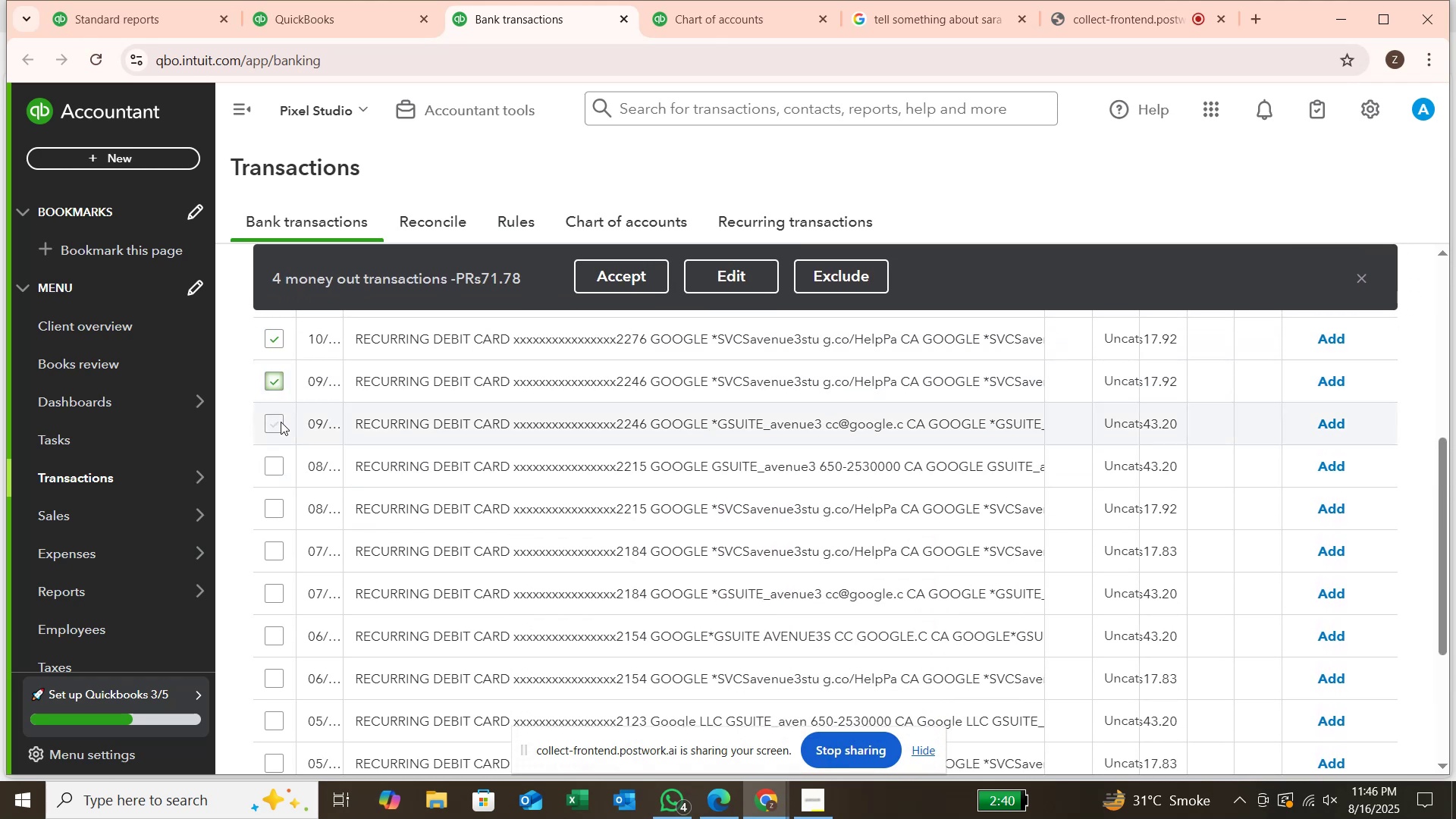 
left_click([281, 422])
 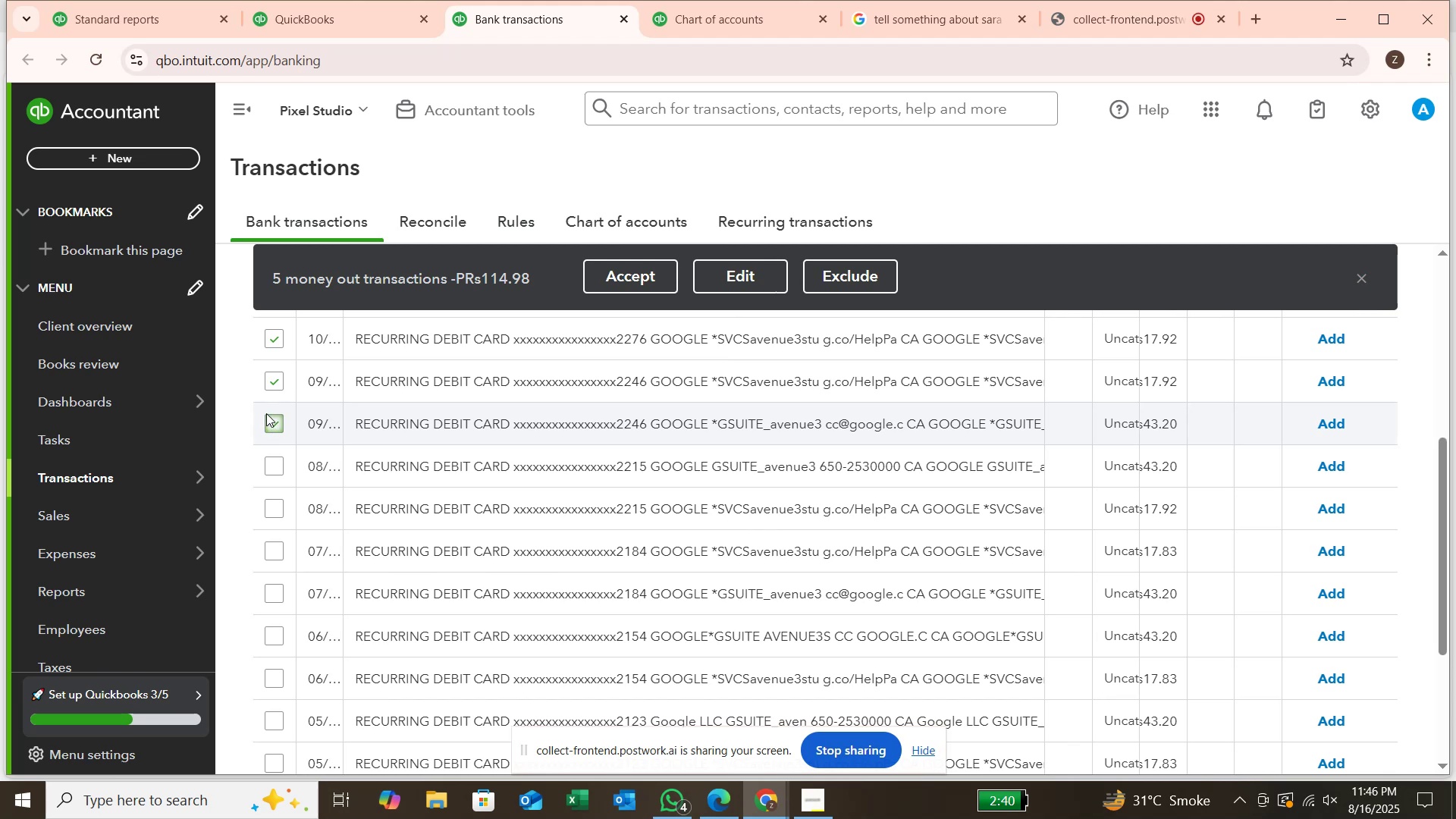 
left_click([268, 426])
 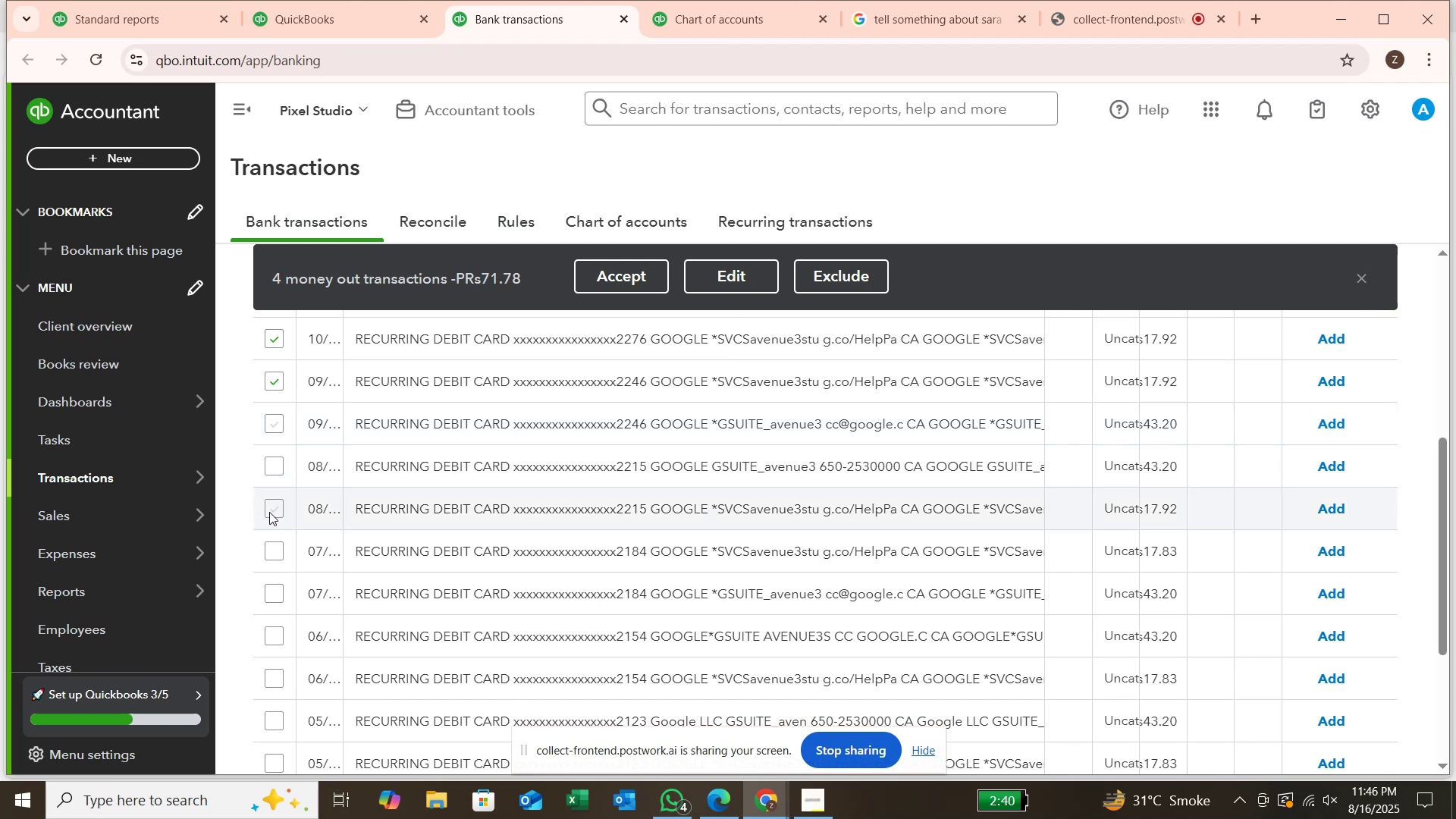 
left_click([269, 511])
 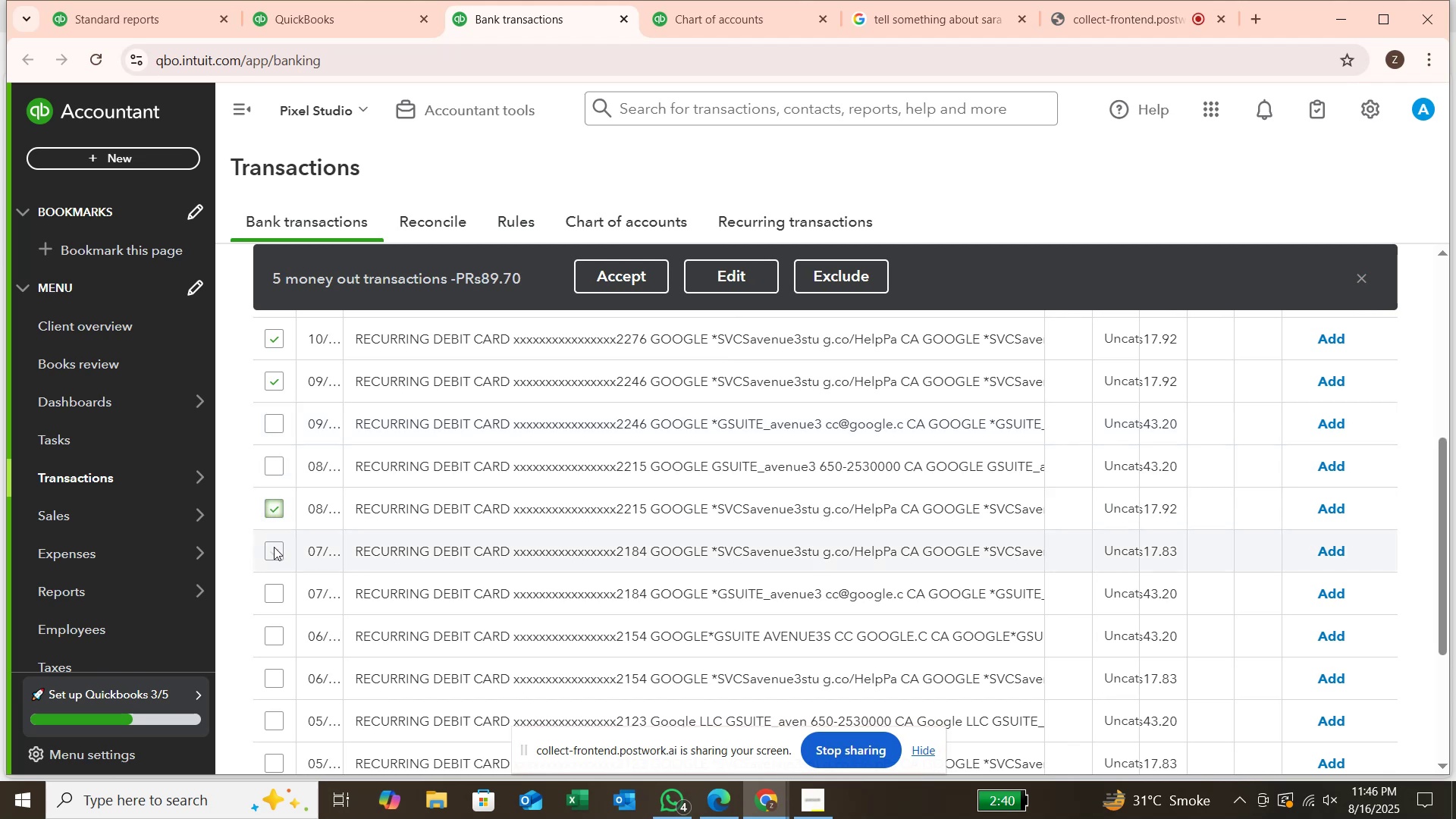 
left_click([275, 549])
 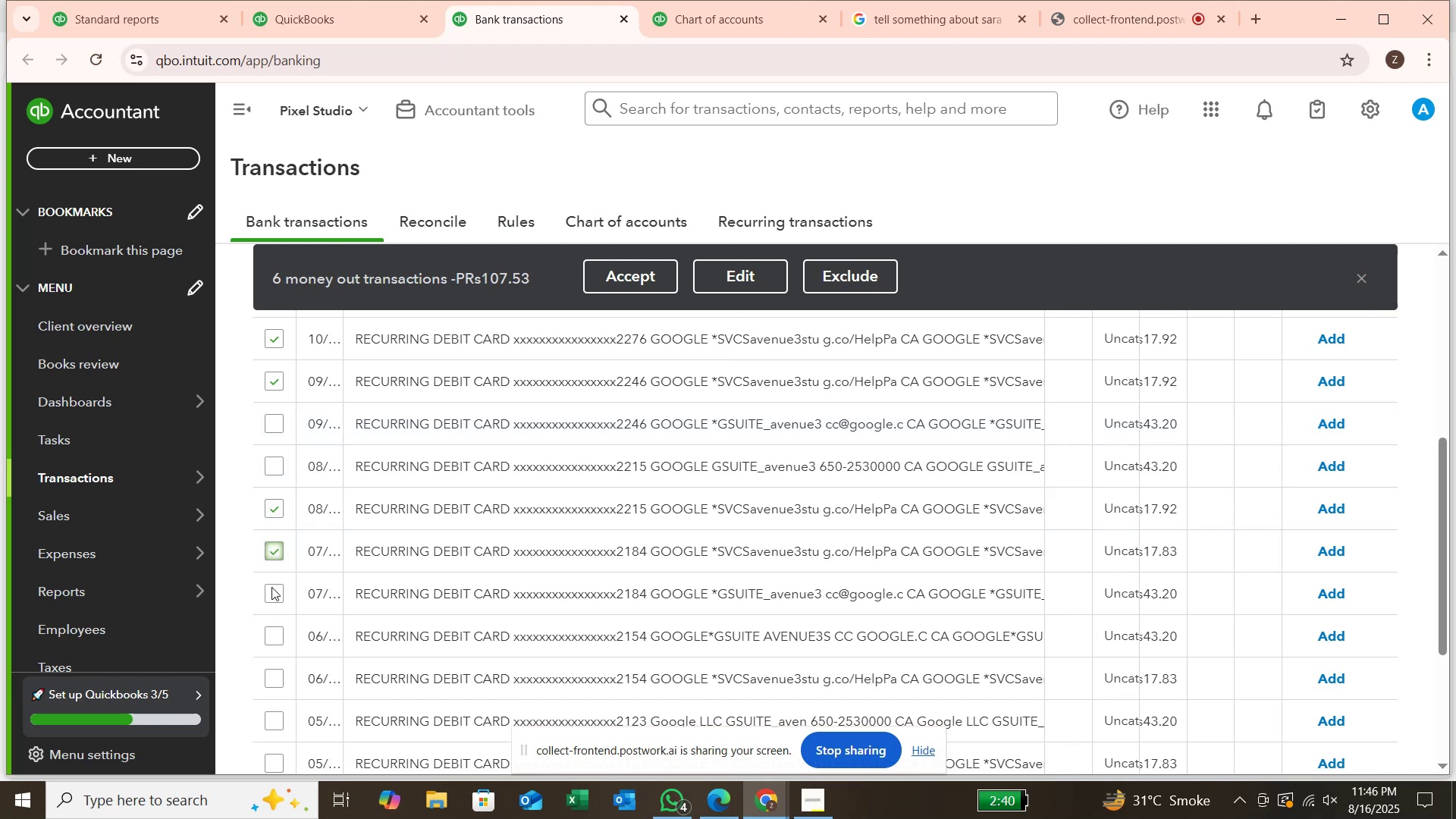 
left_click([271, 592])
 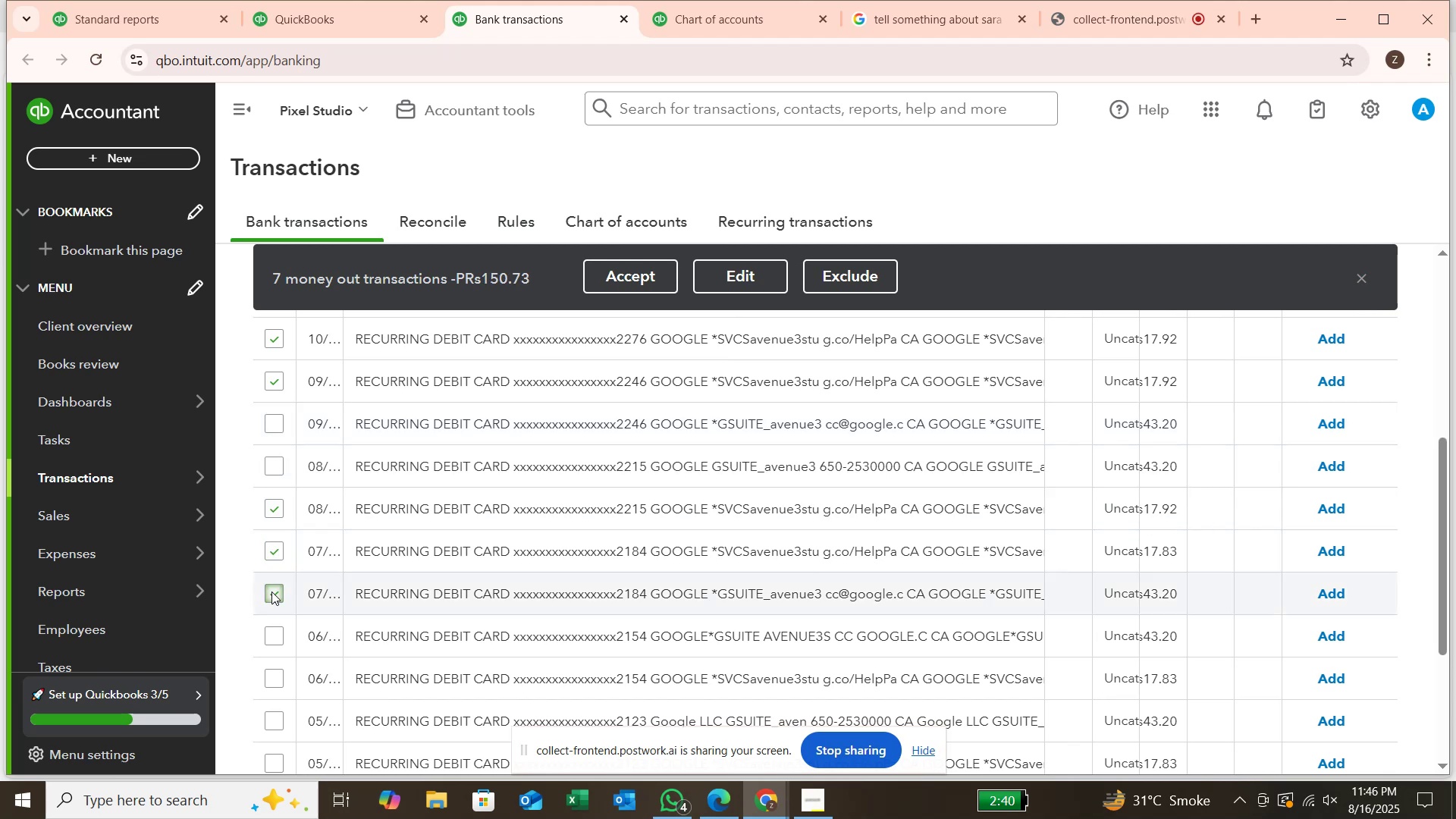 
left_click([271, 592])
 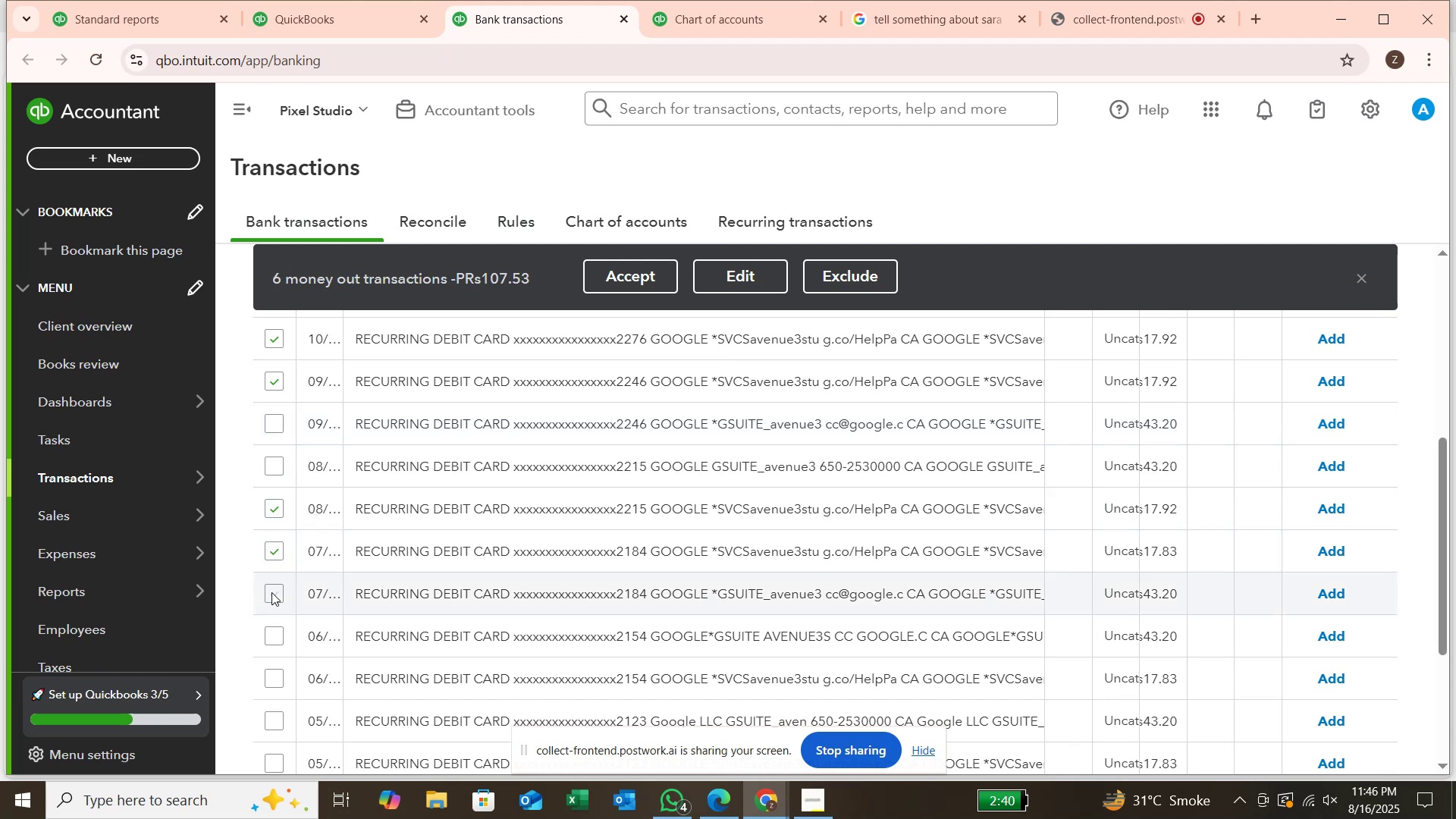 
scroll: coordinate [282, 592], scroll_direction: down, amount: 1.0
 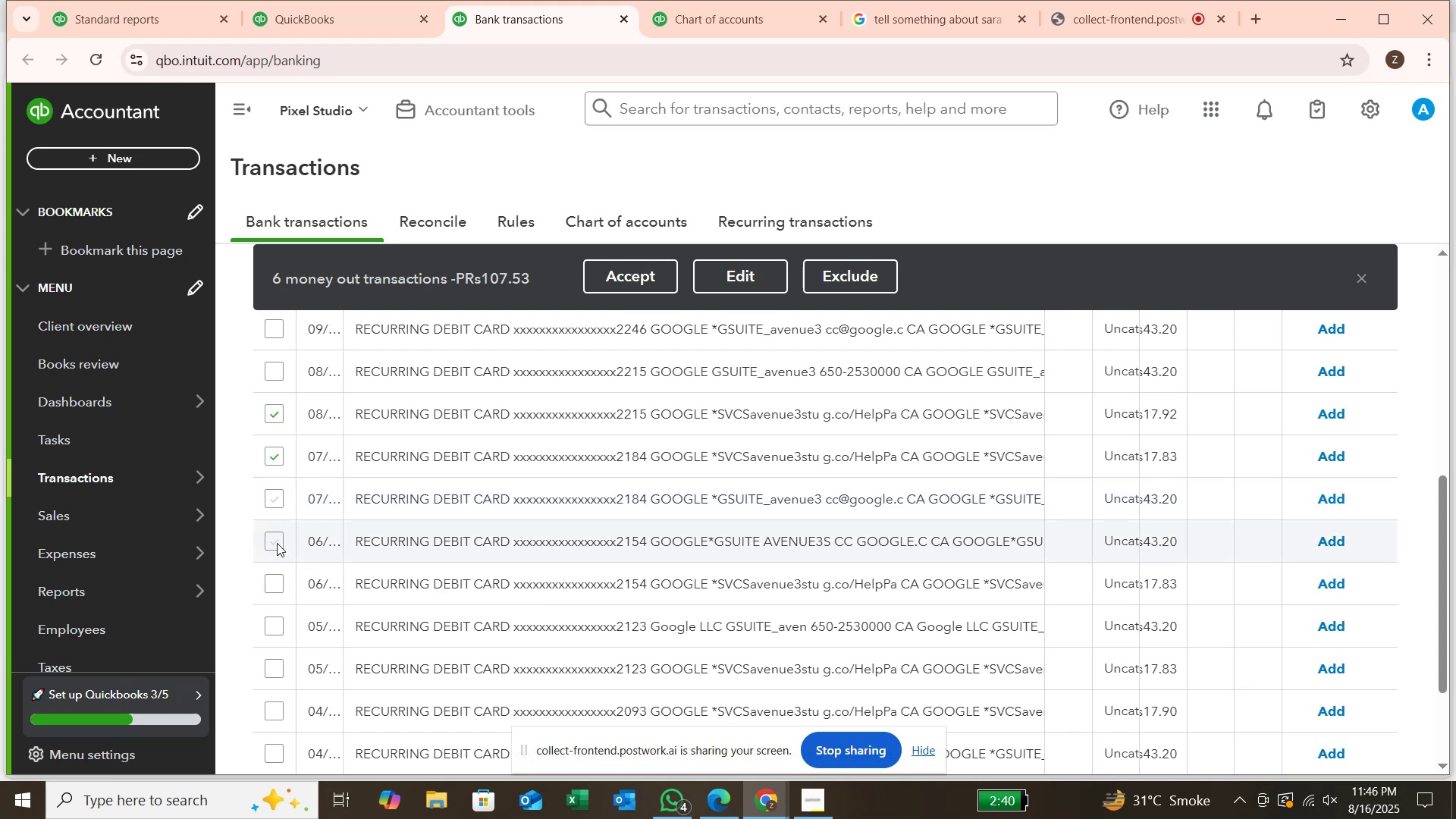 
left_click([276, 541])
 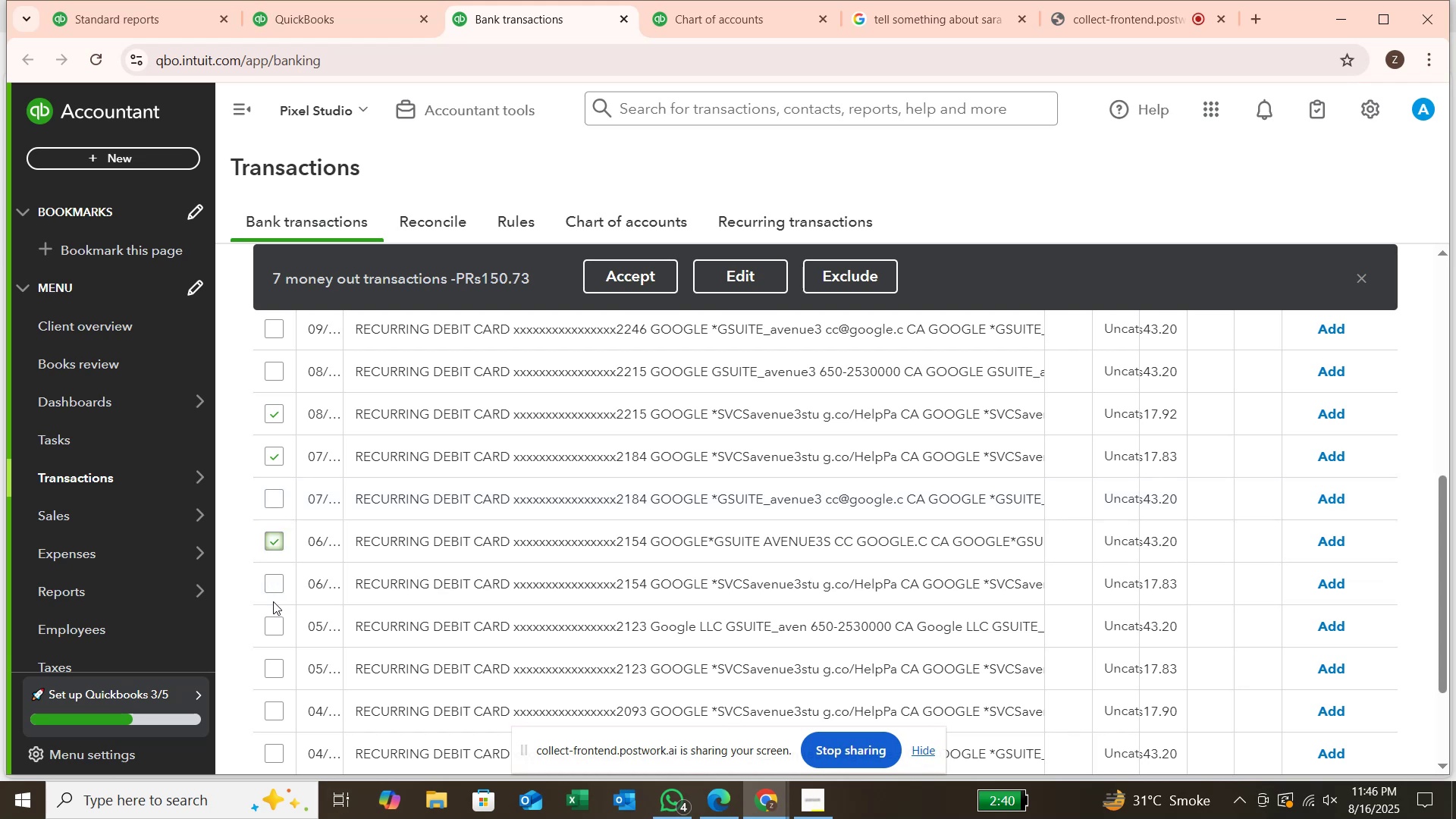 
left_click([273, 584])
 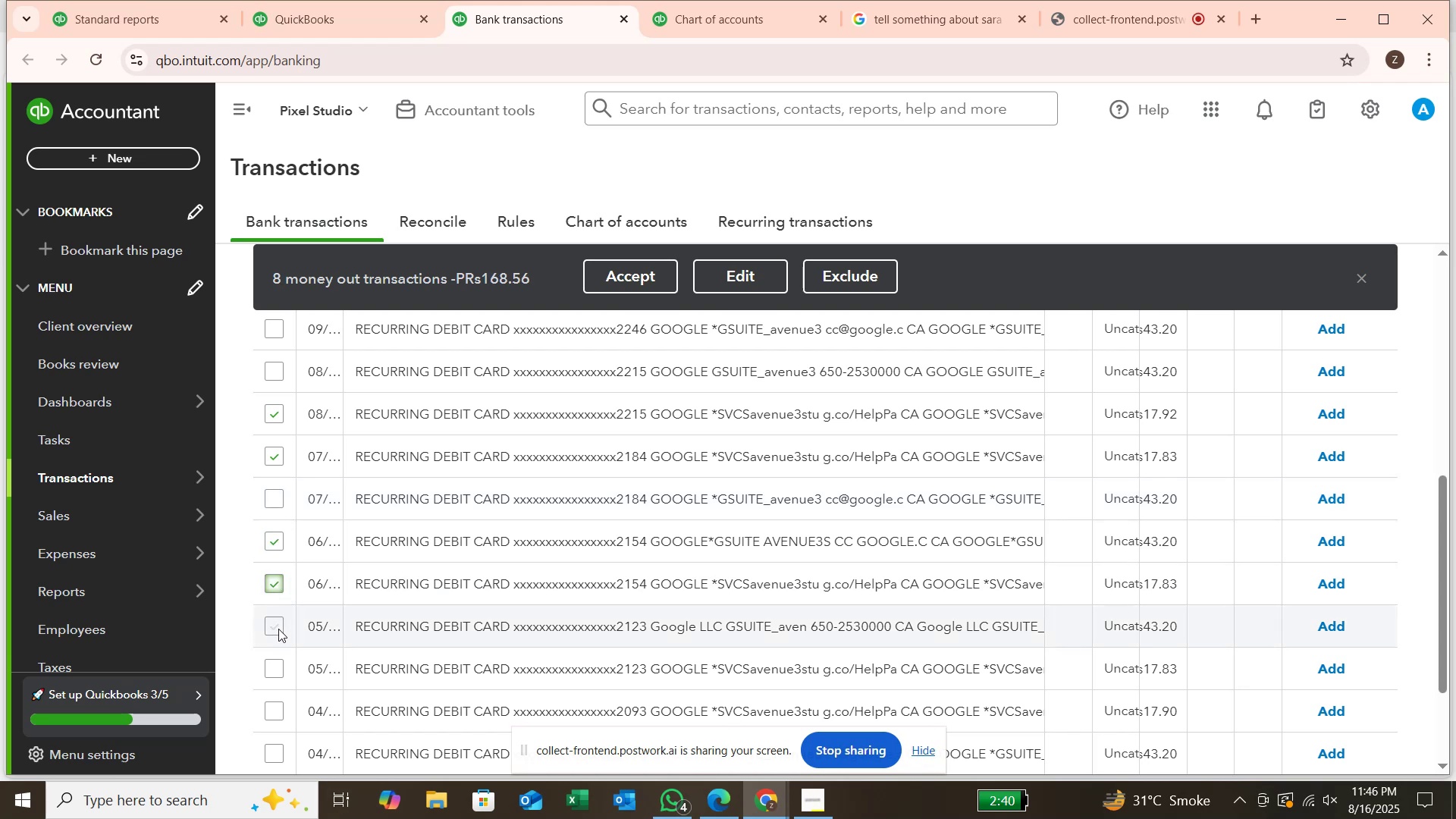 
left_click([278, 631])
 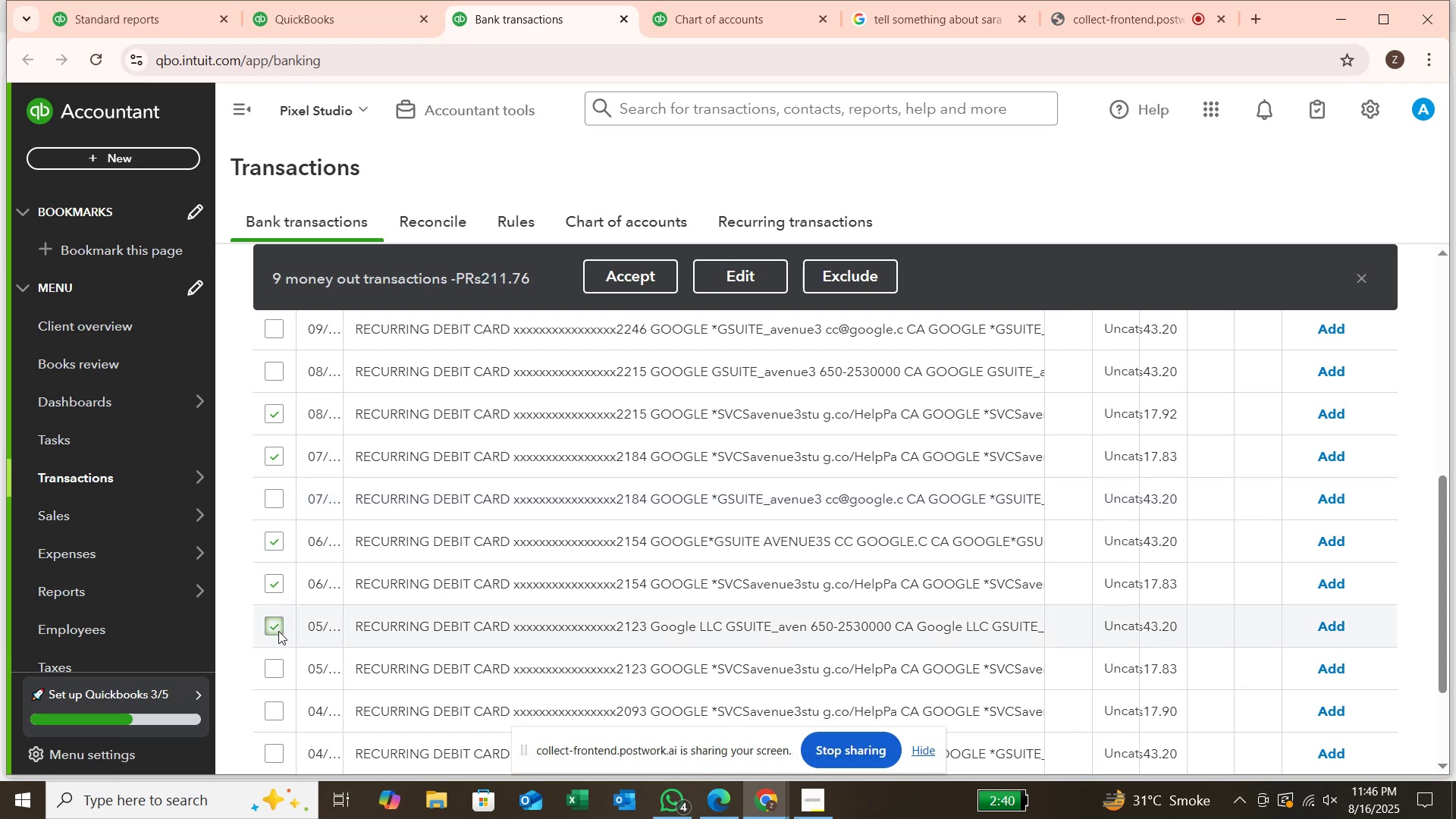 
left_click([278, 631])
 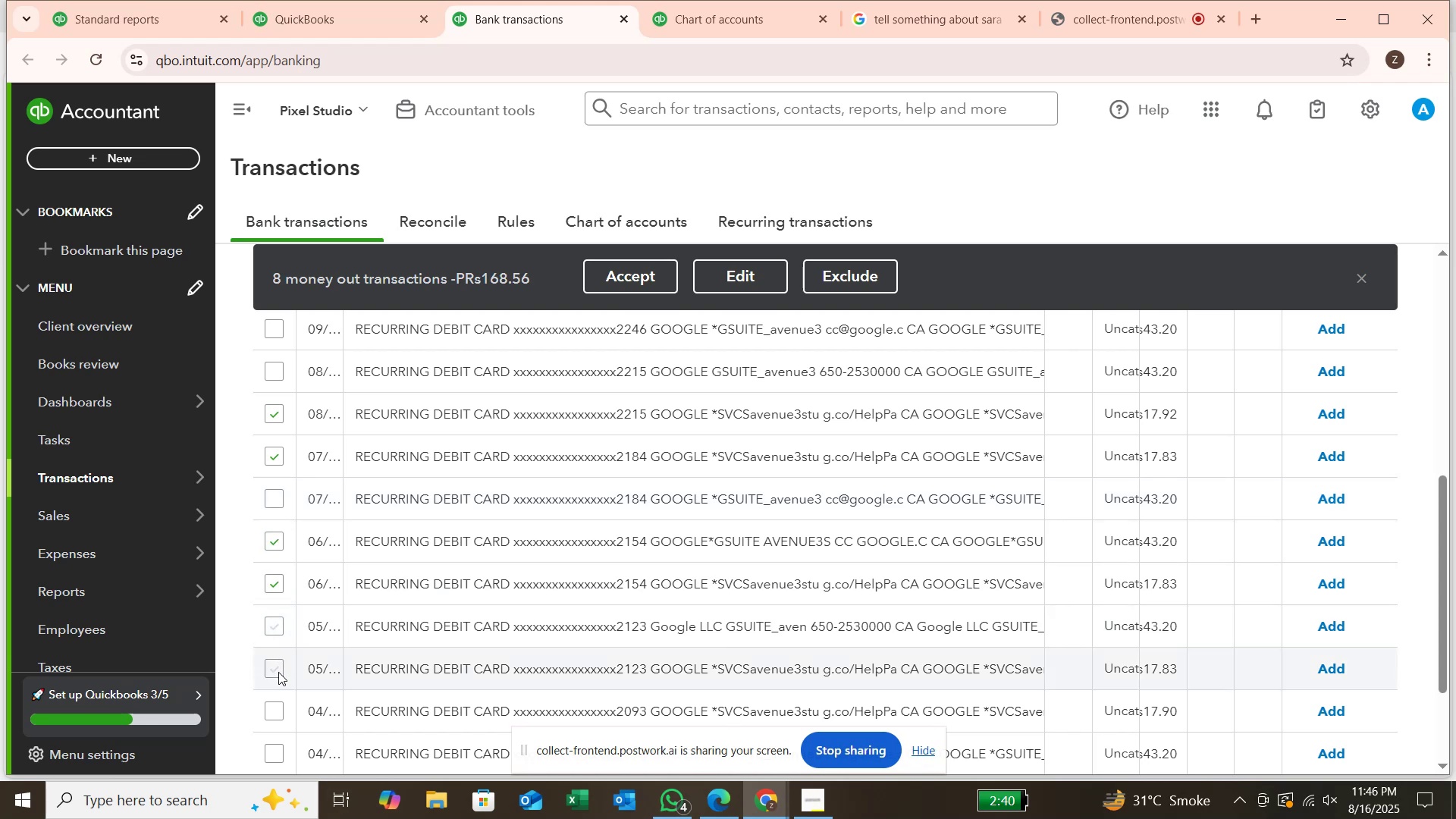 
scroll: coordinate [278, 672], scroll_direction: down, amount: 2.0
 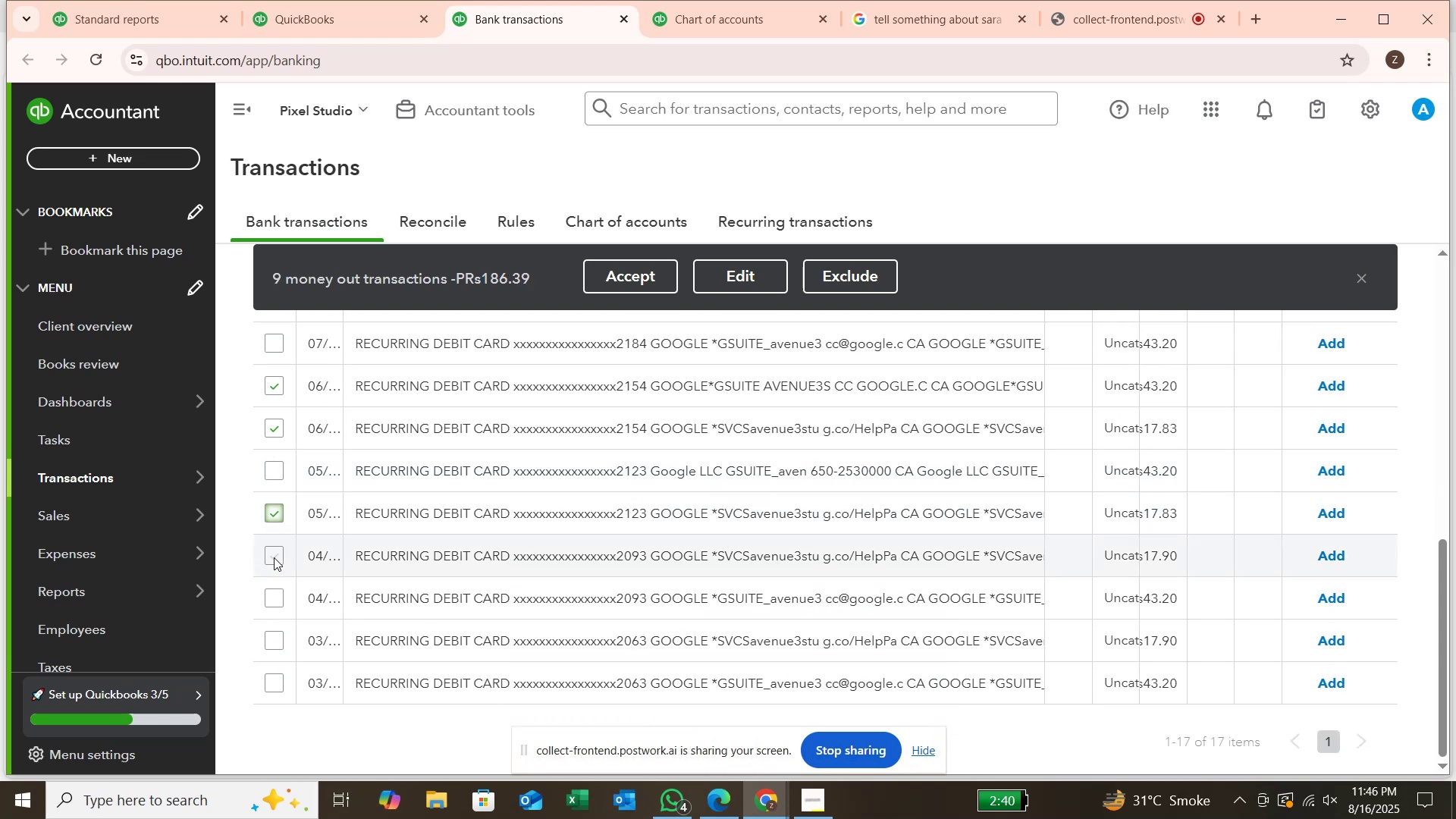 
left_click([274, 557])
 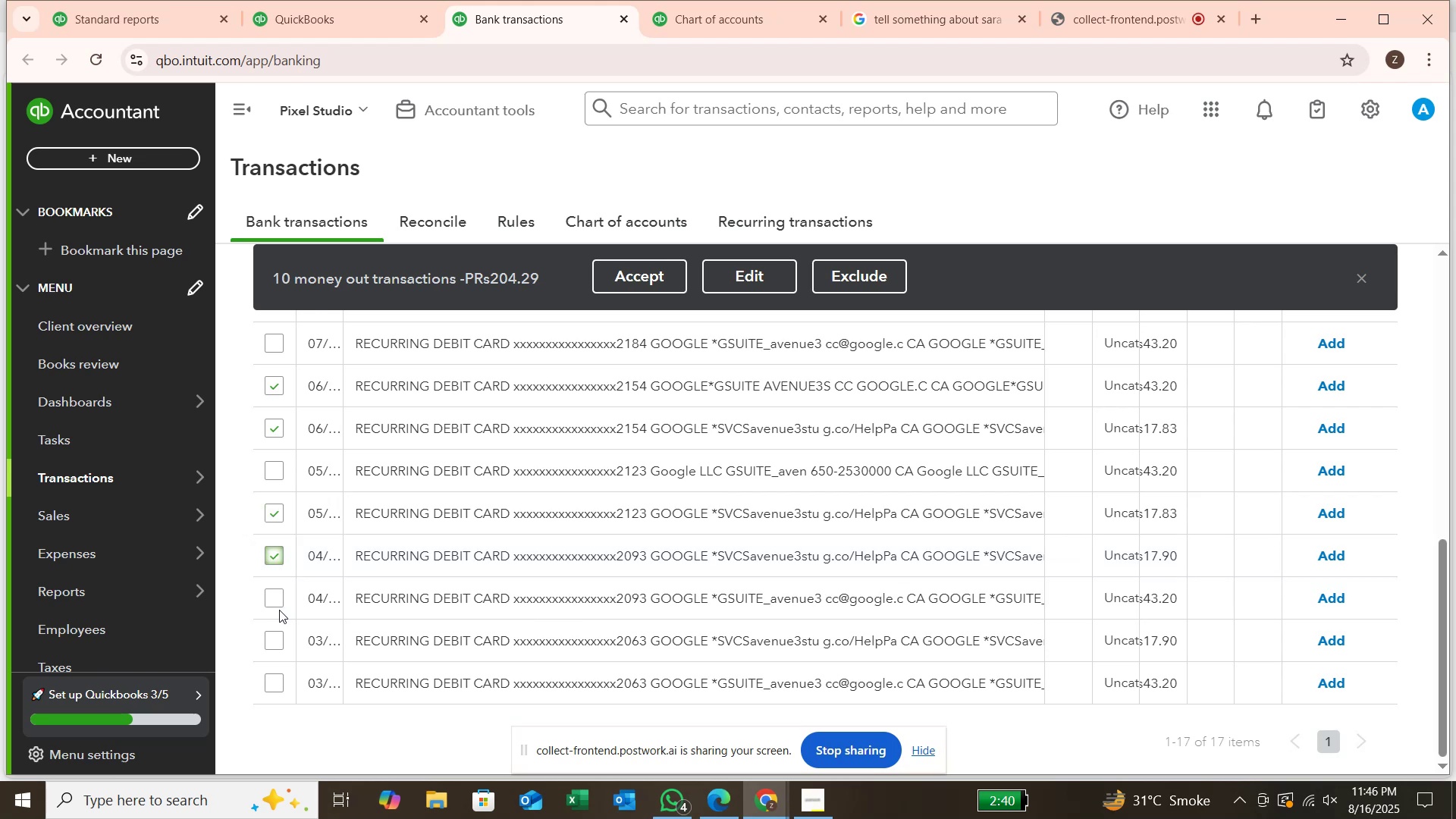 
left_click([275, 586])
 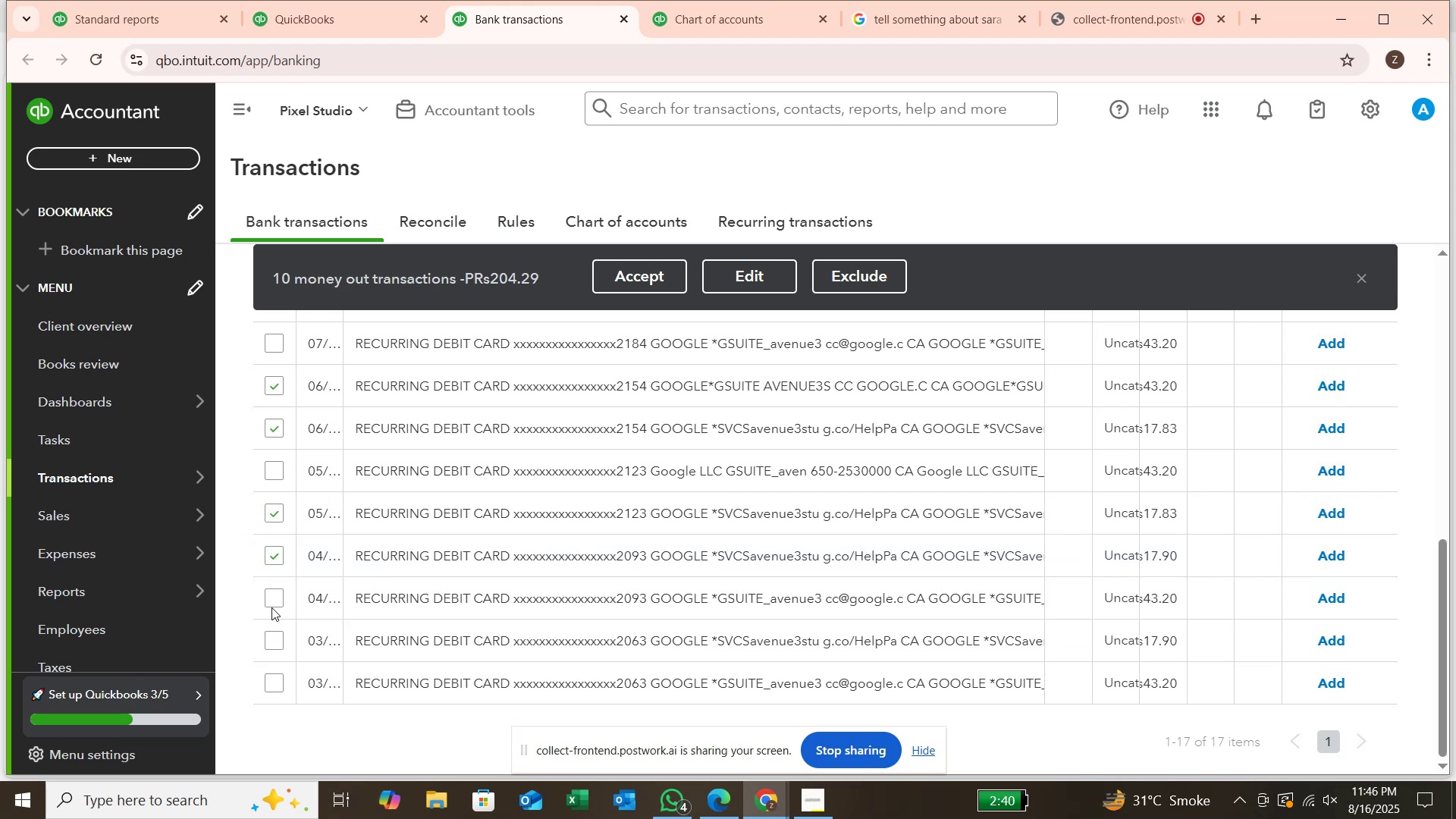 
left_click([270, 595])
 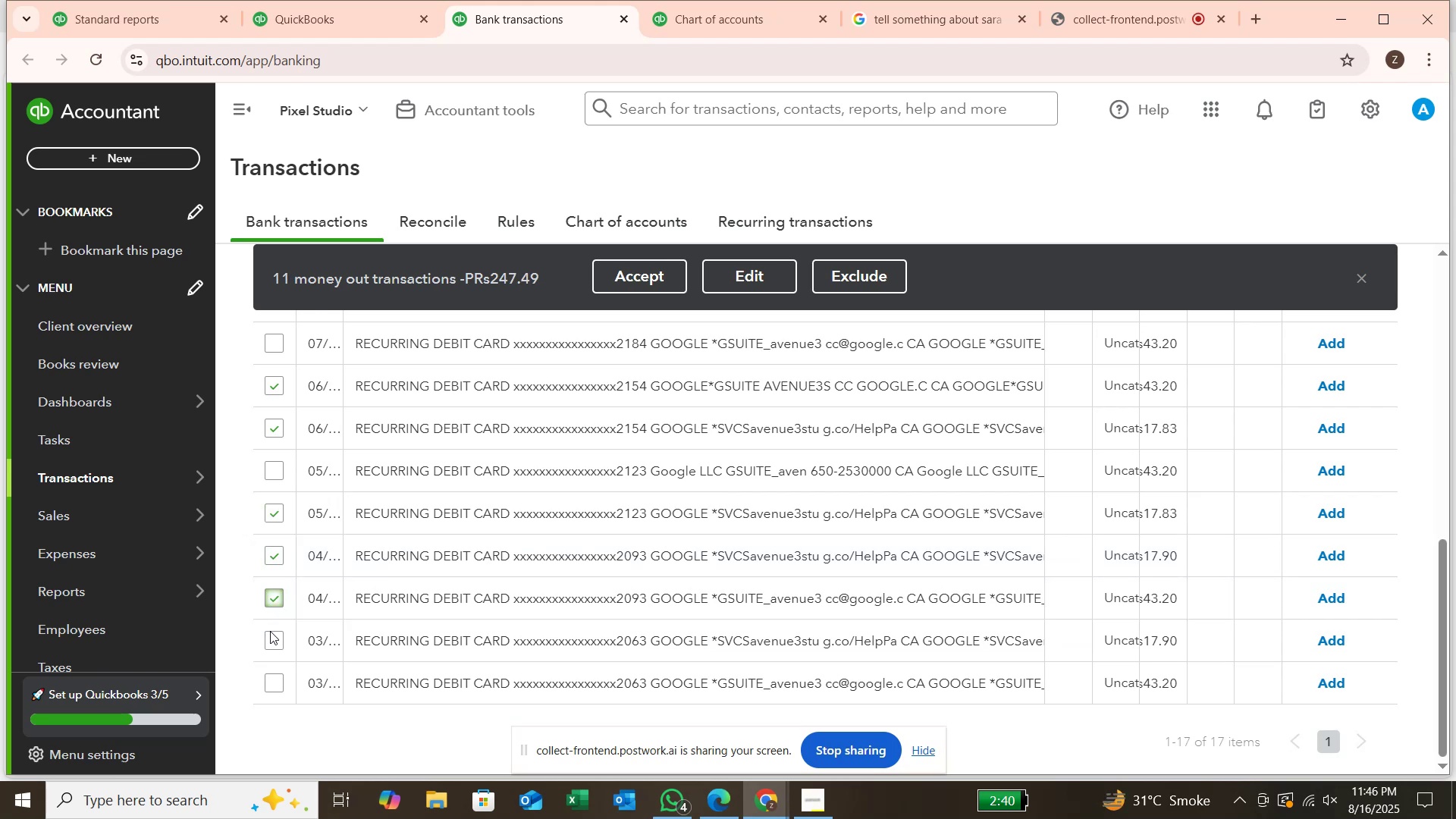 
left_click([270, 632])
 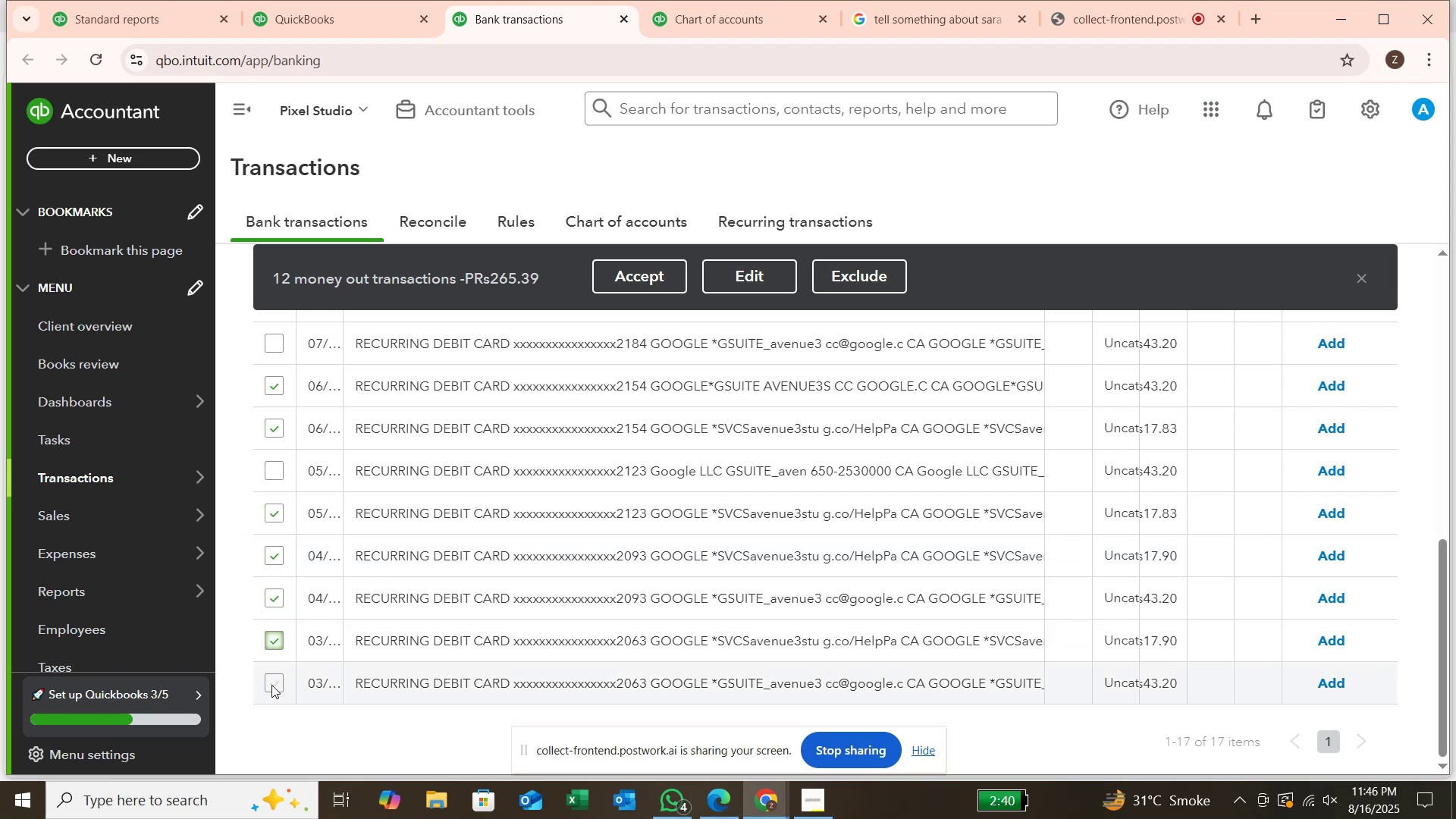 
left_click([271, 685])
 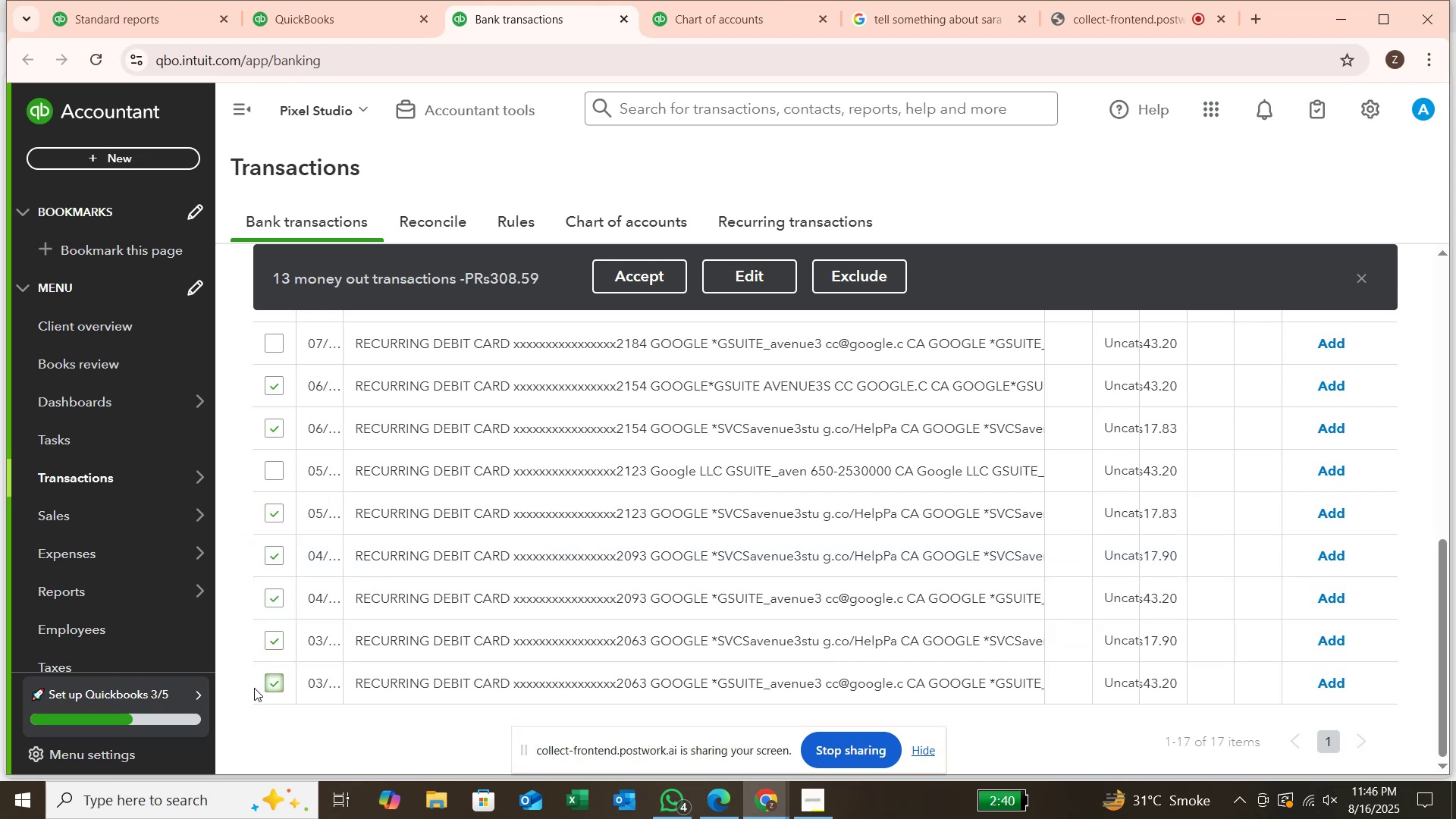 
left_click([276, 690])
 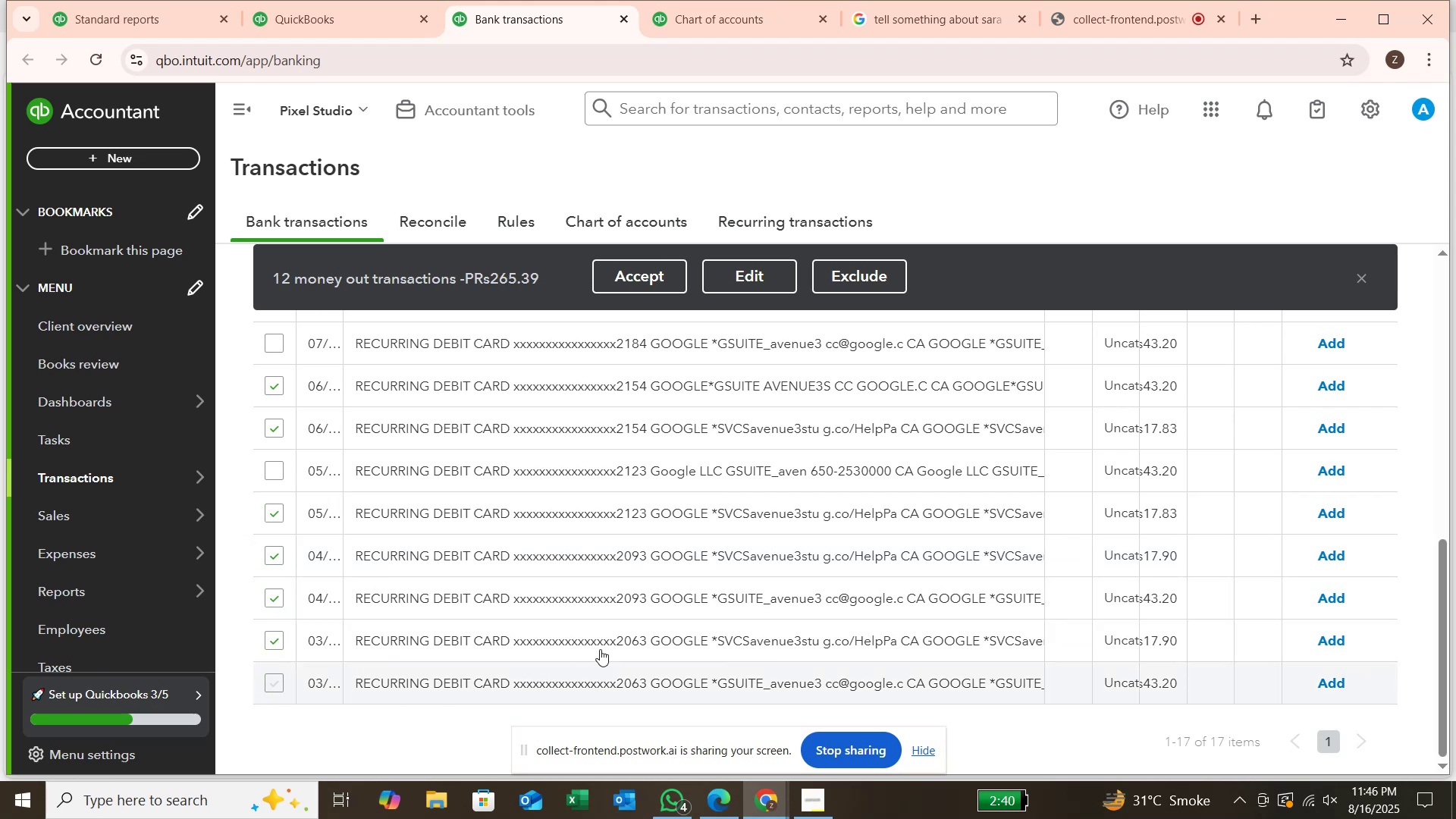 
scroll: coordinate [658, 624], scroll_direction: up, amount: 2.0
 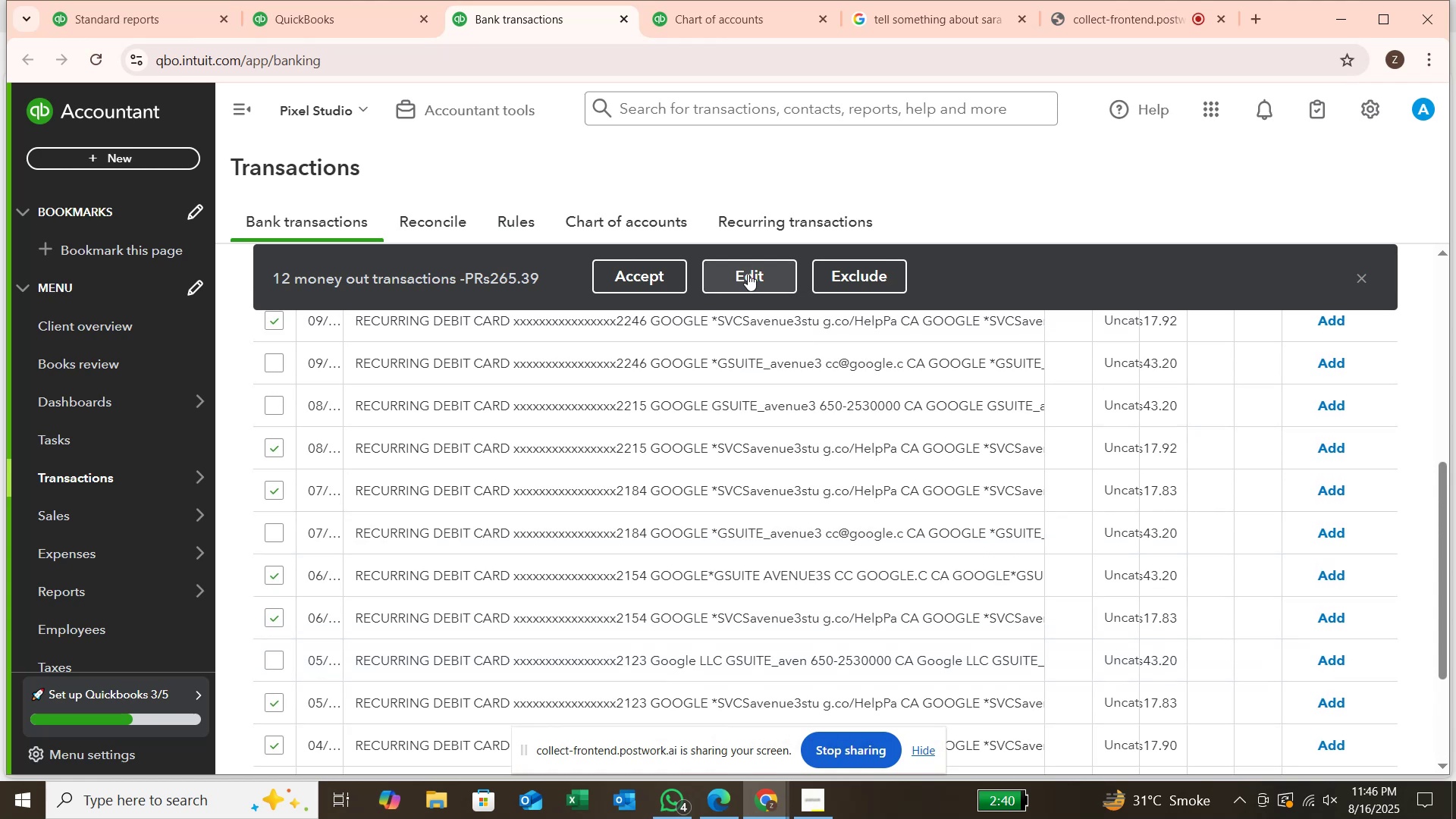 
left_click([748, 274])
 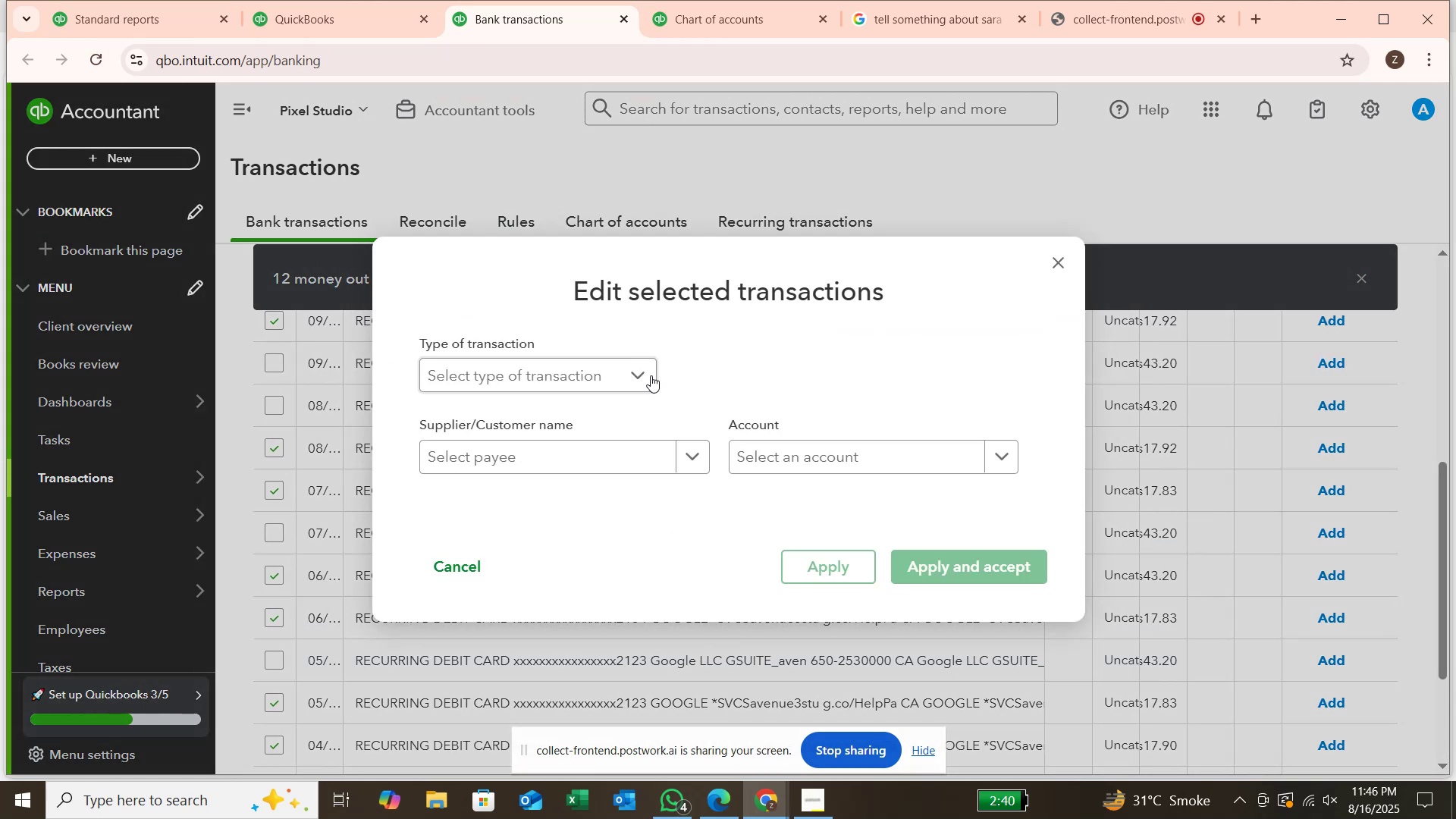 
left_click([646, 375])
 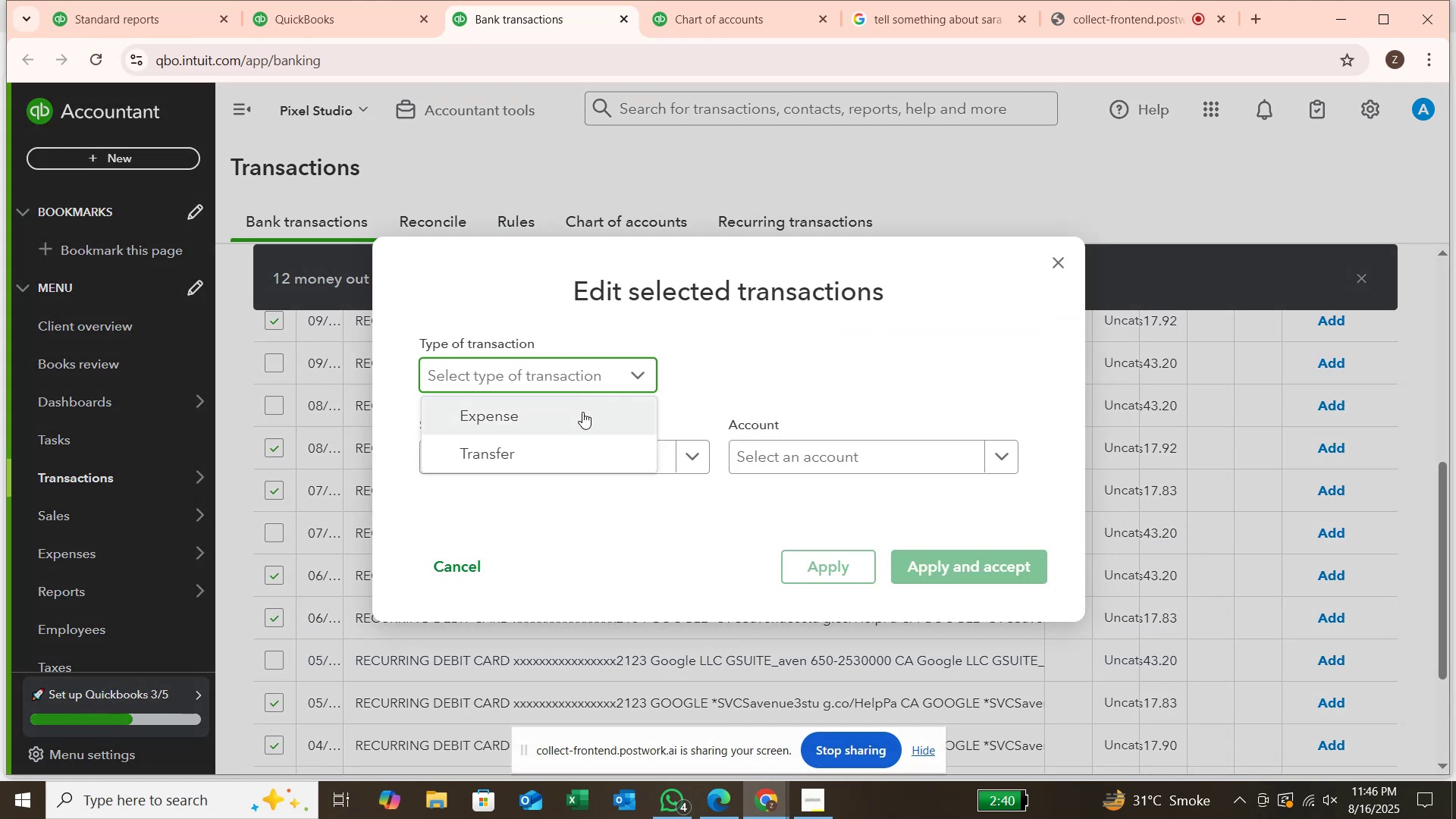 
left_click([582, 413])
 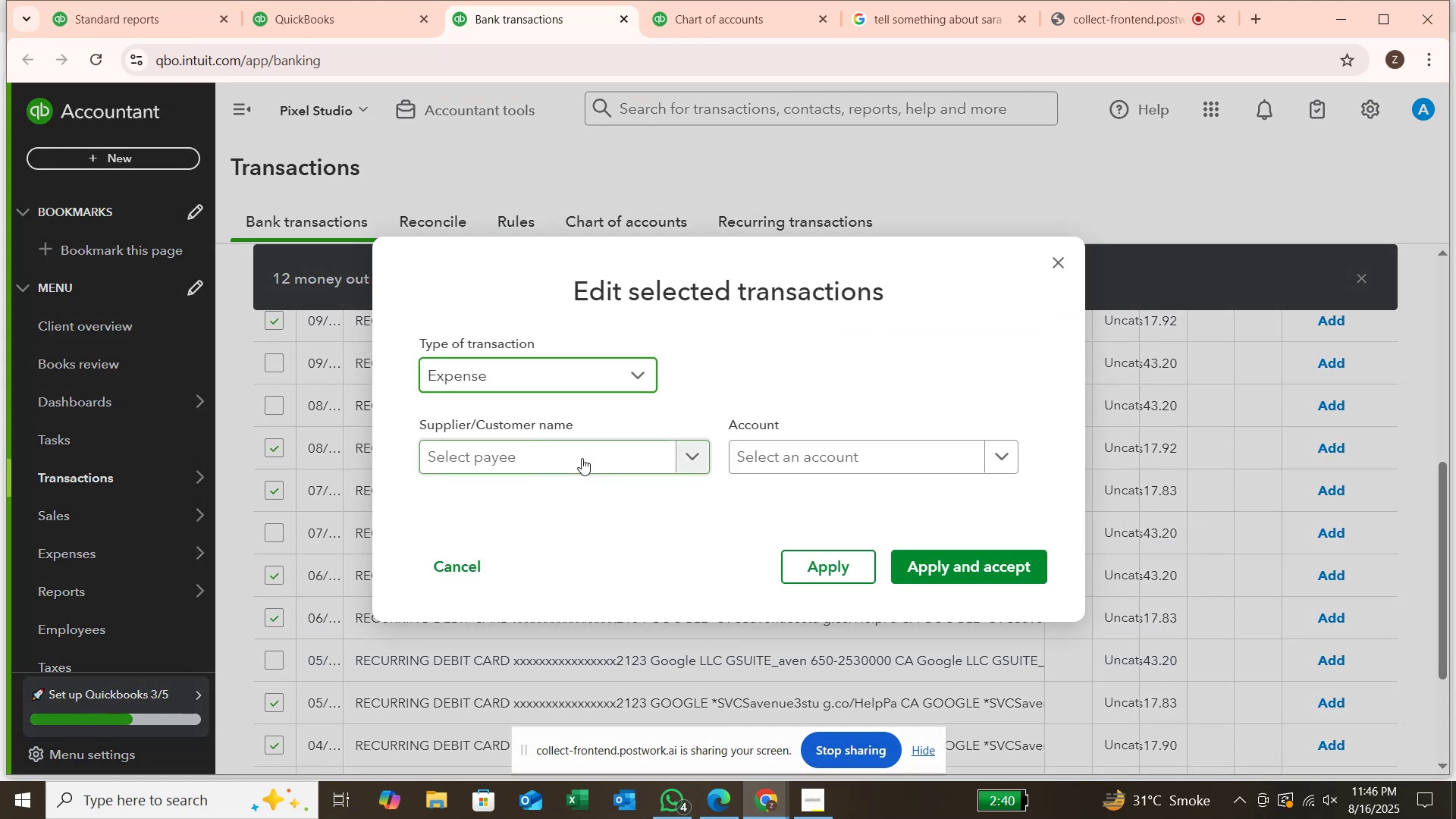 
left_click([582, 458])
 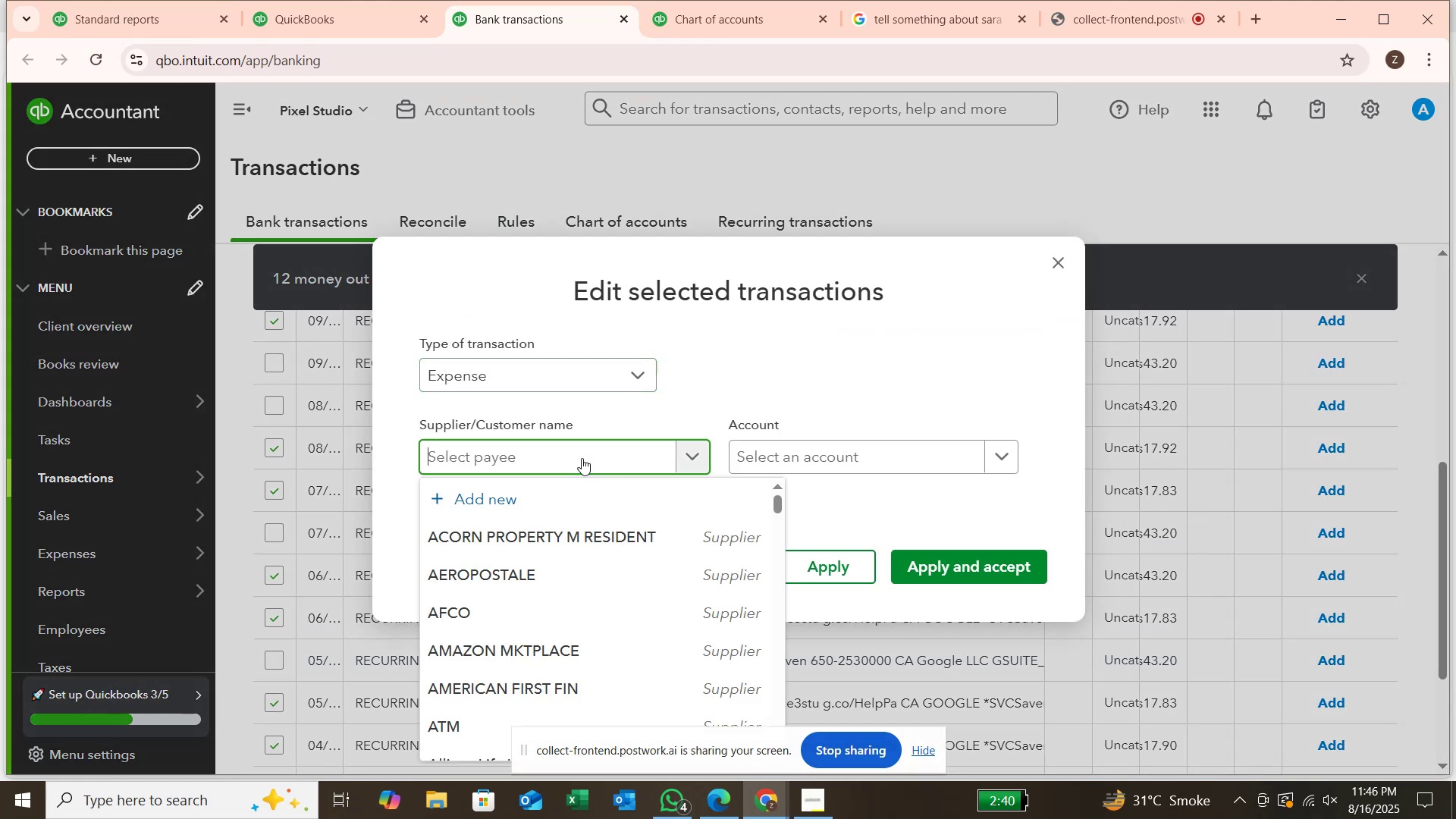 
type(GOOL)
key(Backspace)
type(GLE)
 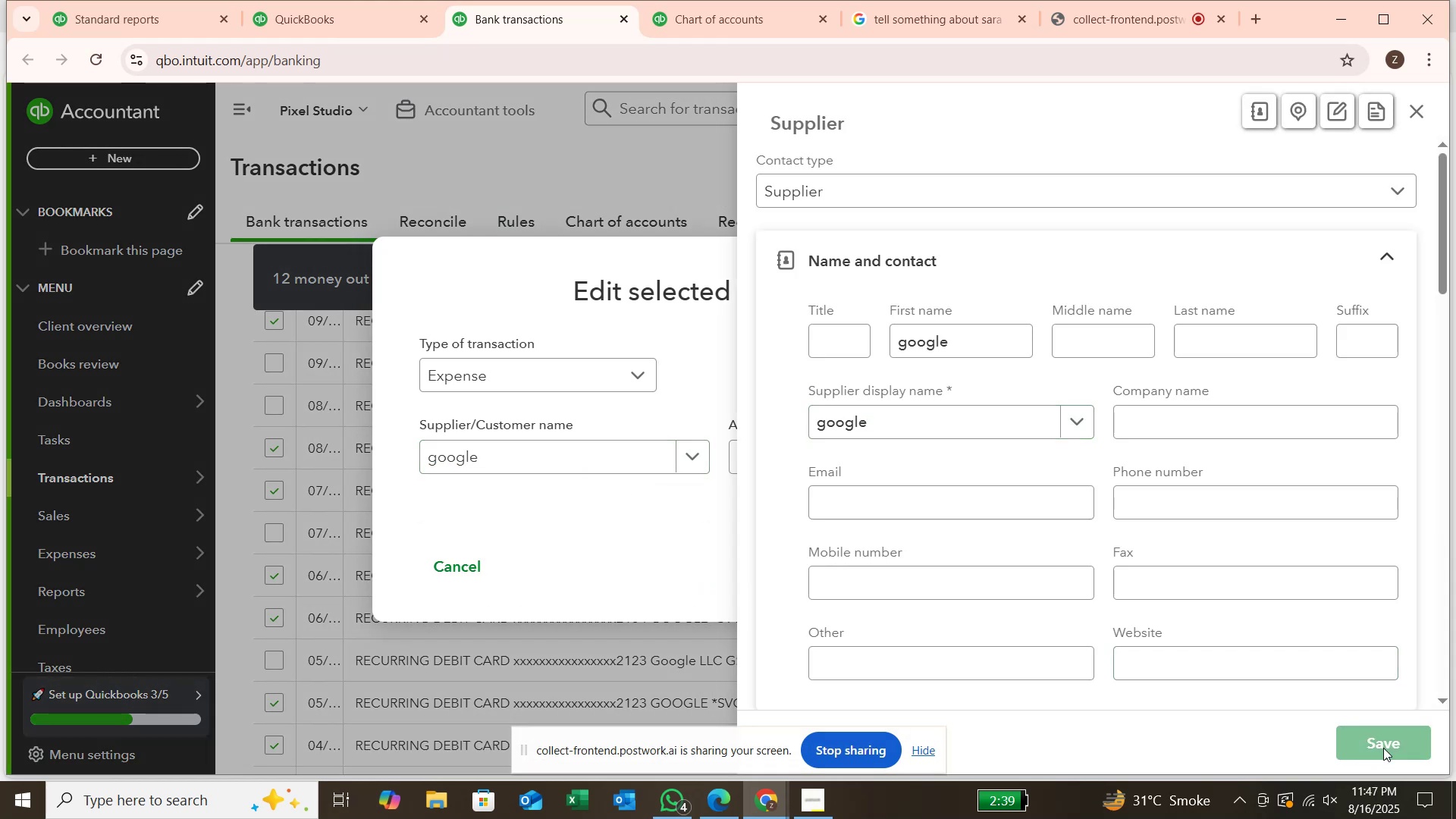 
wait(6.61)
 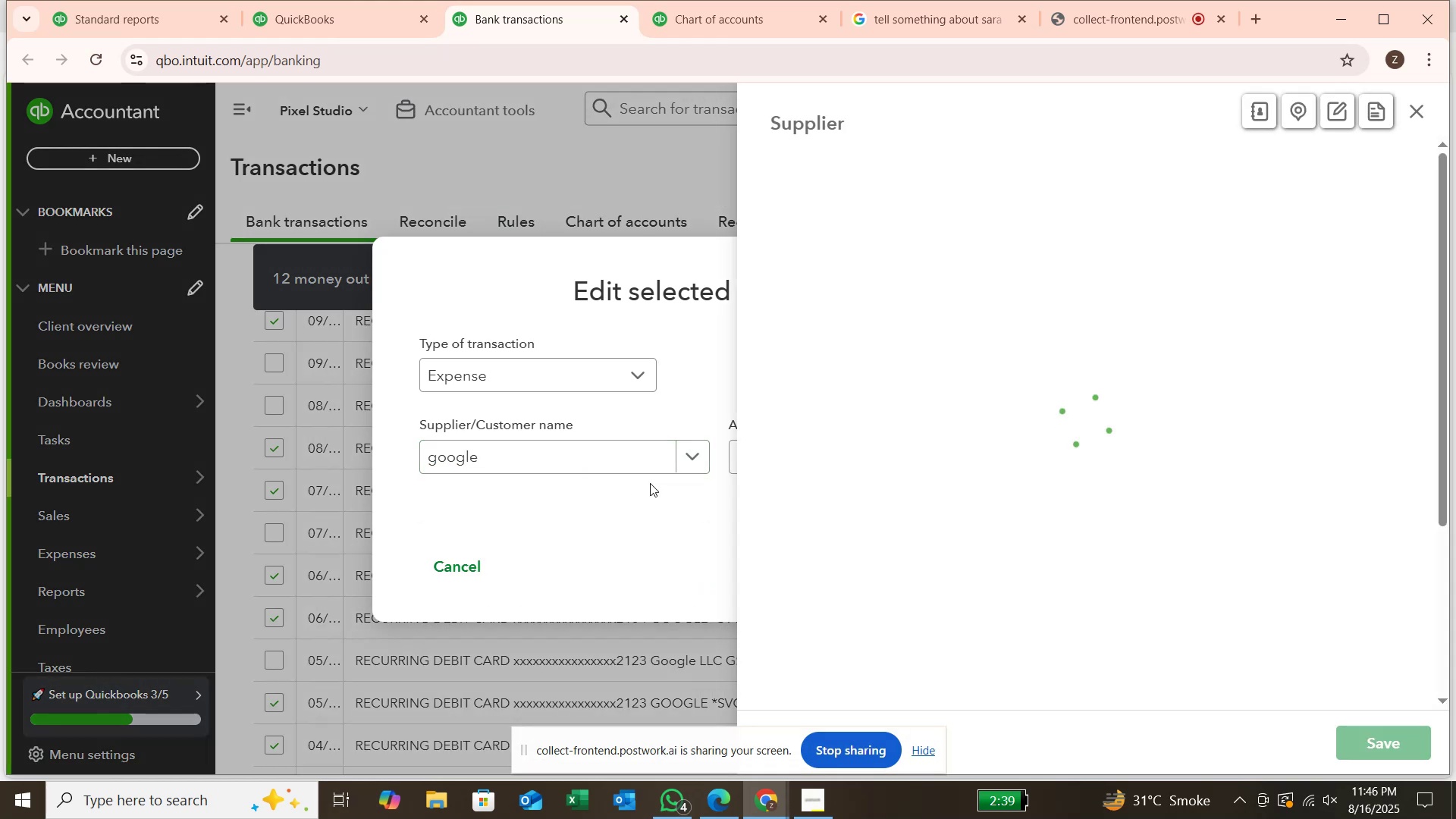 
left_click([909, 457])
 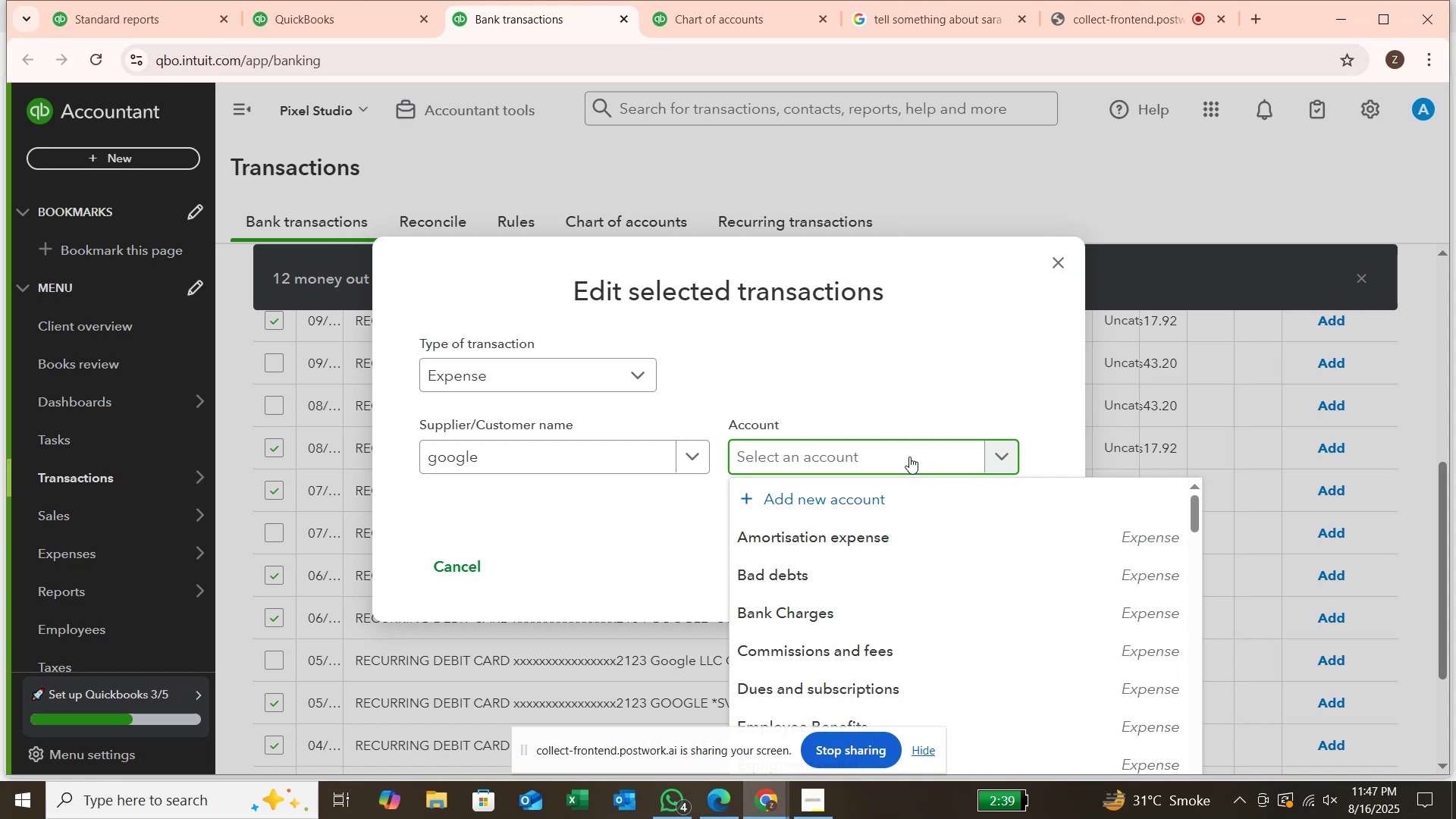 
type(SUB)
 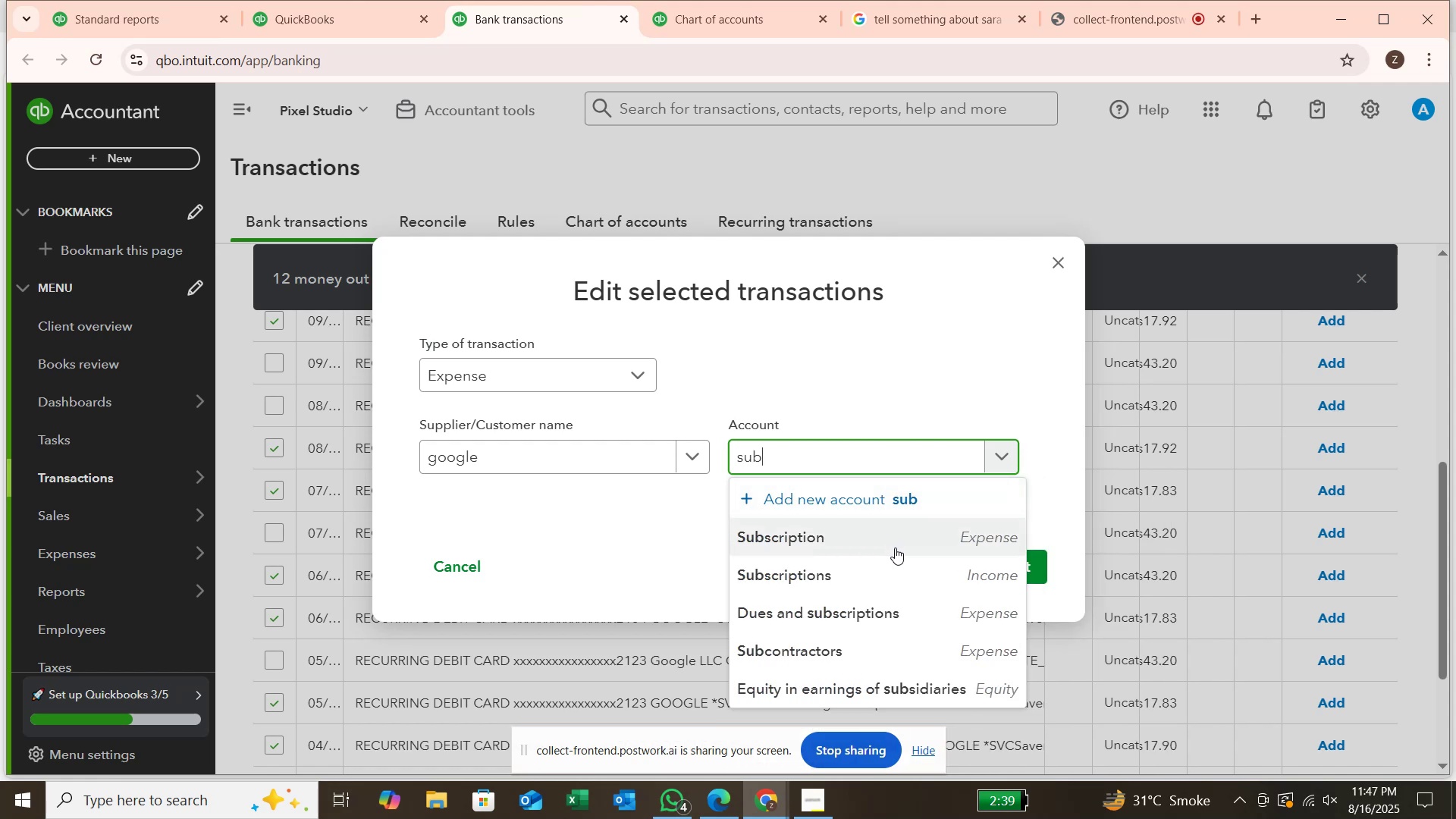 
left_click([892, 543])
 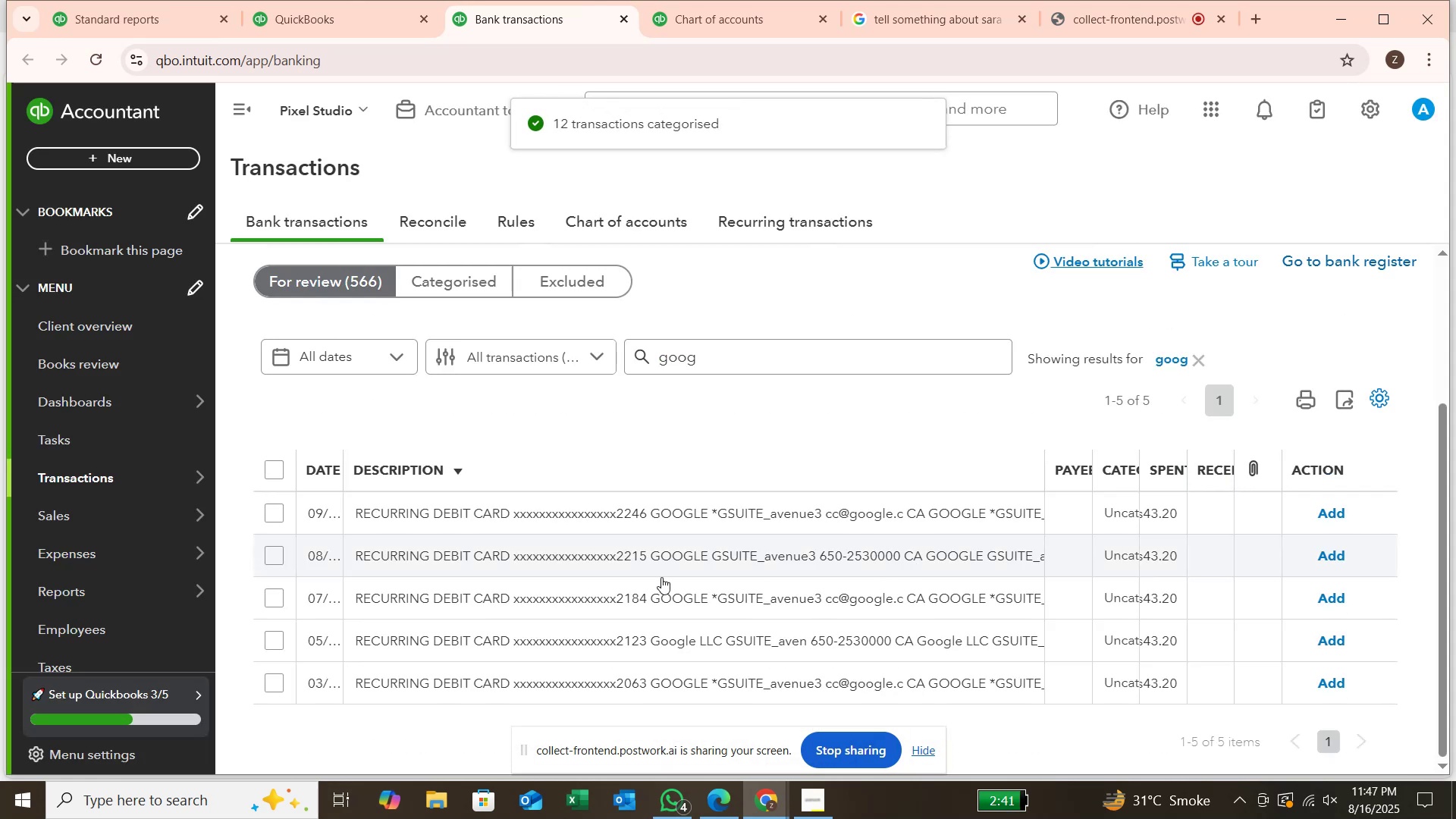 
wait(7.24)
 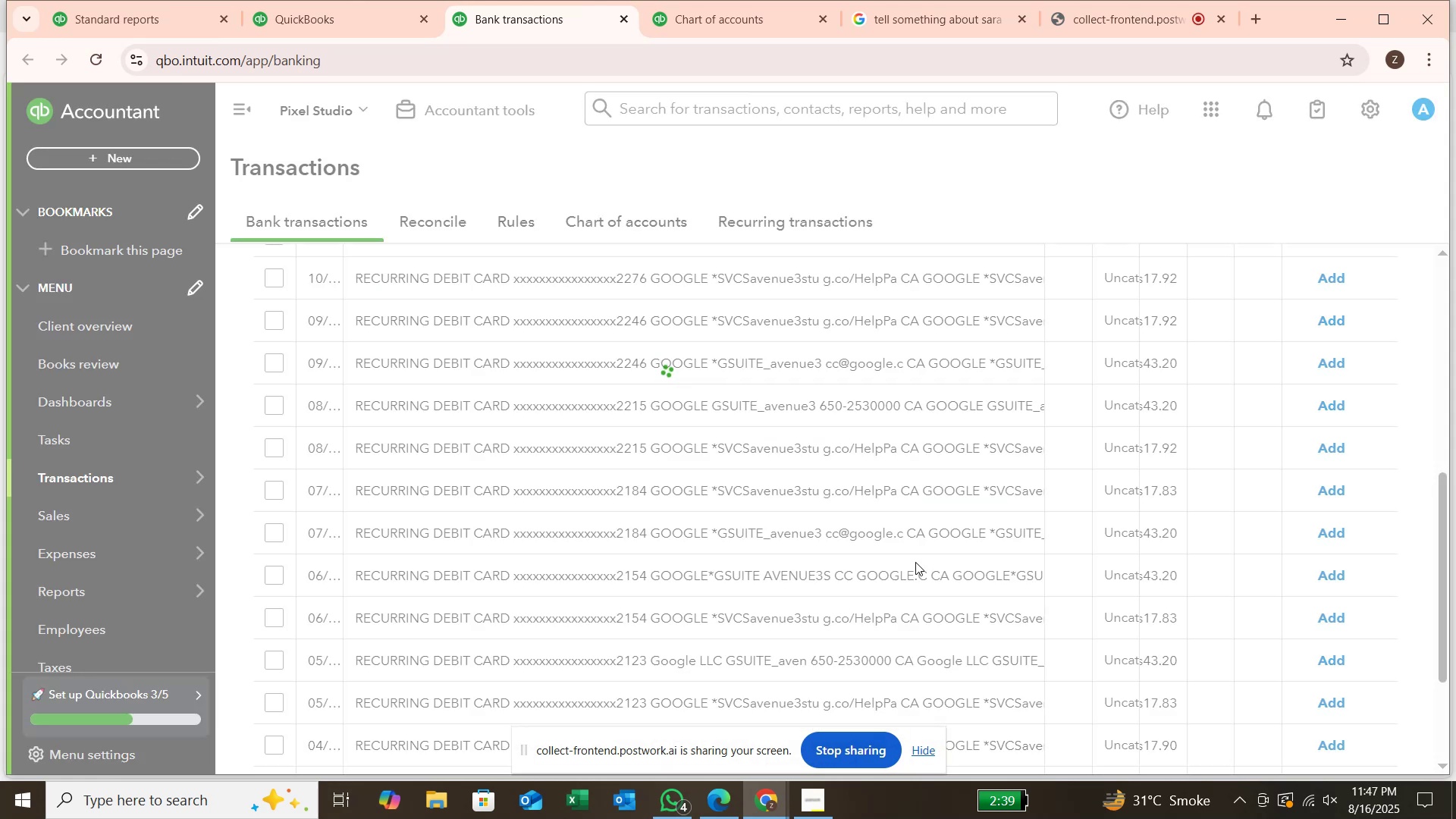 
left_click([277, 476])
 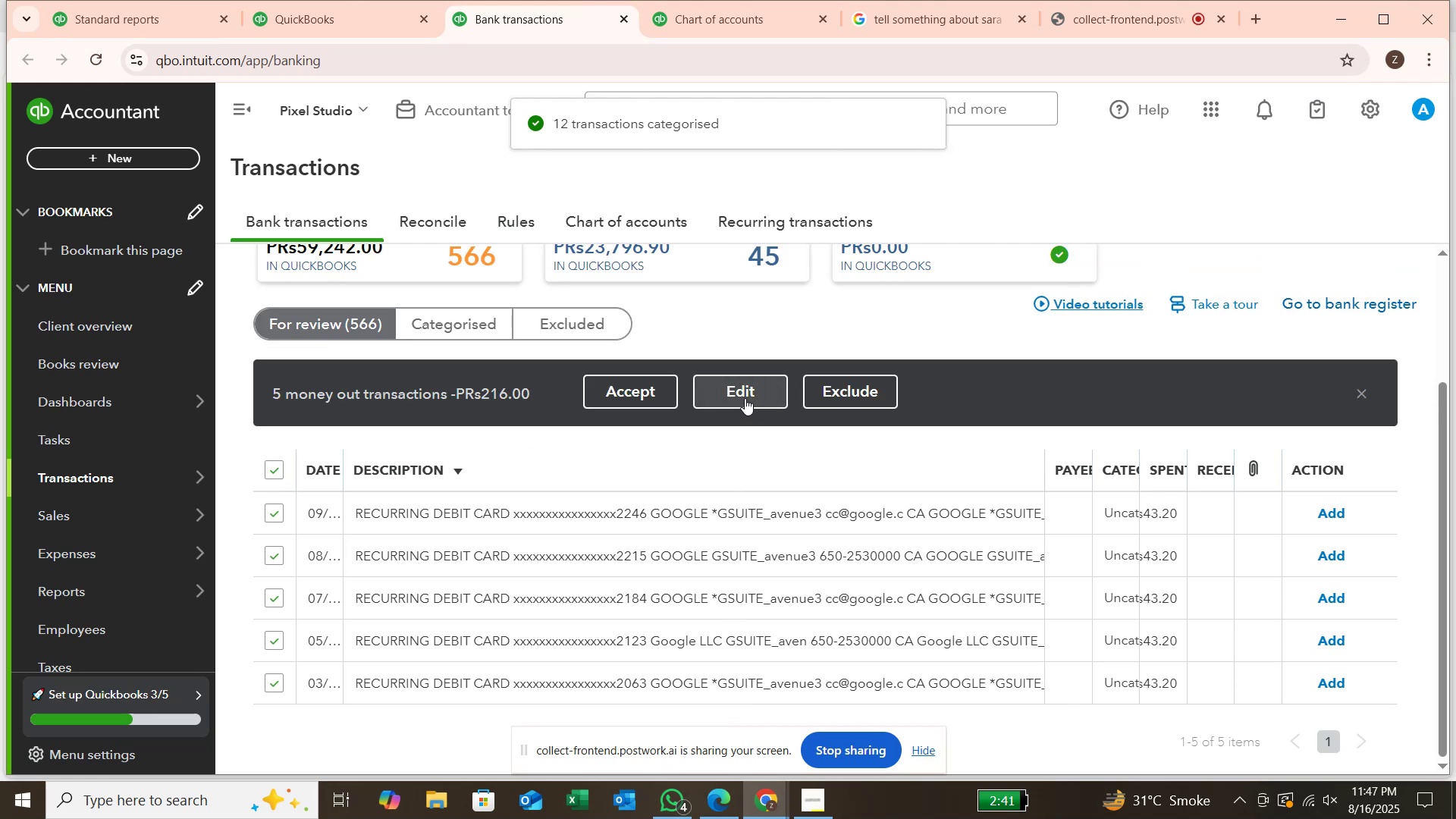 
left_click([745, 398])
 